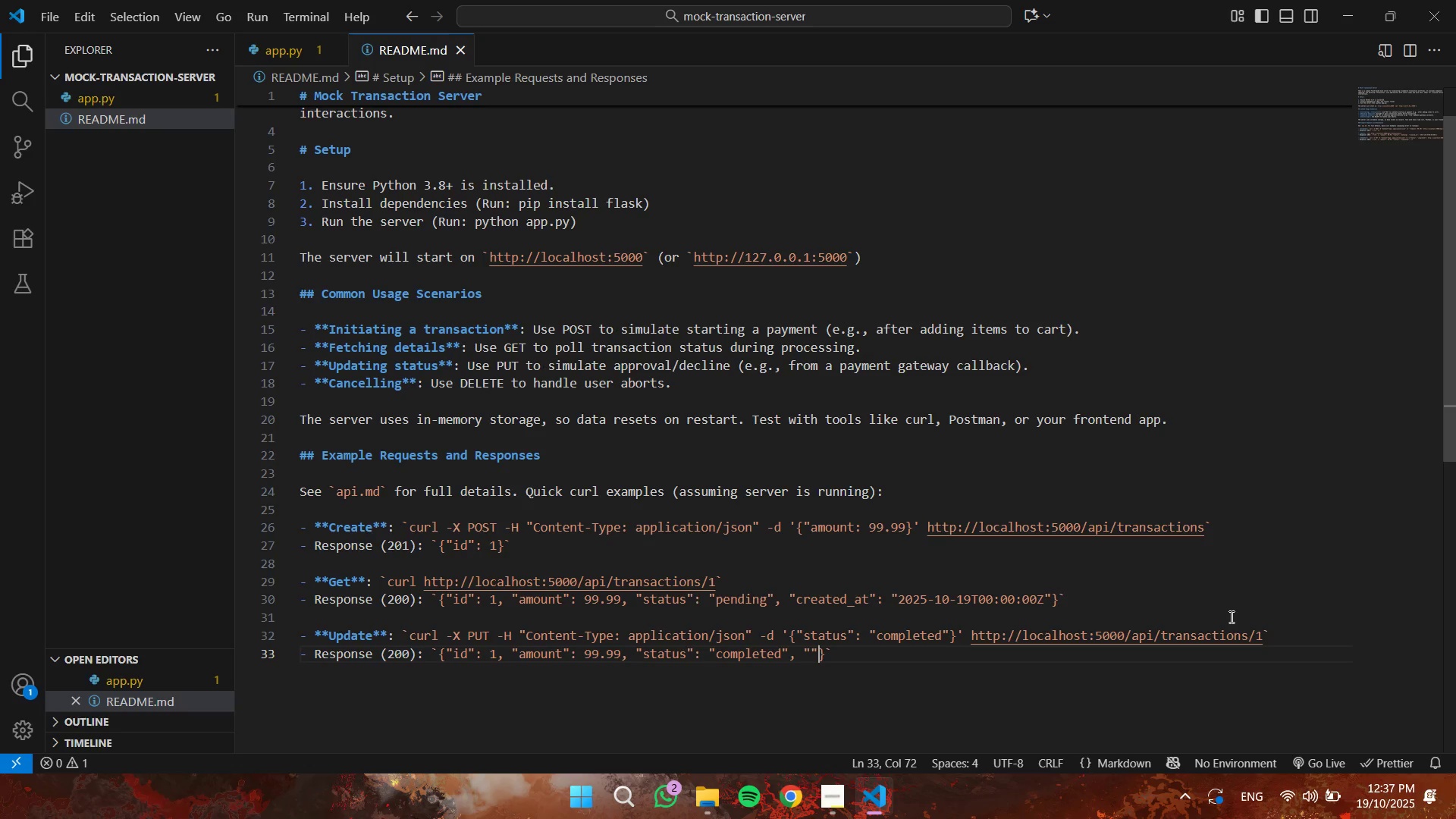 
key(Shift+Quote)
 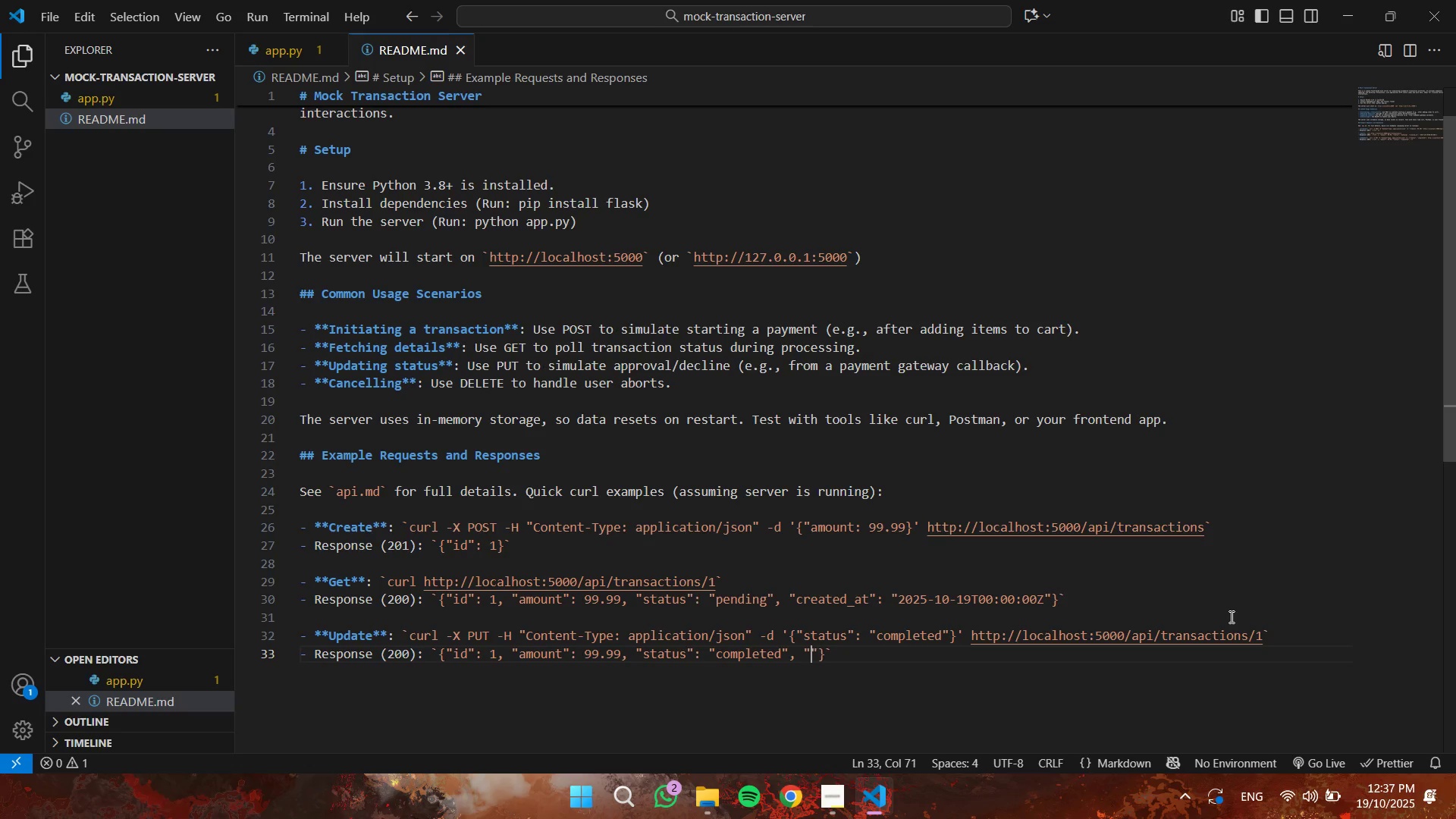 
key(ArrowLeft)
 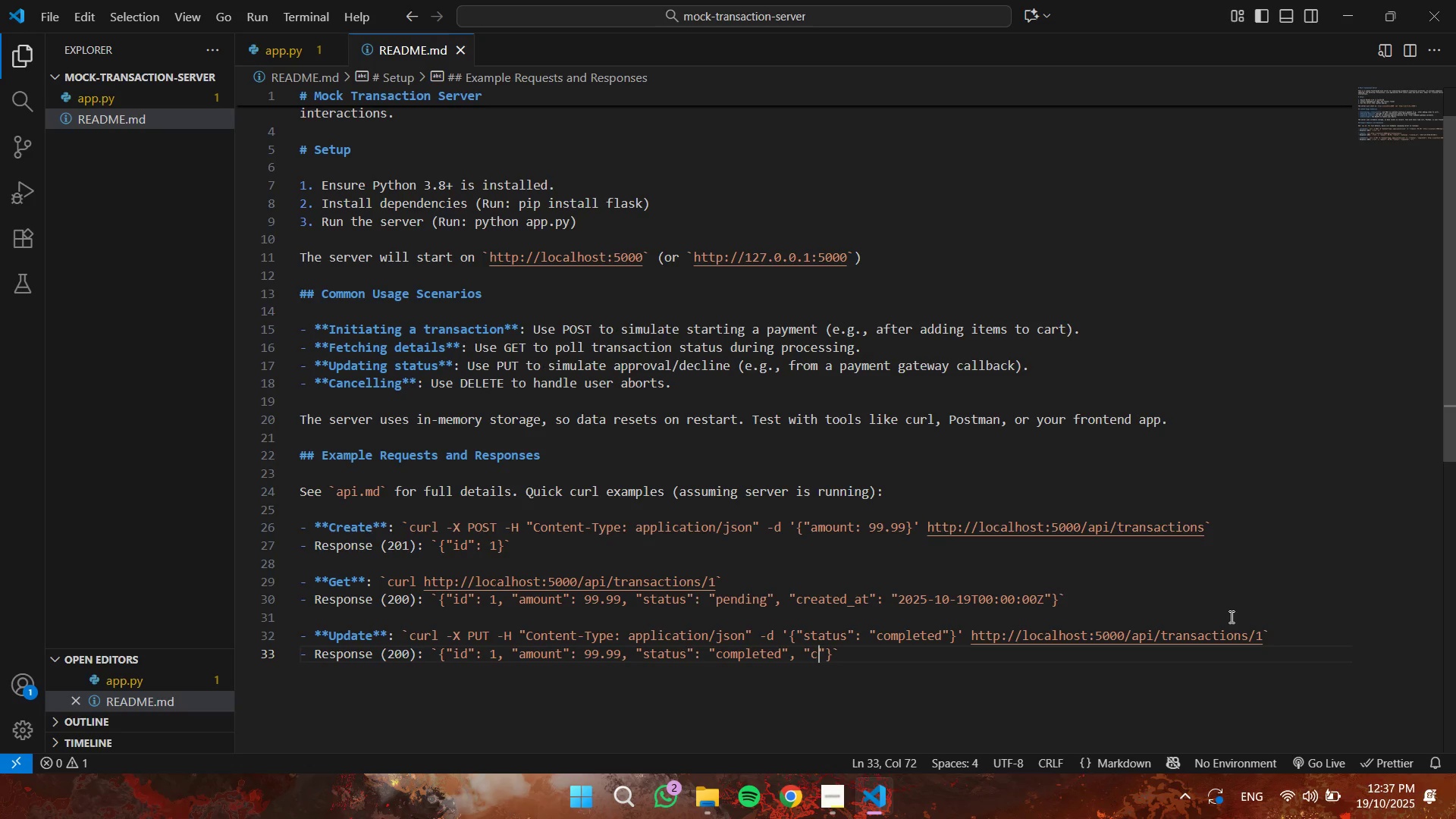 
type(created_at)
 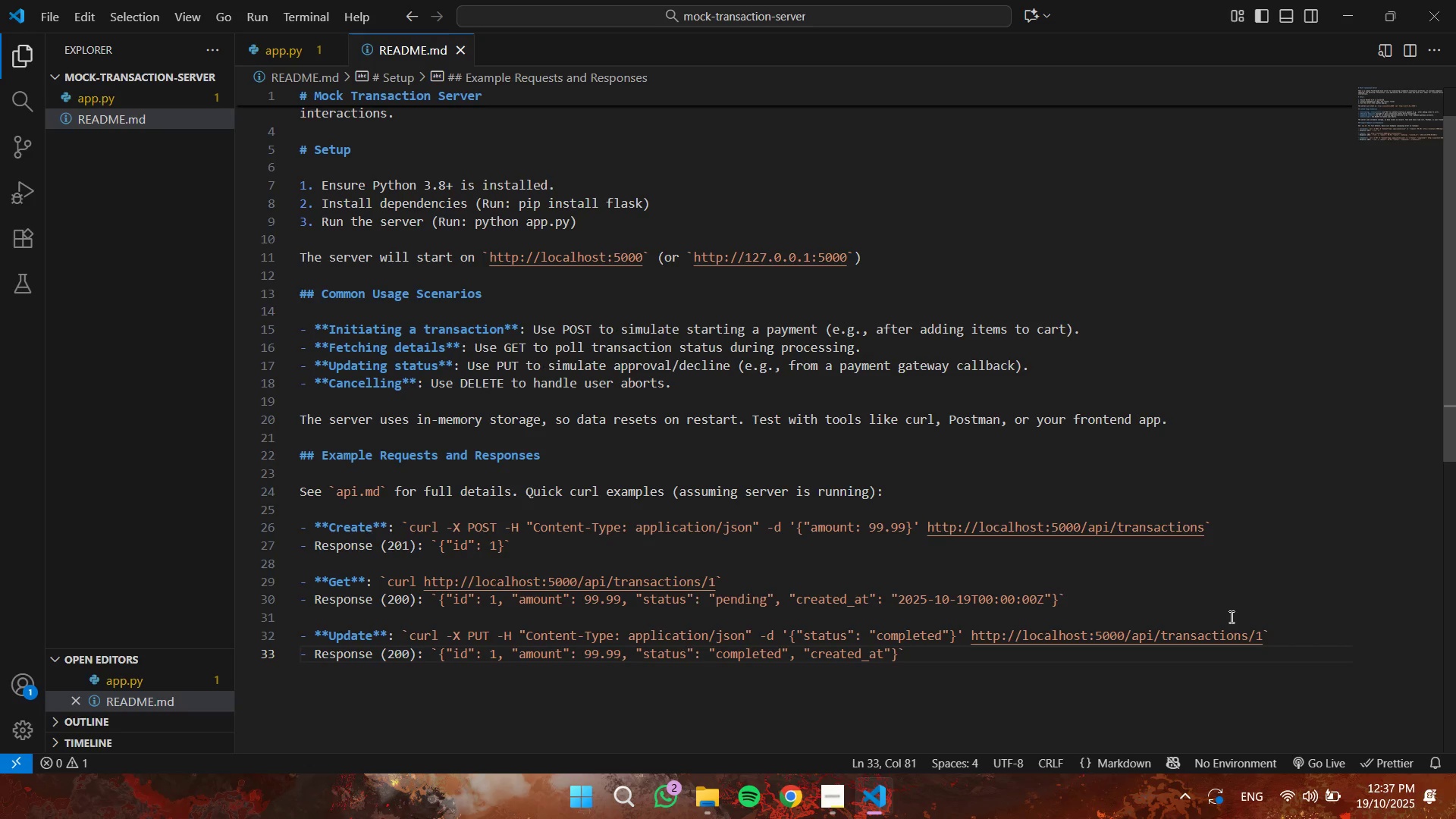 
key(ArrowRight)
 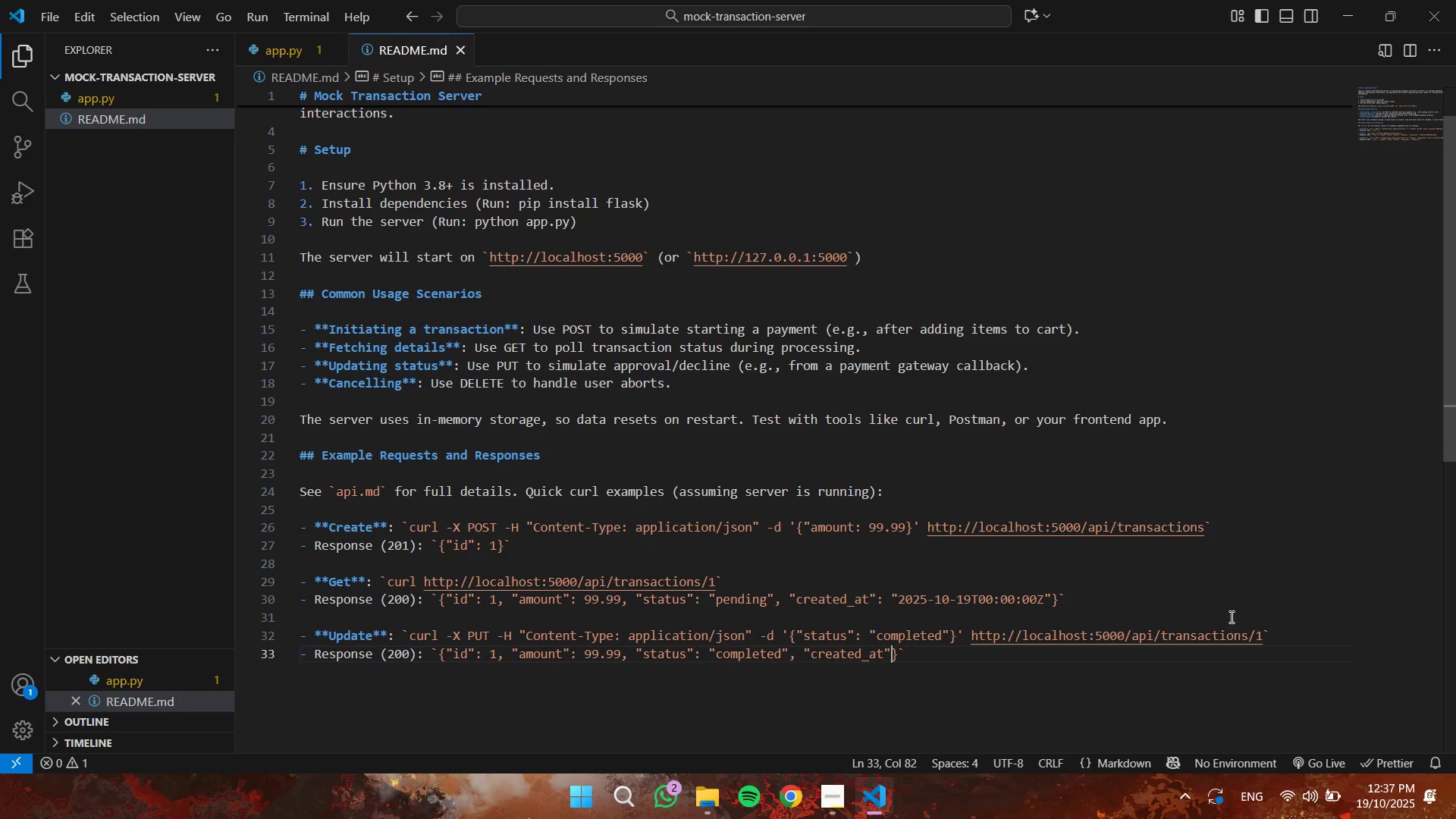 
key(Shift+Semicolon)
 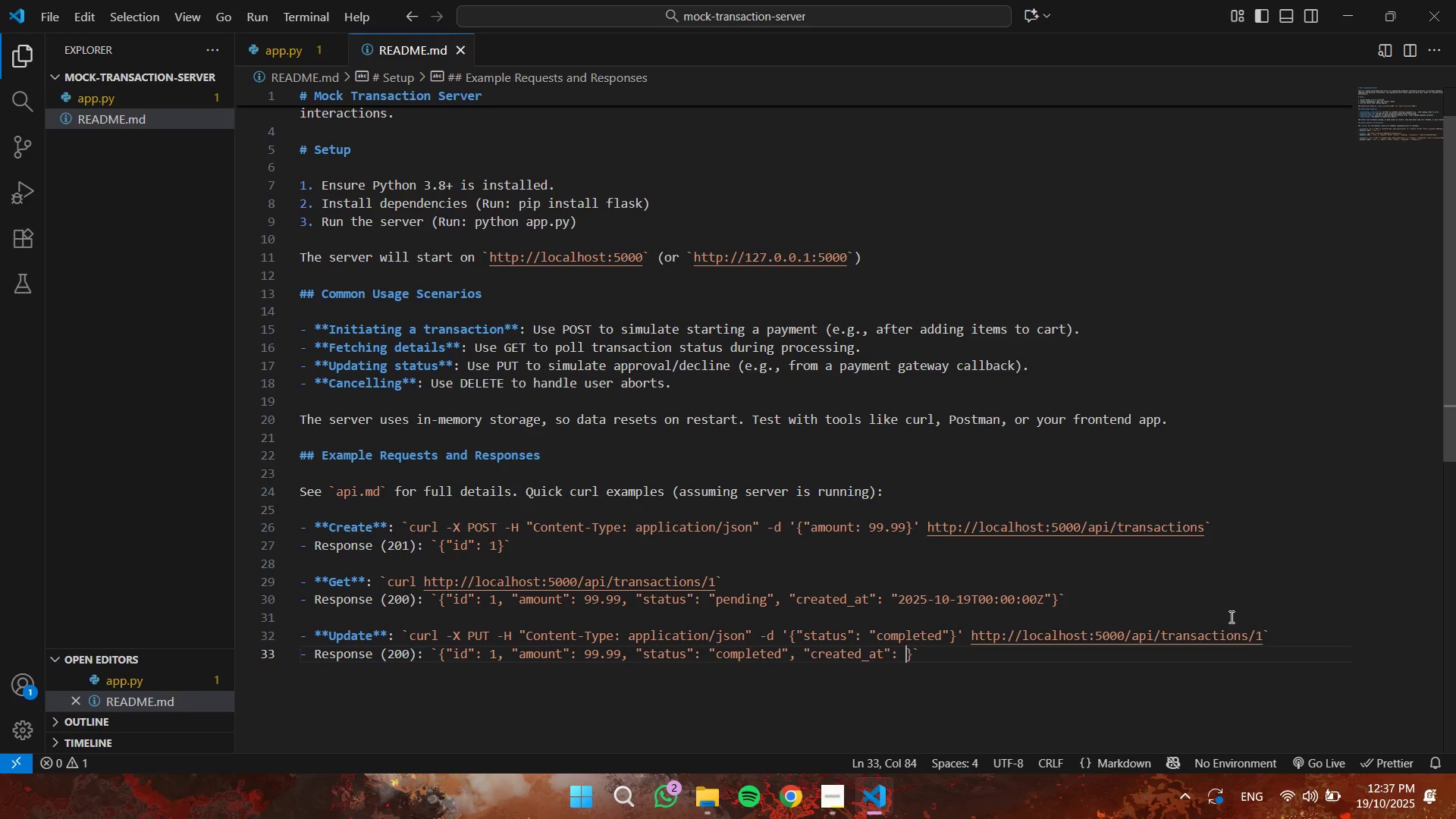 
key(Space)
 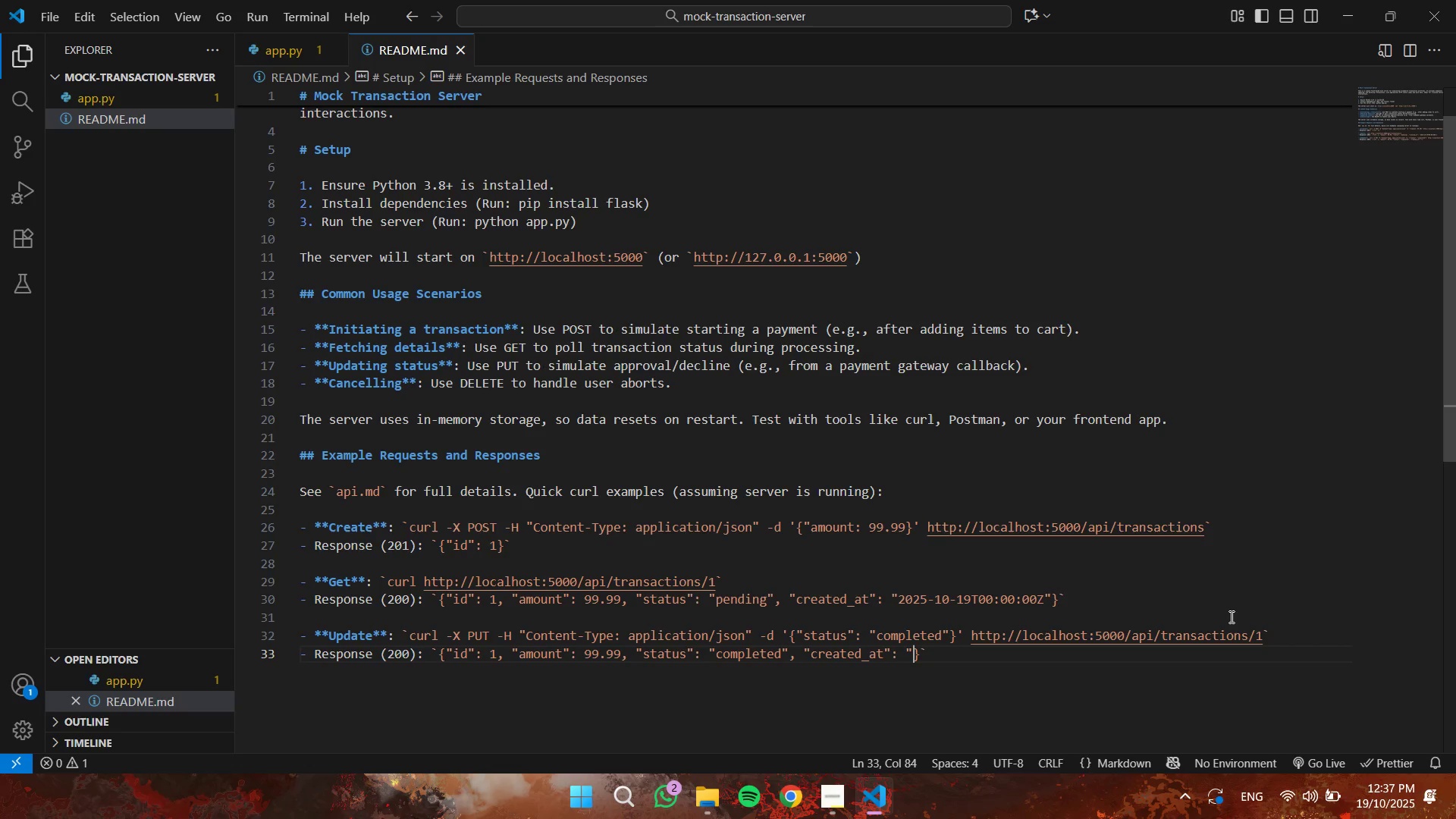 
key(Shift+Quote)
 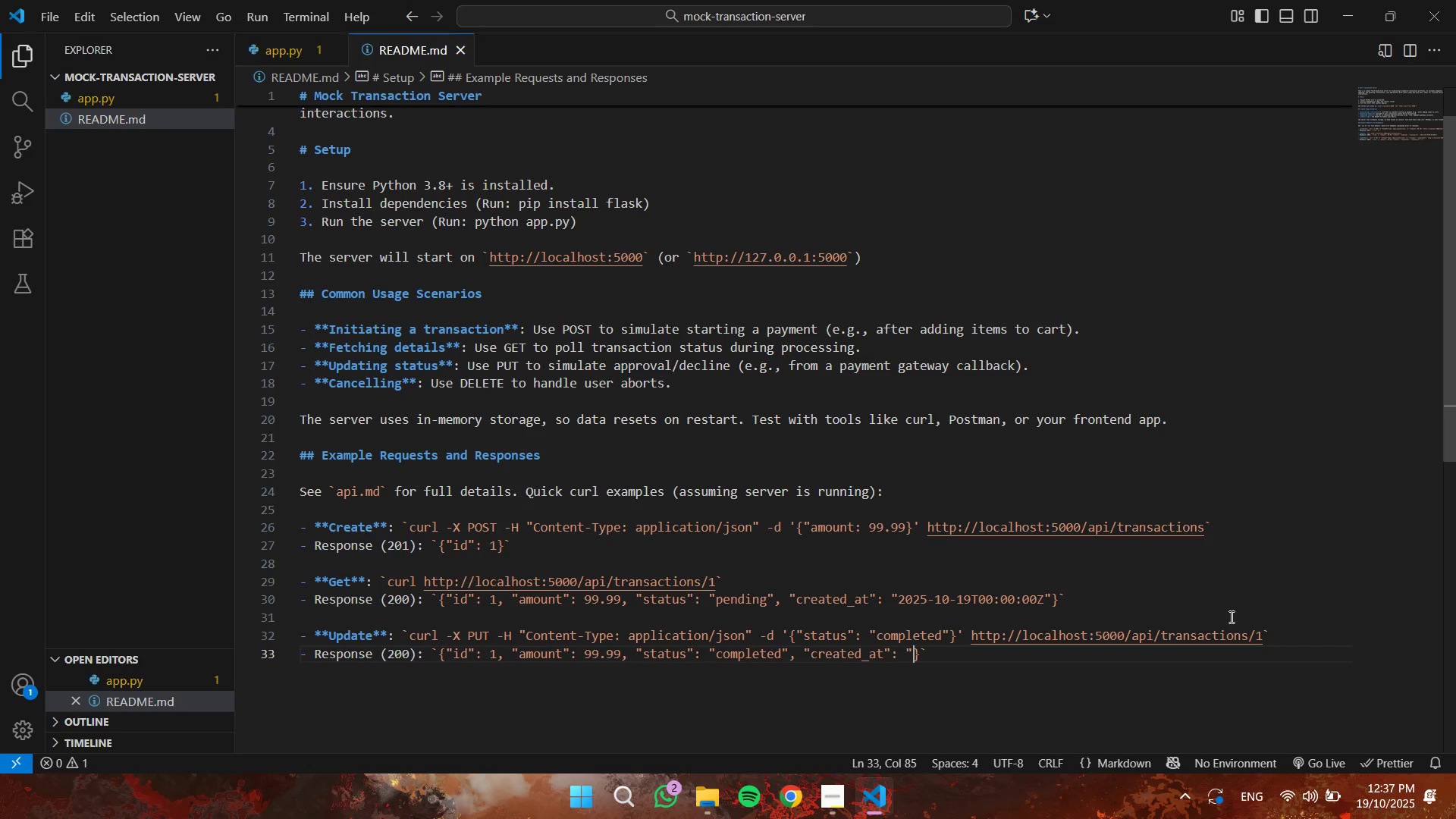 
key(Shift+Quote)
 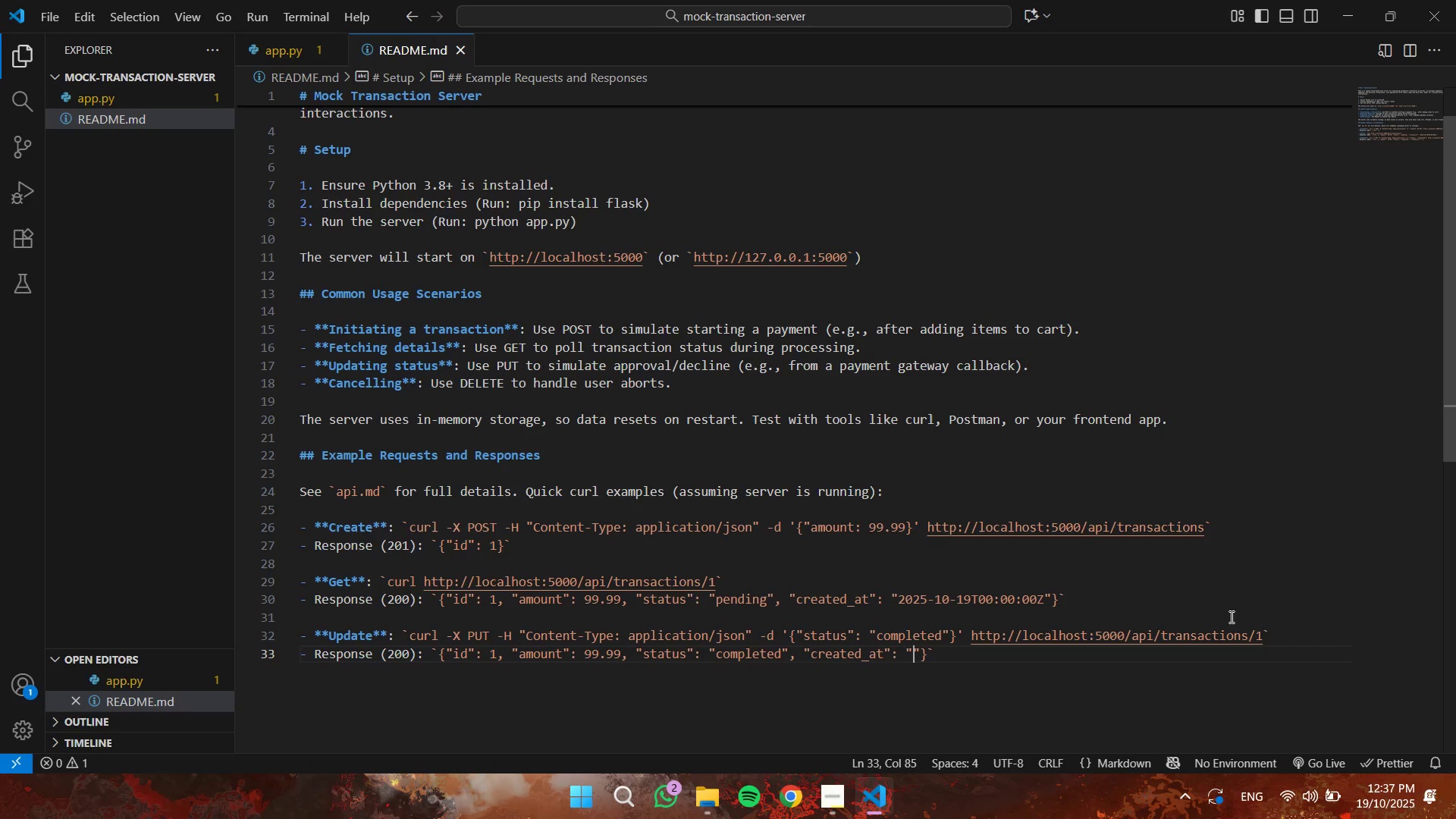 
key(ArrowLeft)
 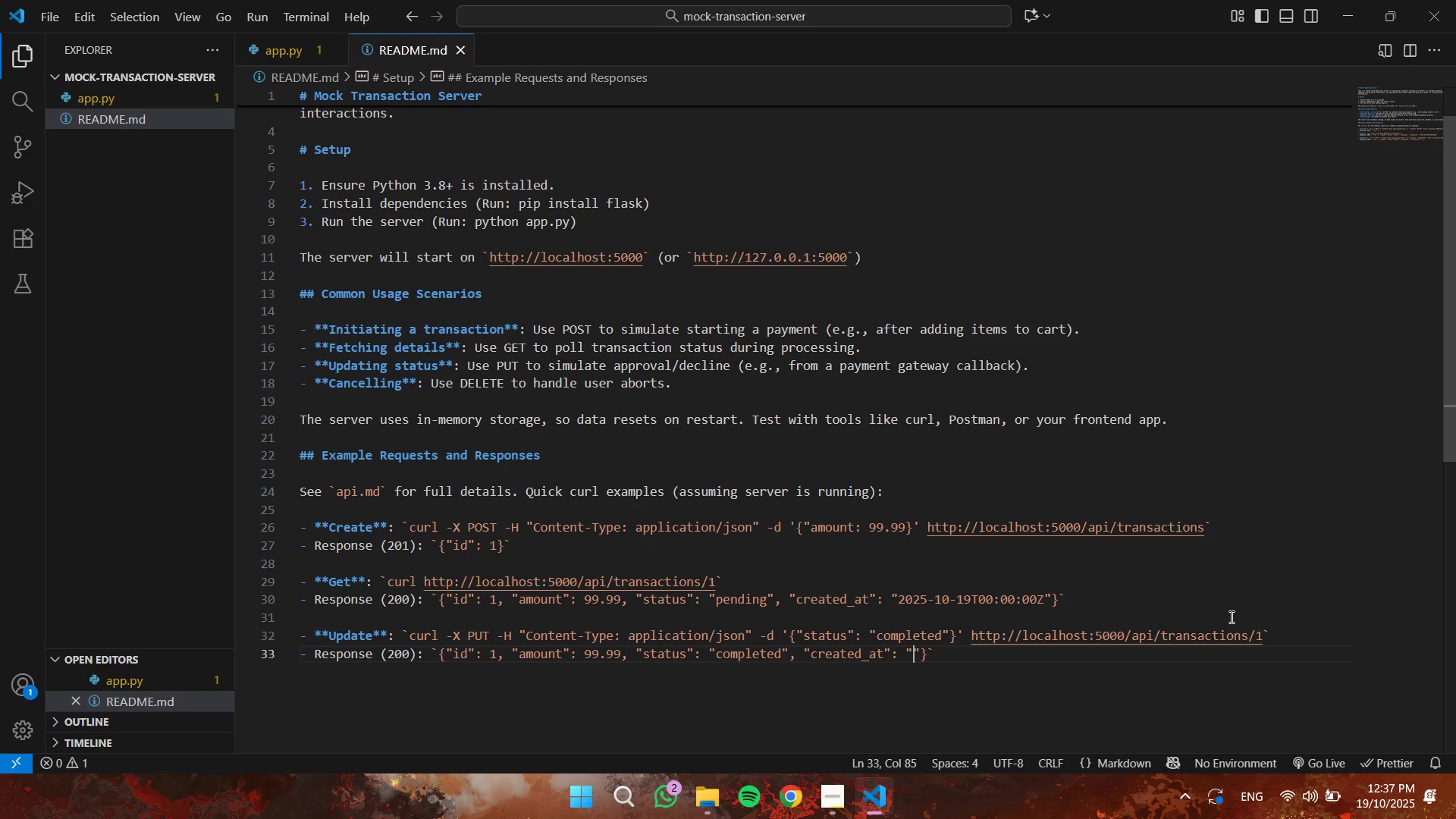 
wait(8.13)
 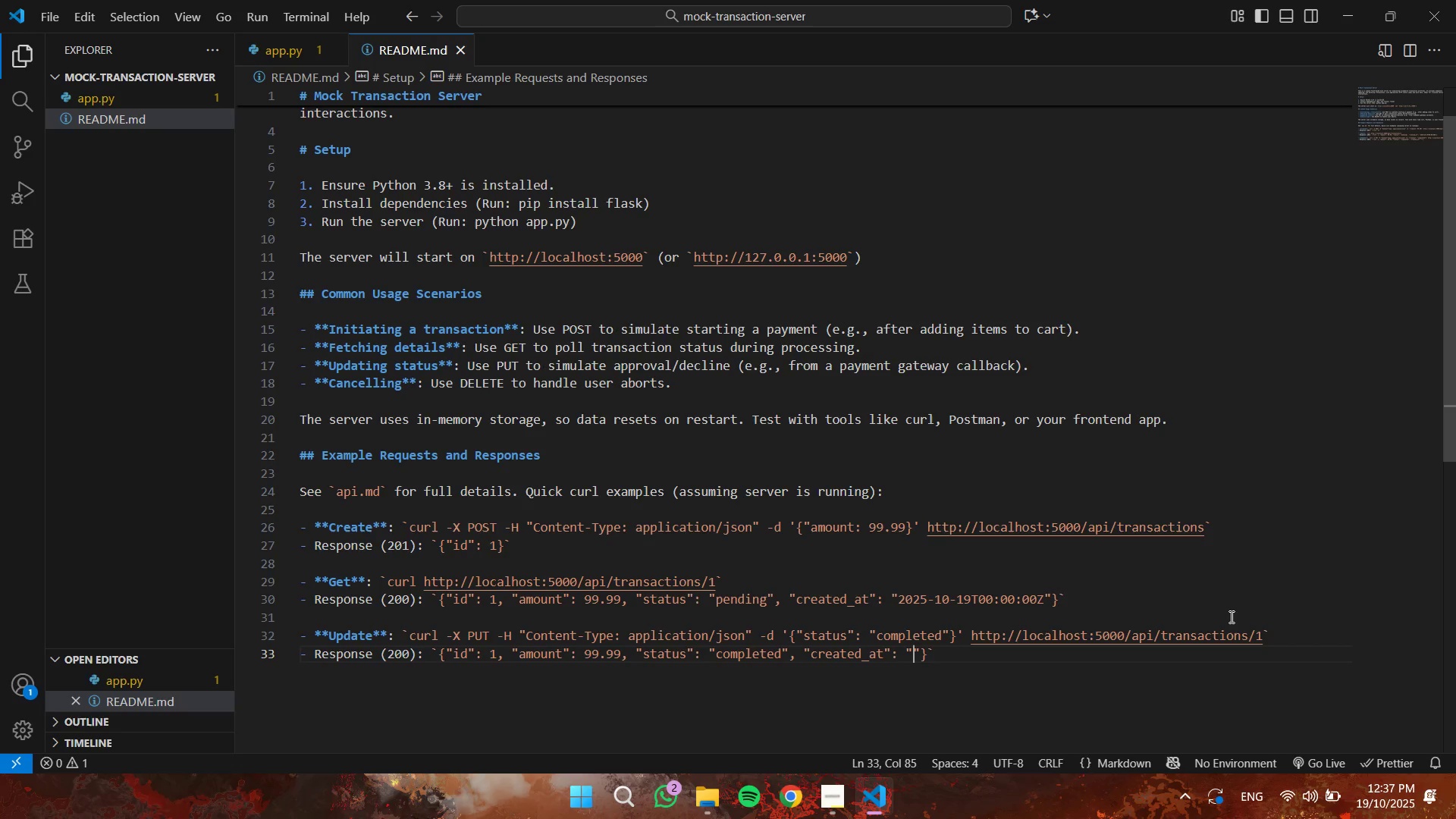 
left_click_drag(start_coordinate=[902, 605], to_coordinate=[935, 607])
 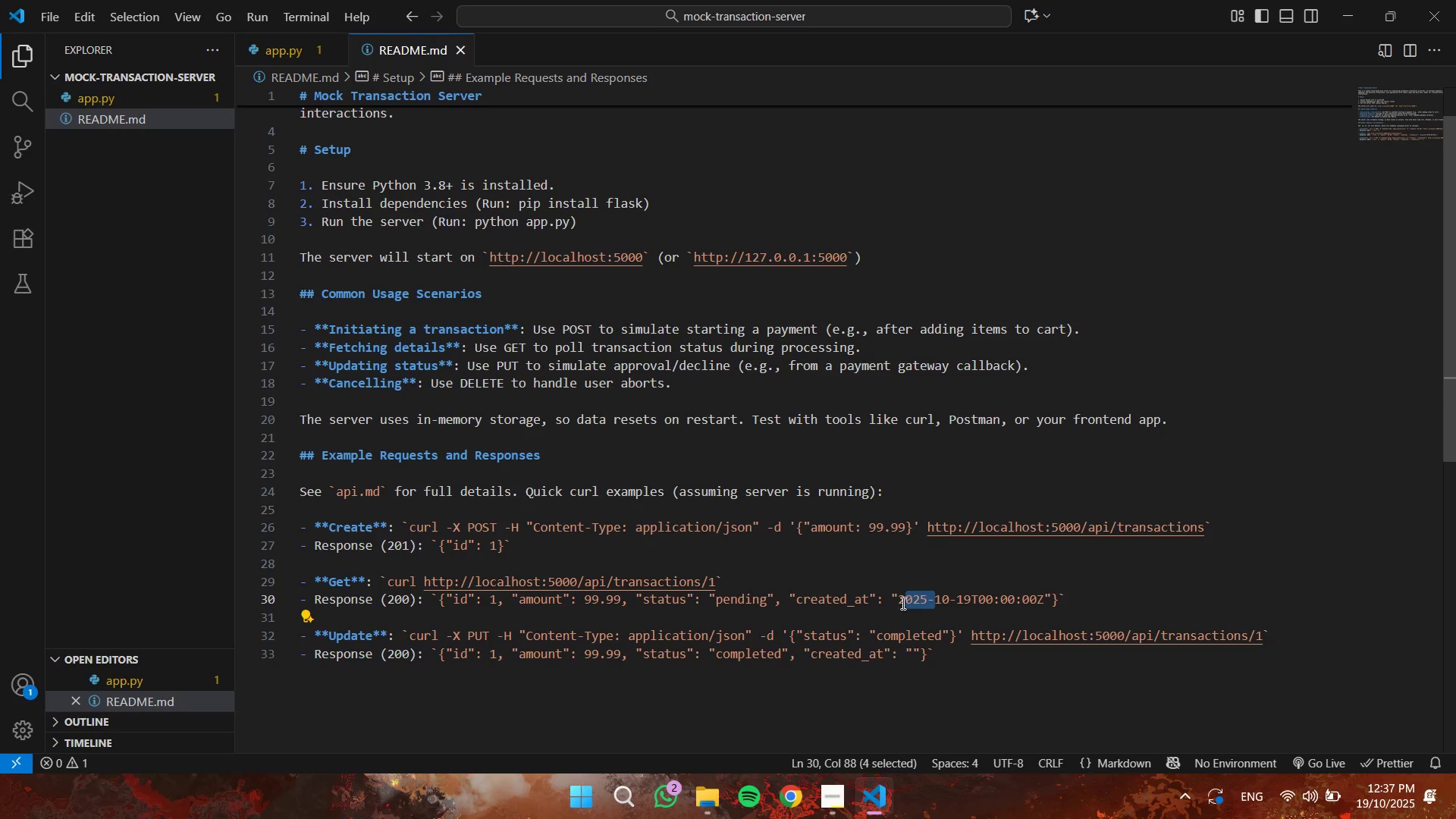 
left_click_drag(start_coordinate=[902, 603], to_coordinate=[930, 607])
 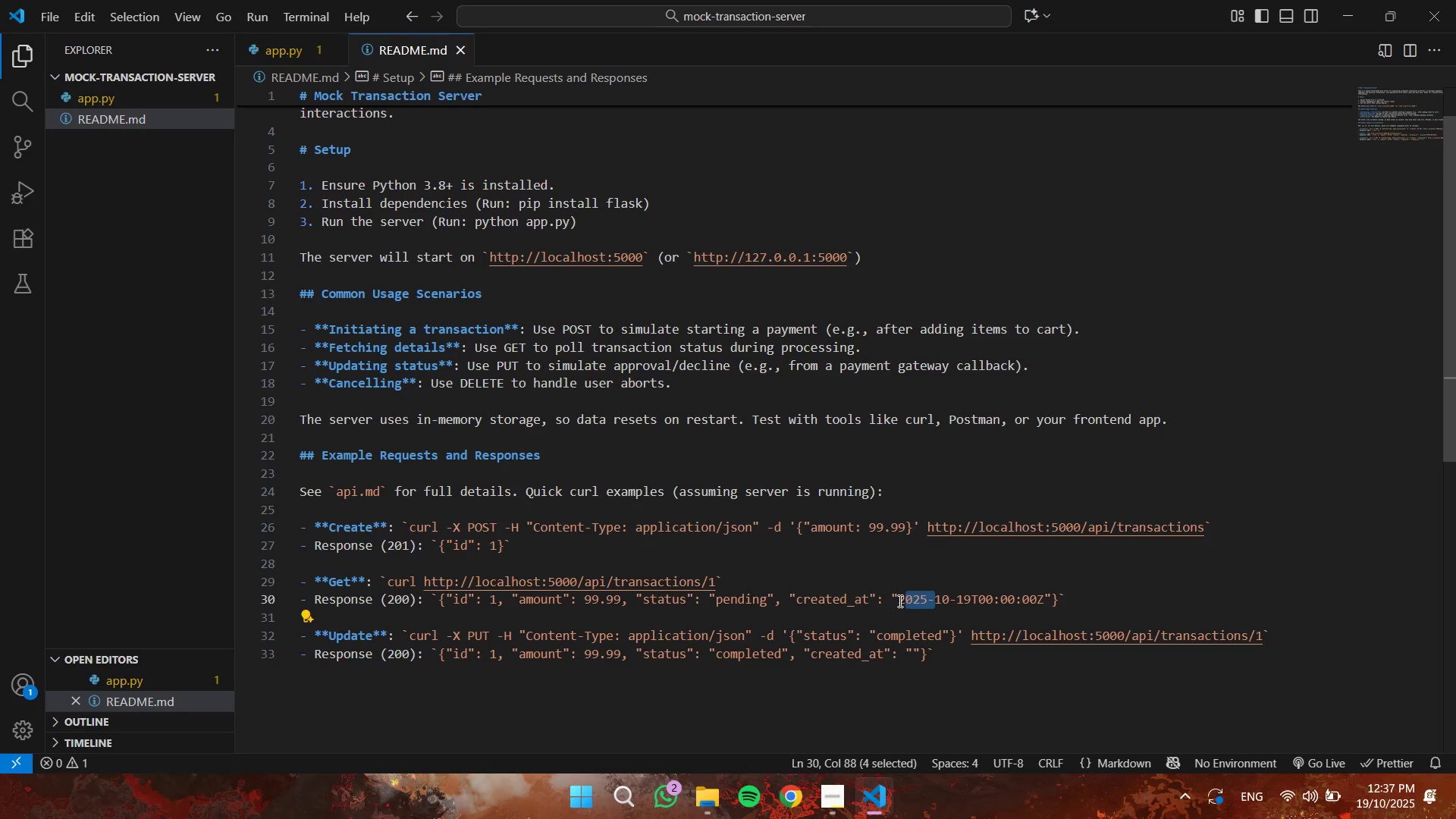 
left_click([899, 601])
 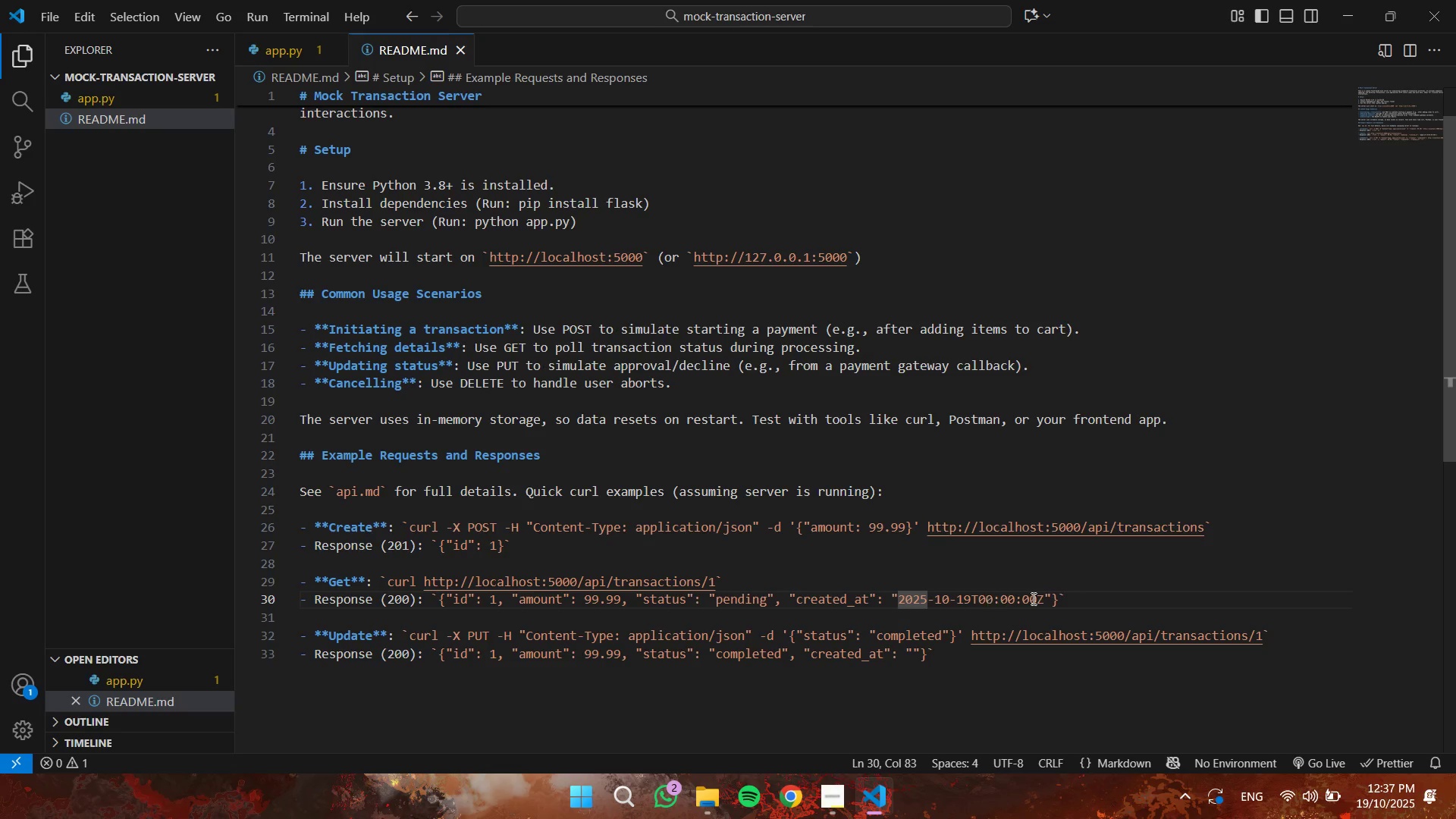 
hold_key(key=ShiftLeft, duration=0.54)
left_click([1045, 596])
 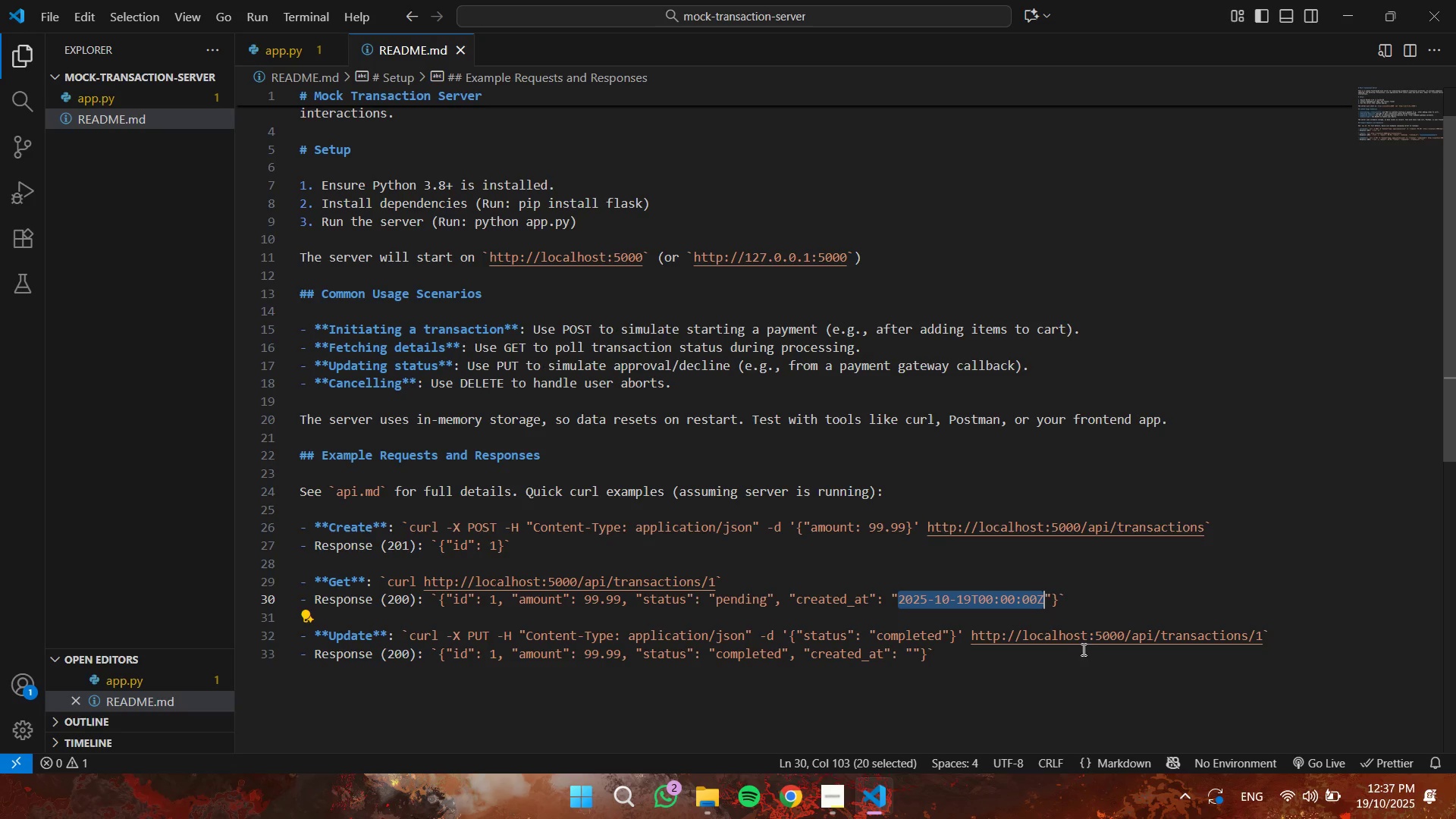 
key(Control+C)
 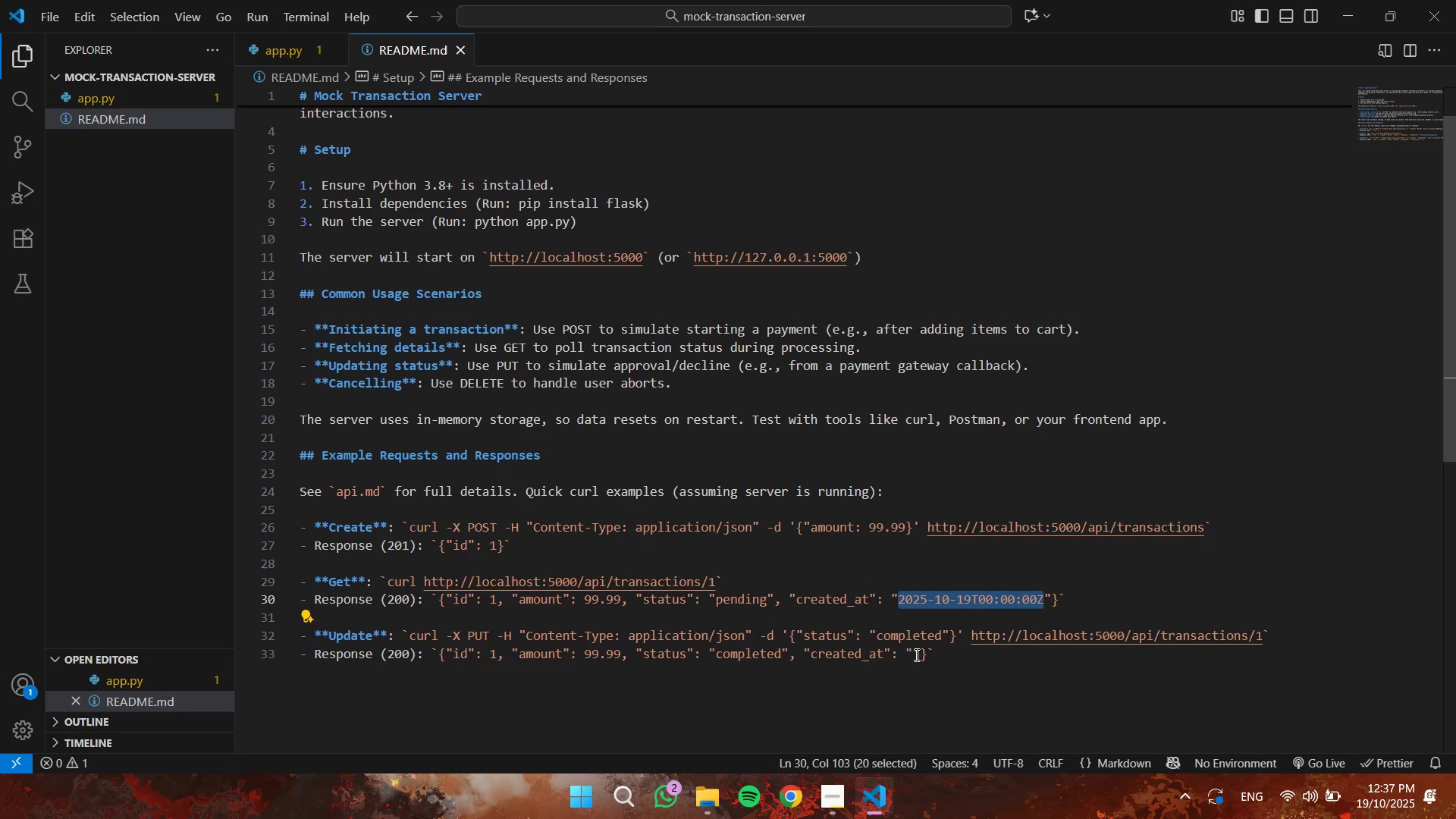 
left_click([915, 654])
 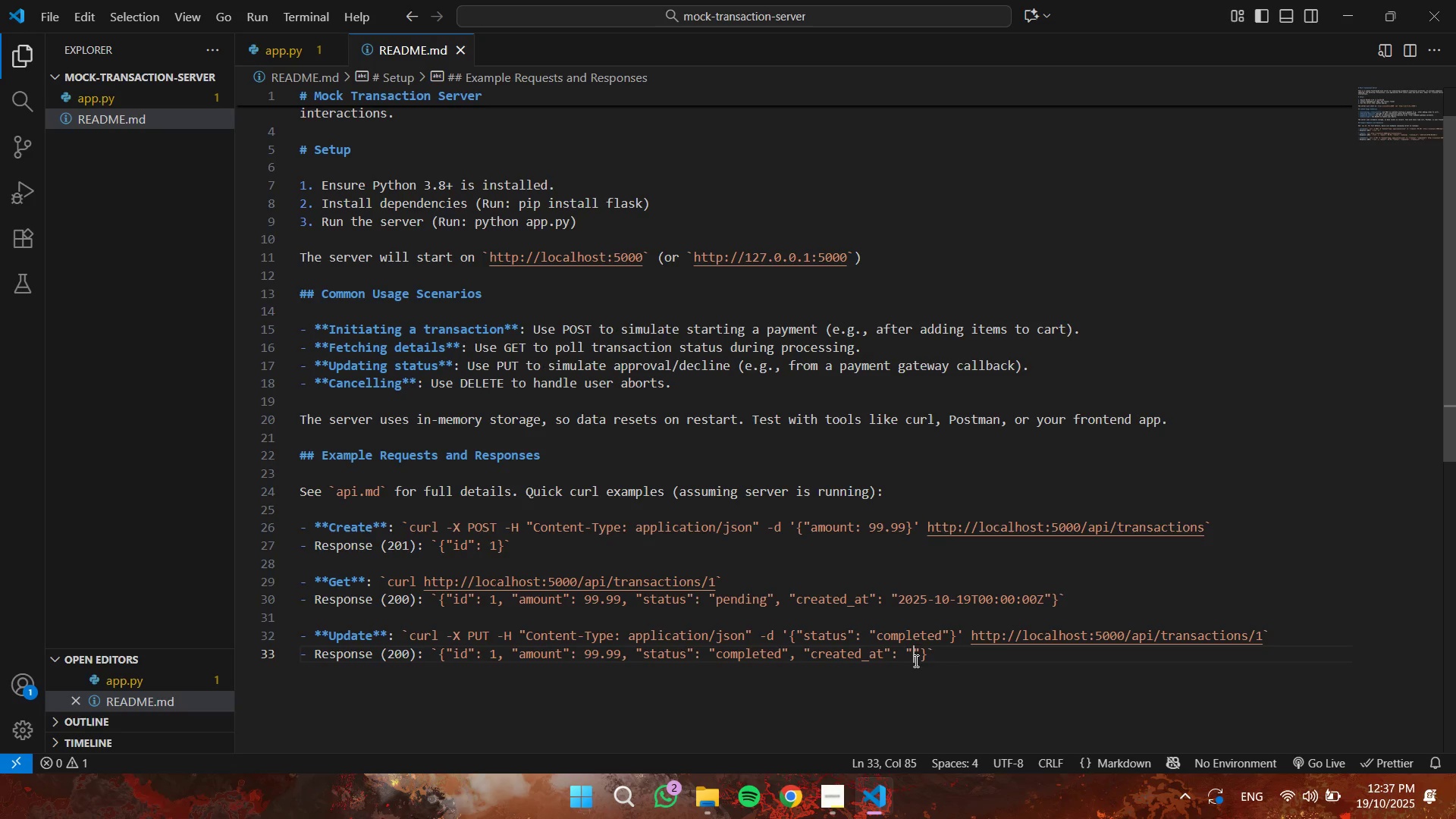 
key(Control+V)
 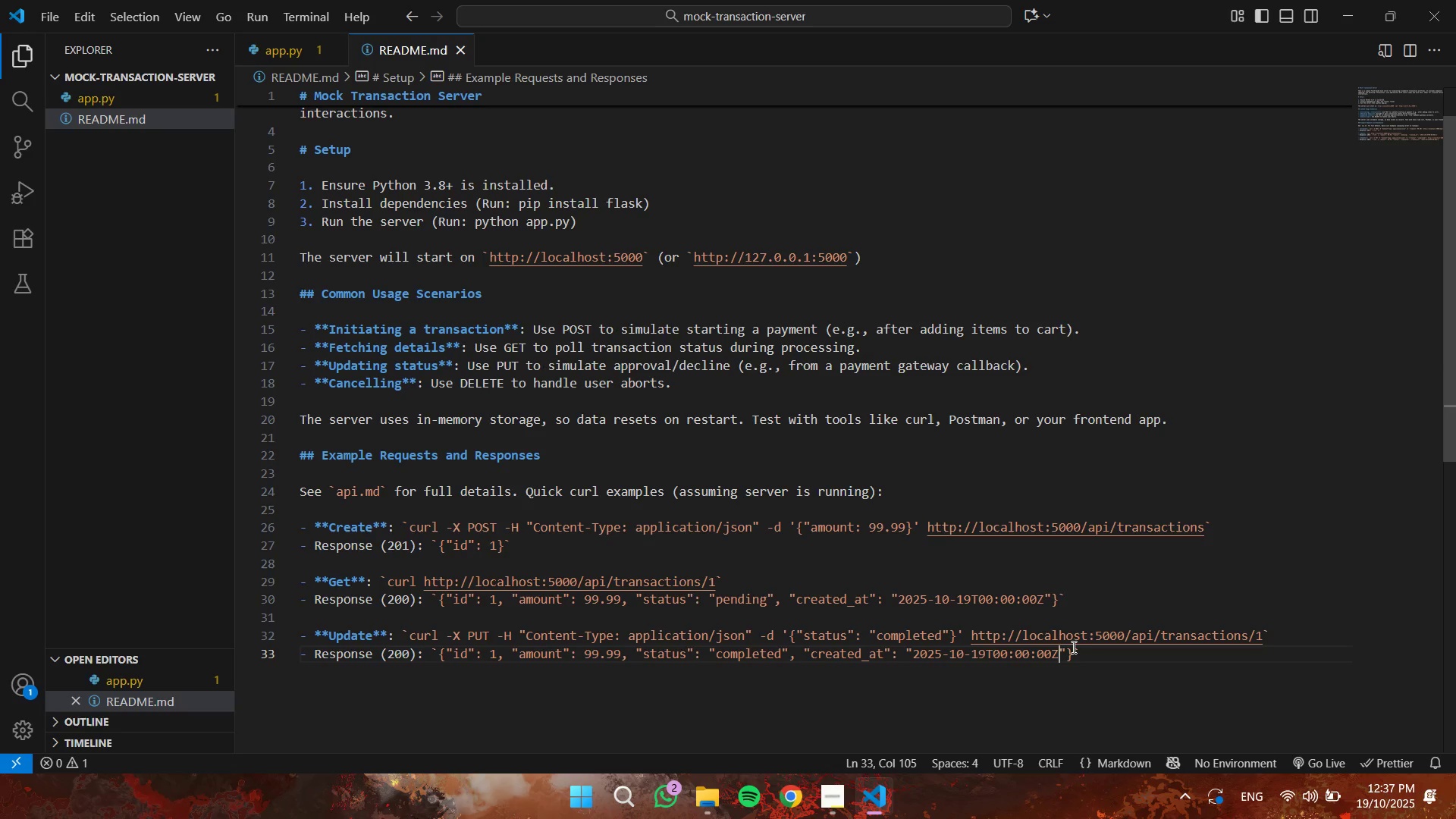 
key(ArrowRight)
 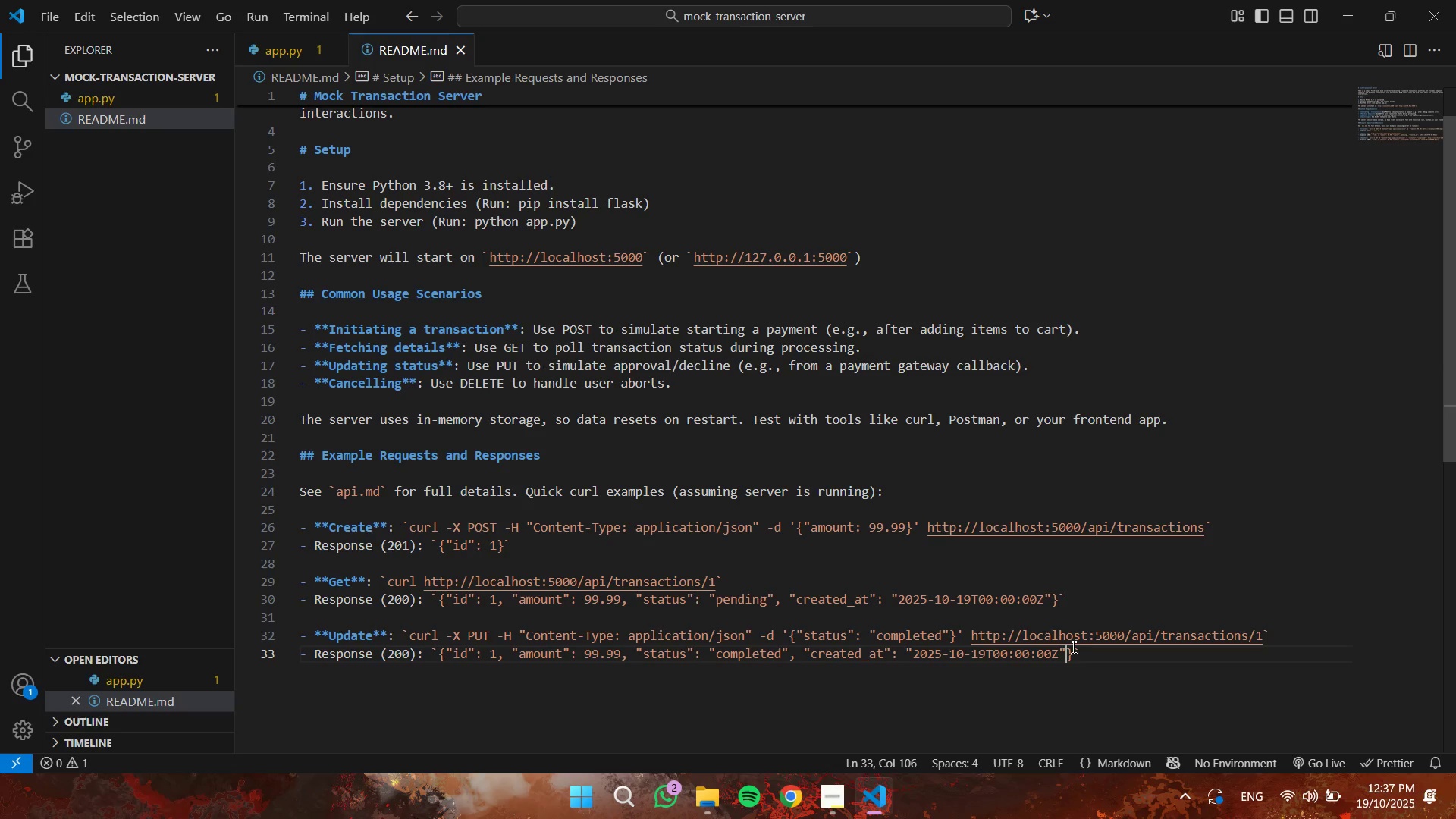 
key(Comma)
 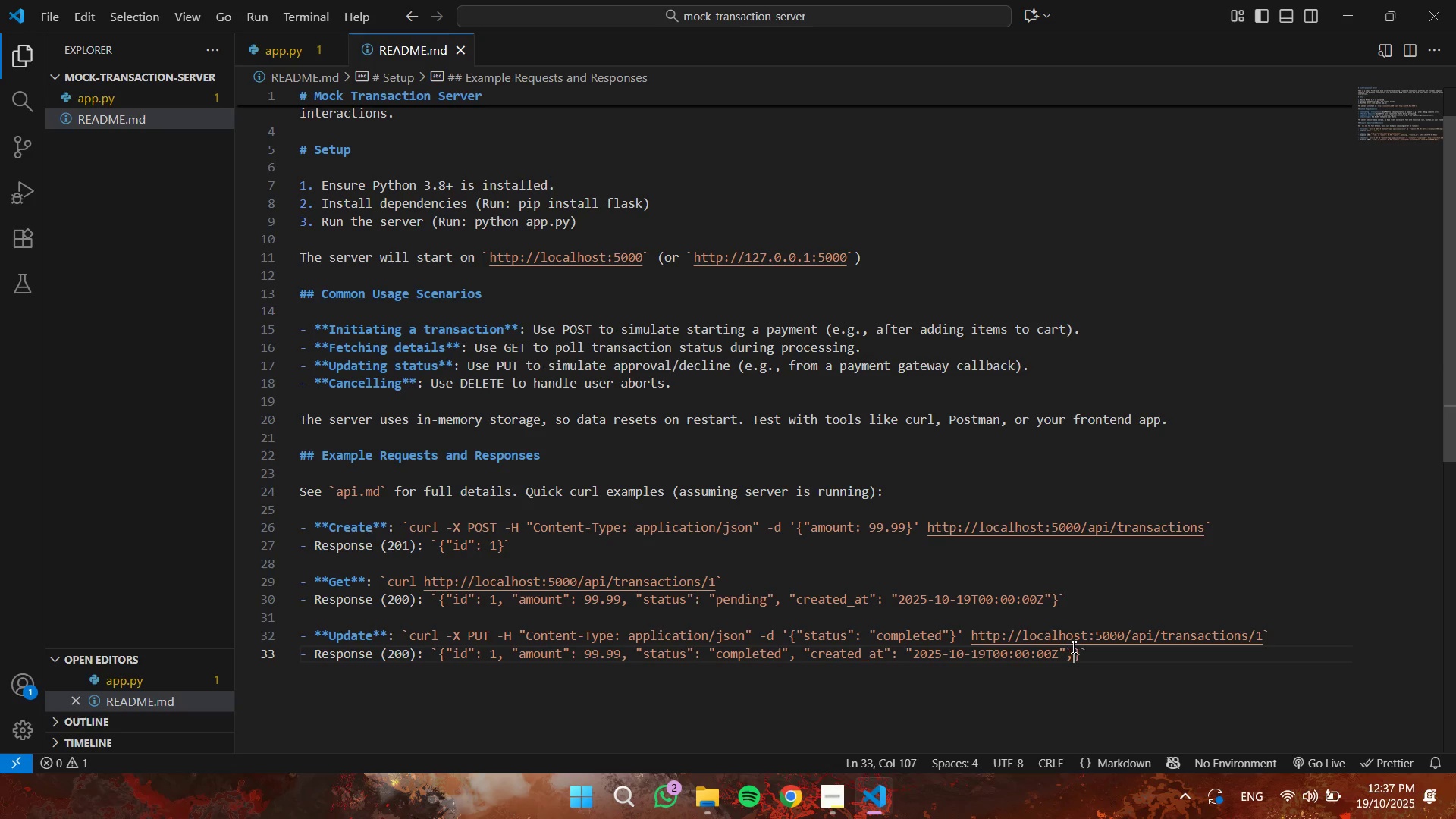 
key(Space)
 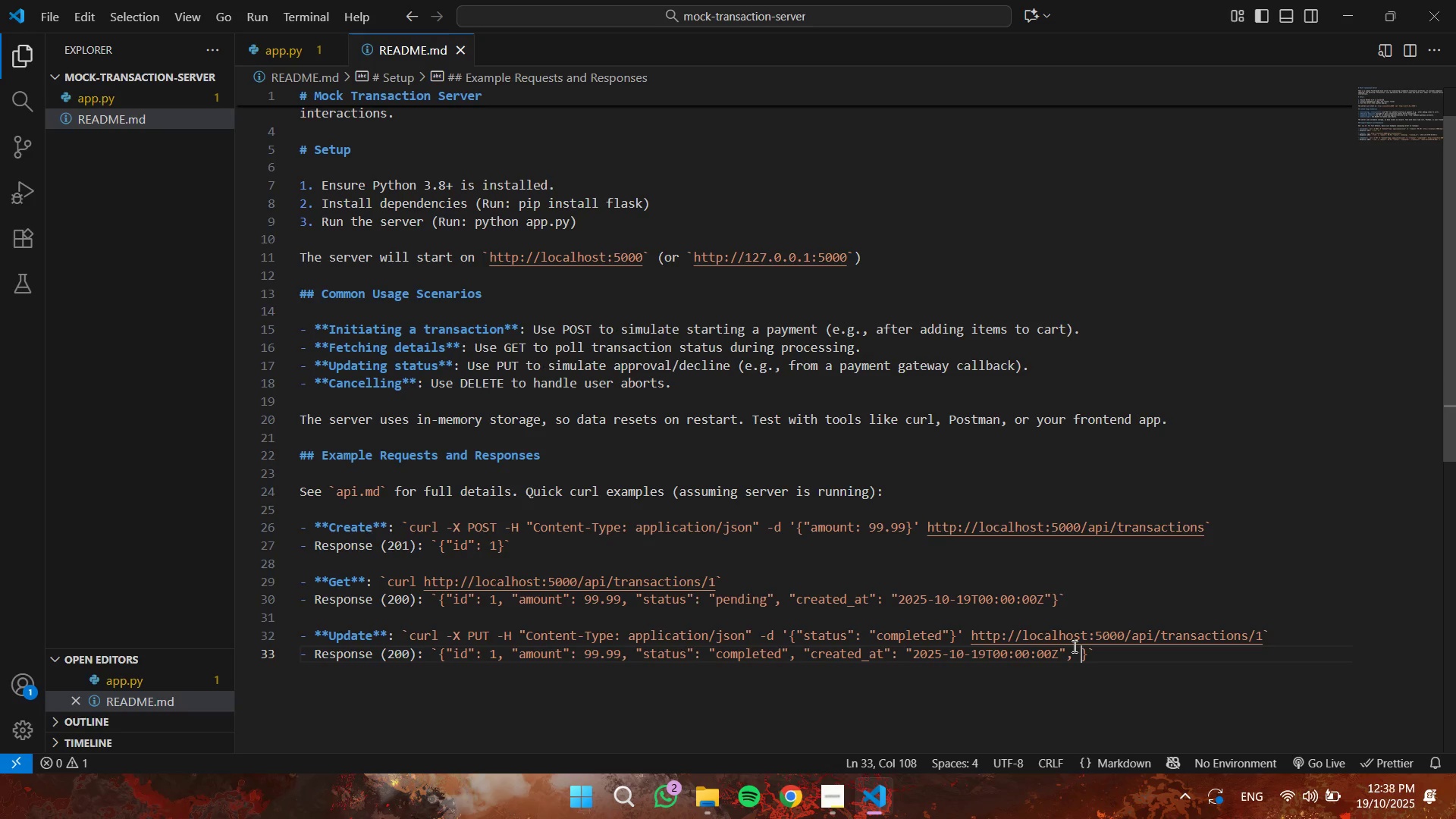 
key(Shift+Quote)
 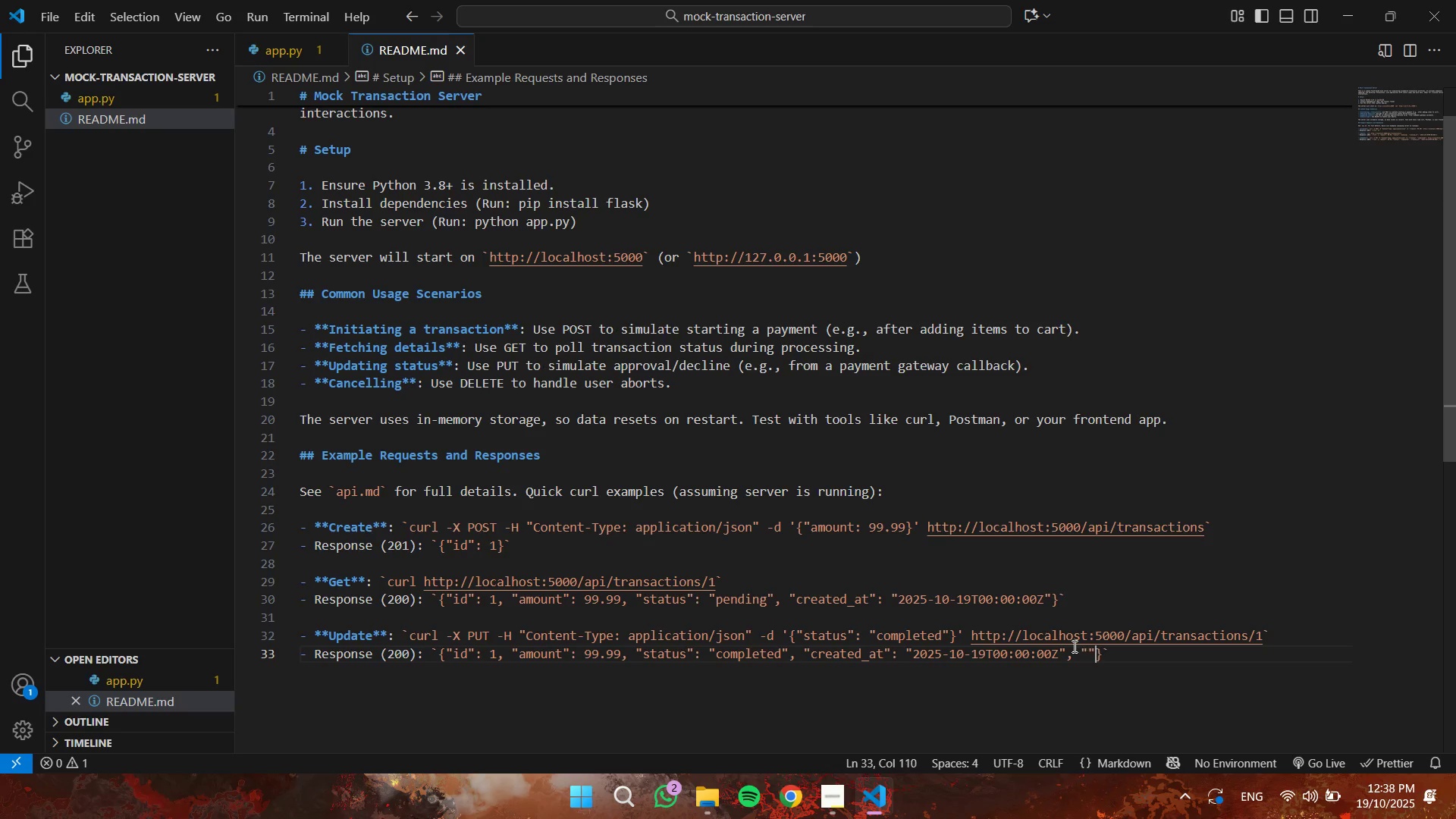 
key(Shift+Quote)
 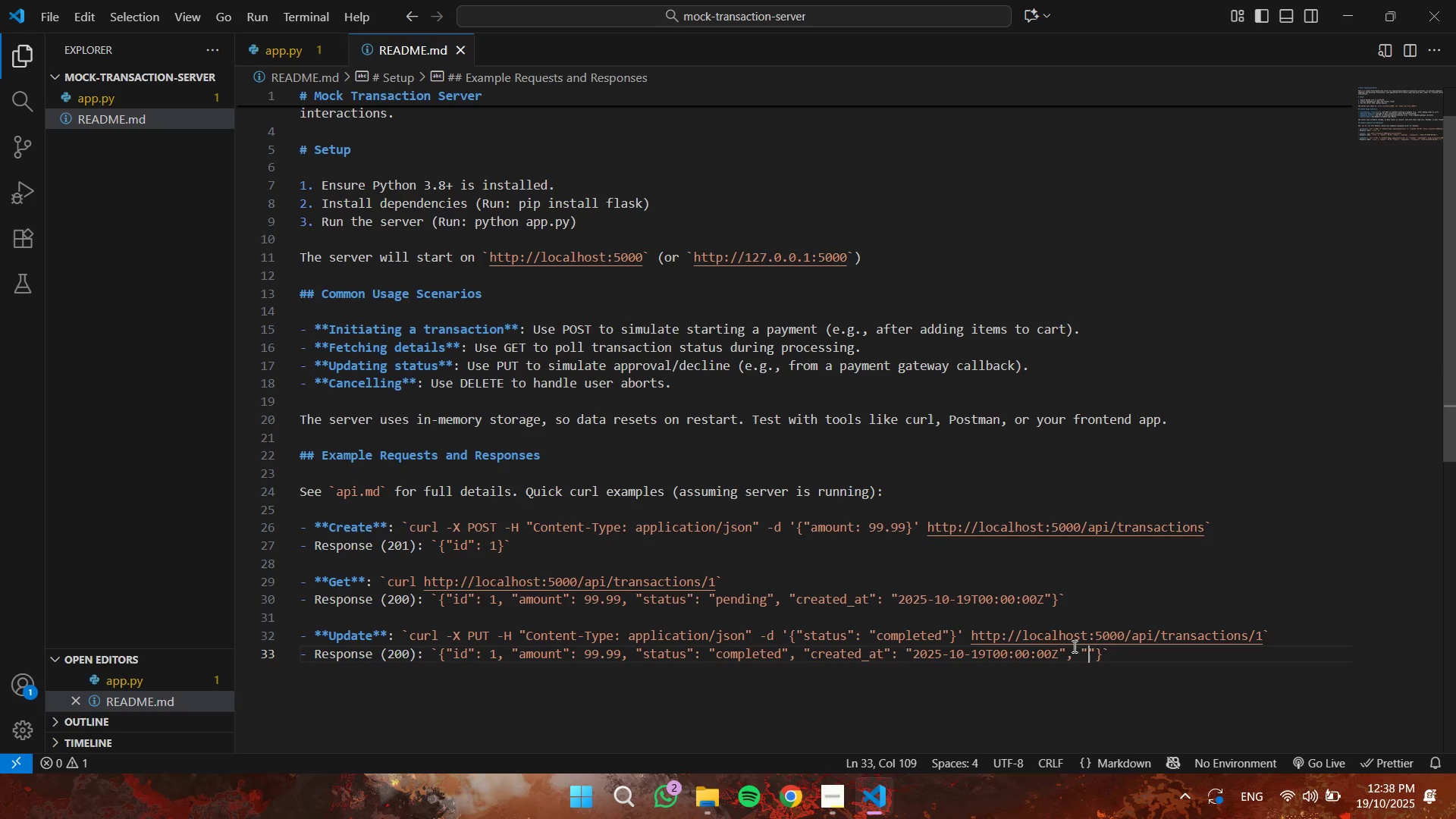 
key(ArrowLeft)
 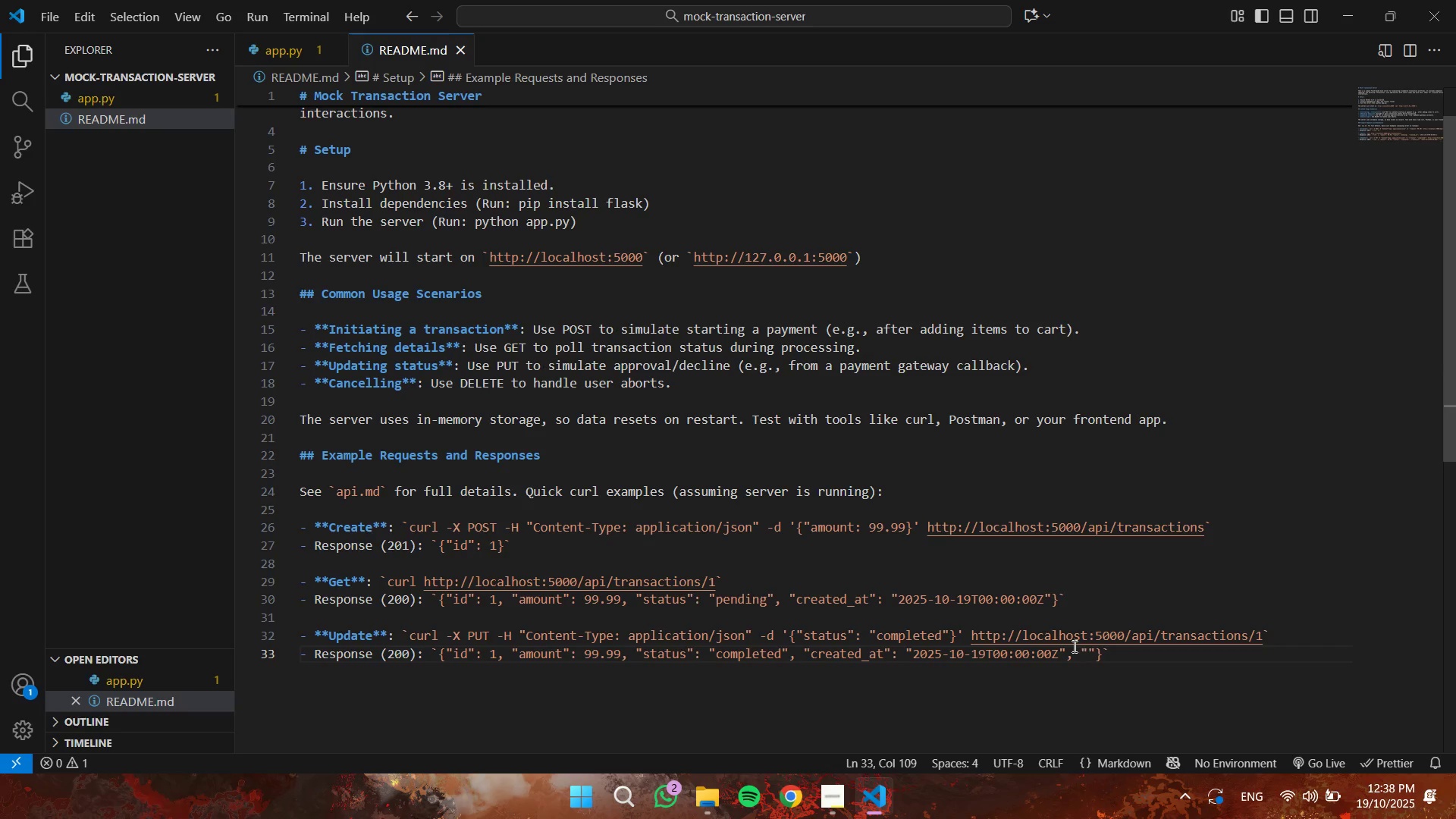 
type(updated_at)
 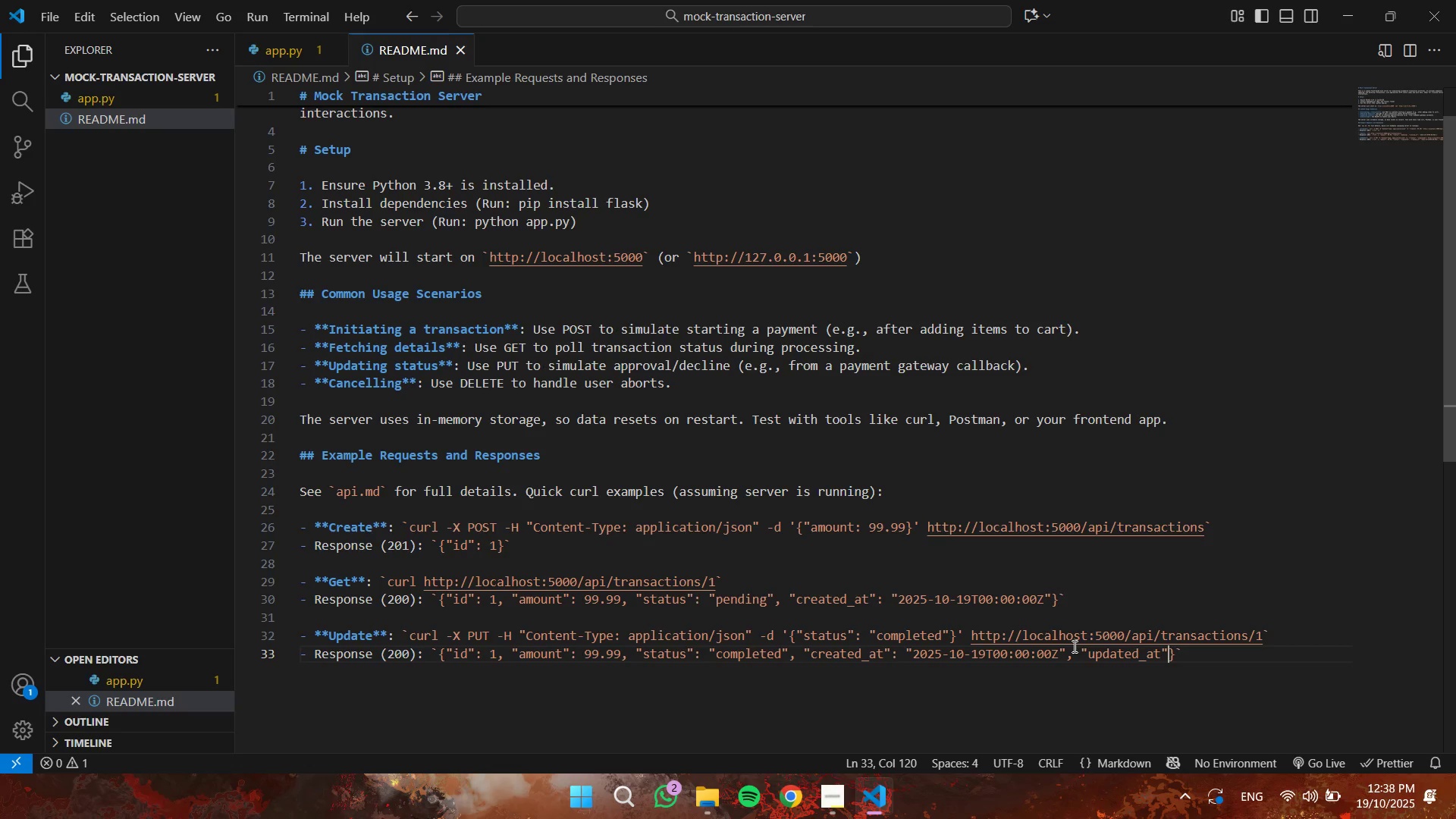 
 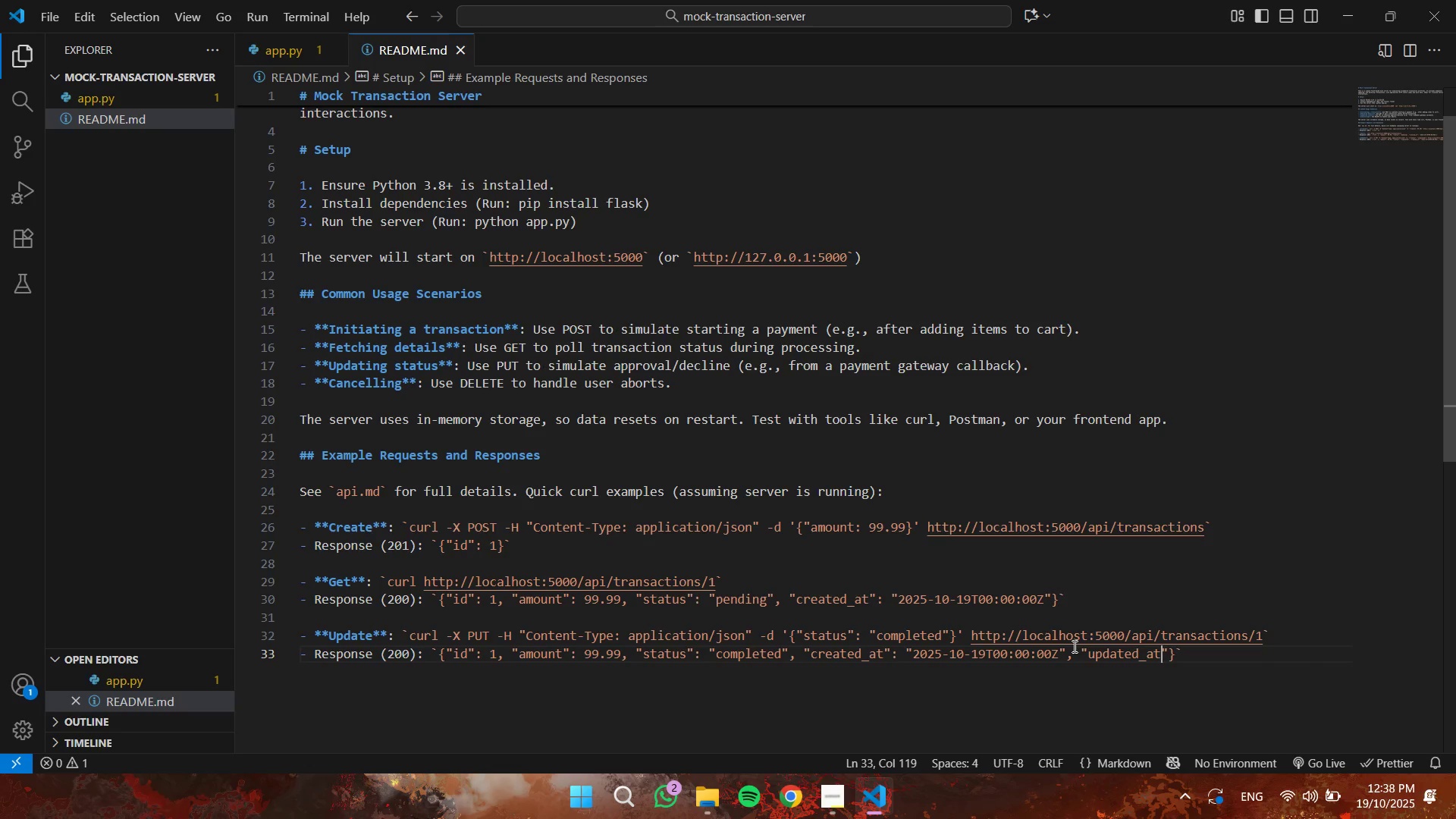 
key(ArrowRight)
 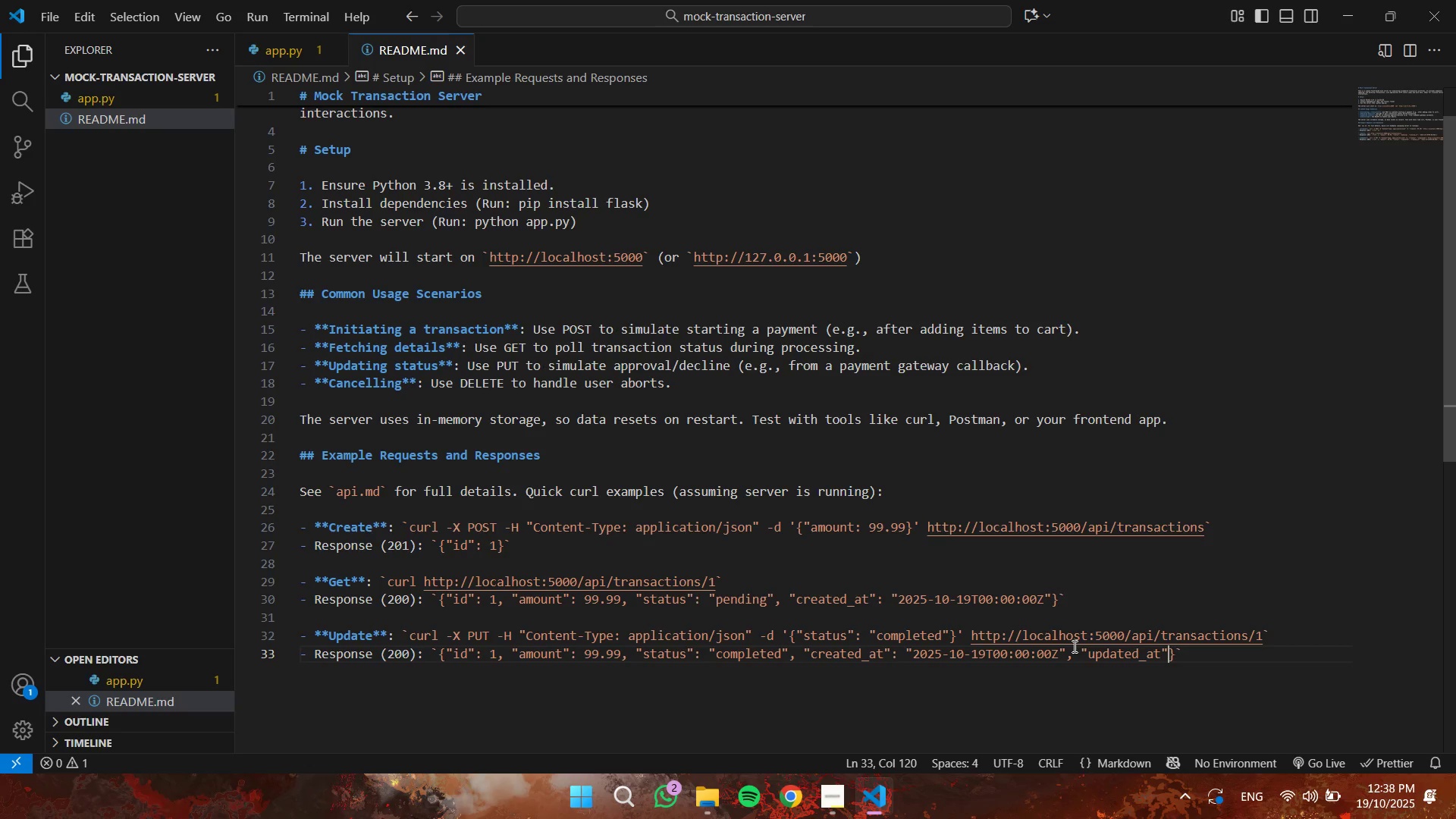 
key(Shift+Semicolon)
 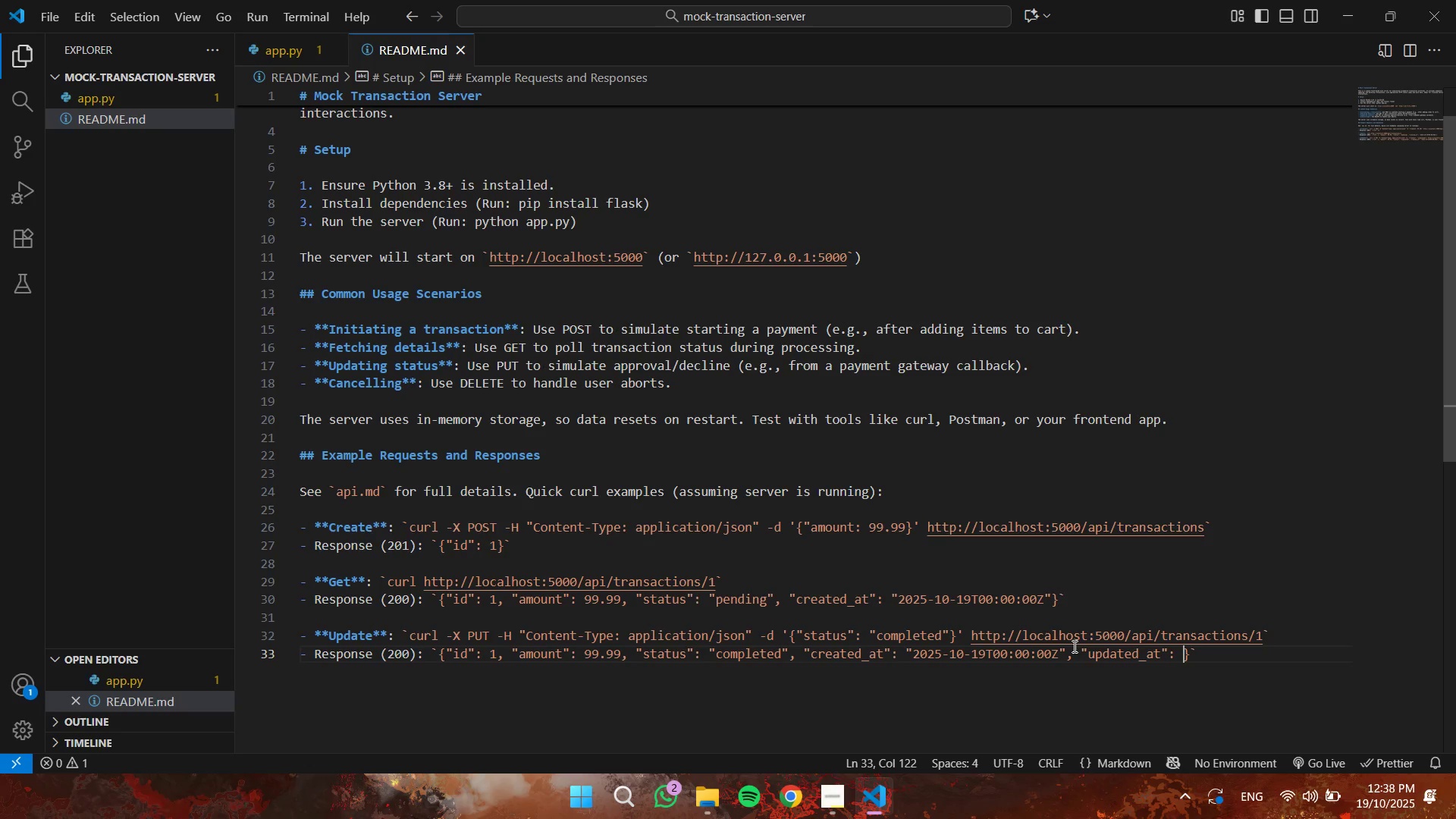 
key(Space)
 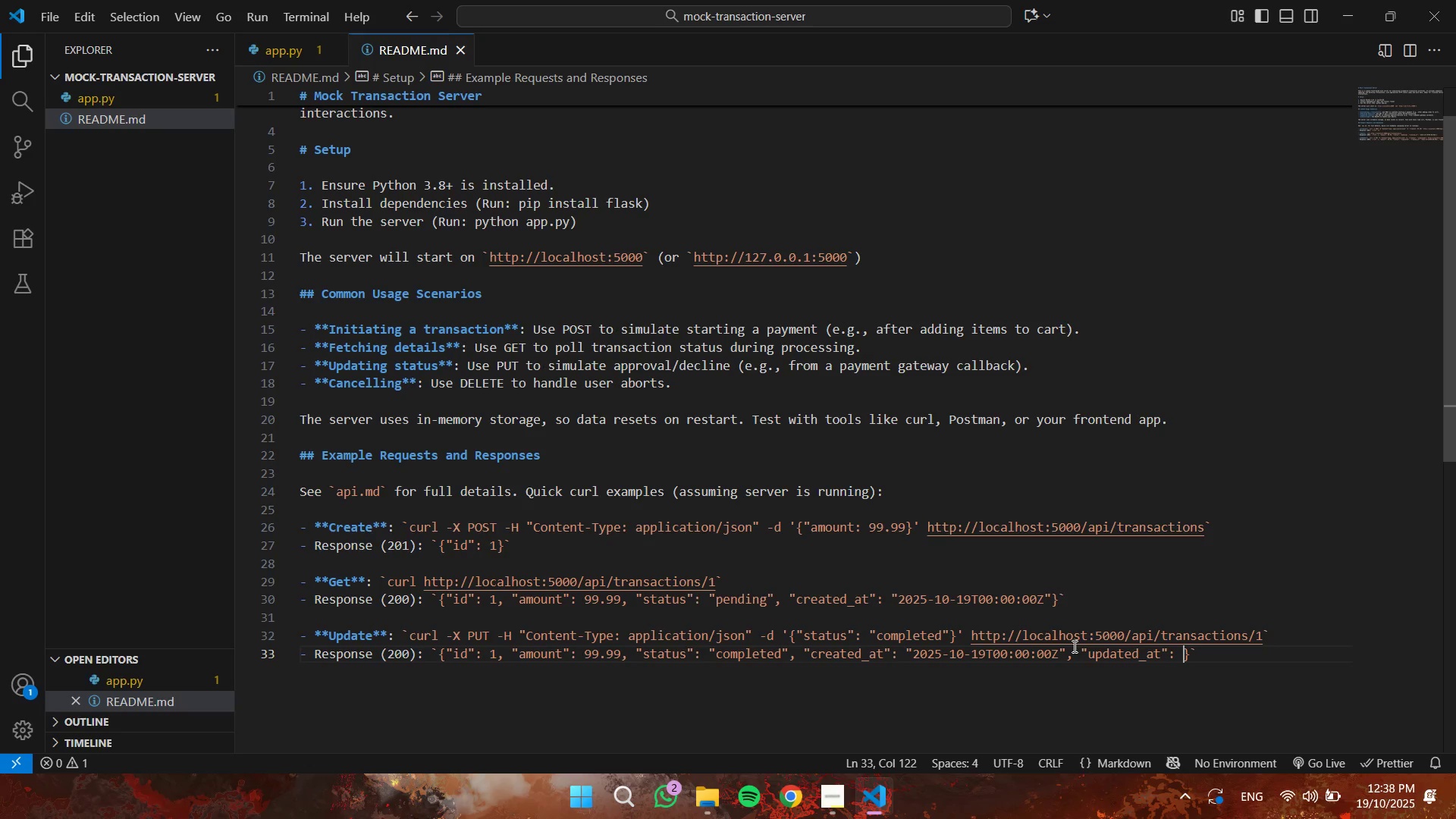 
key(Shift+Quote)
 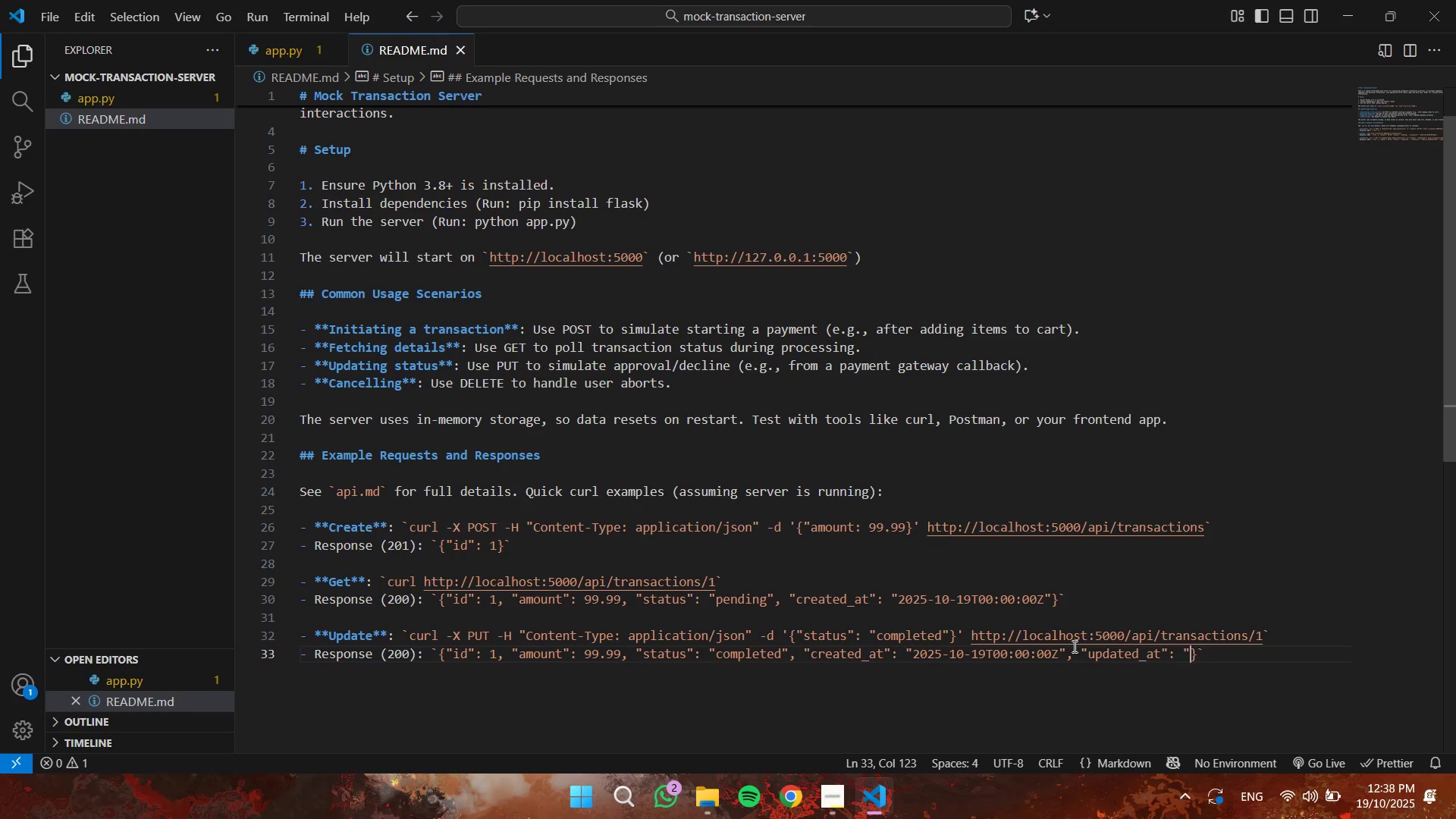 
key(Shift+Quote)
 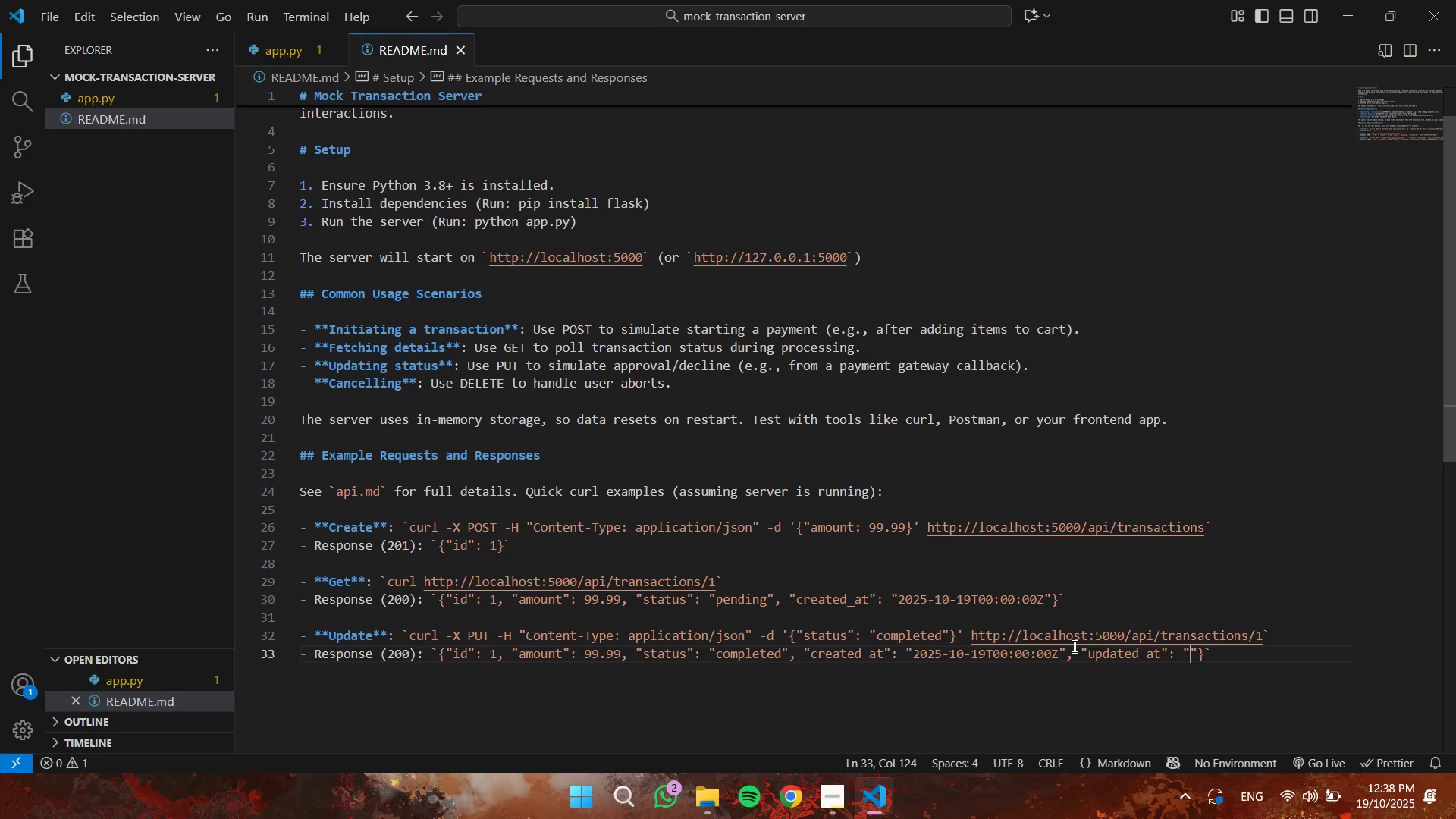 
key(ArrowLeft)
 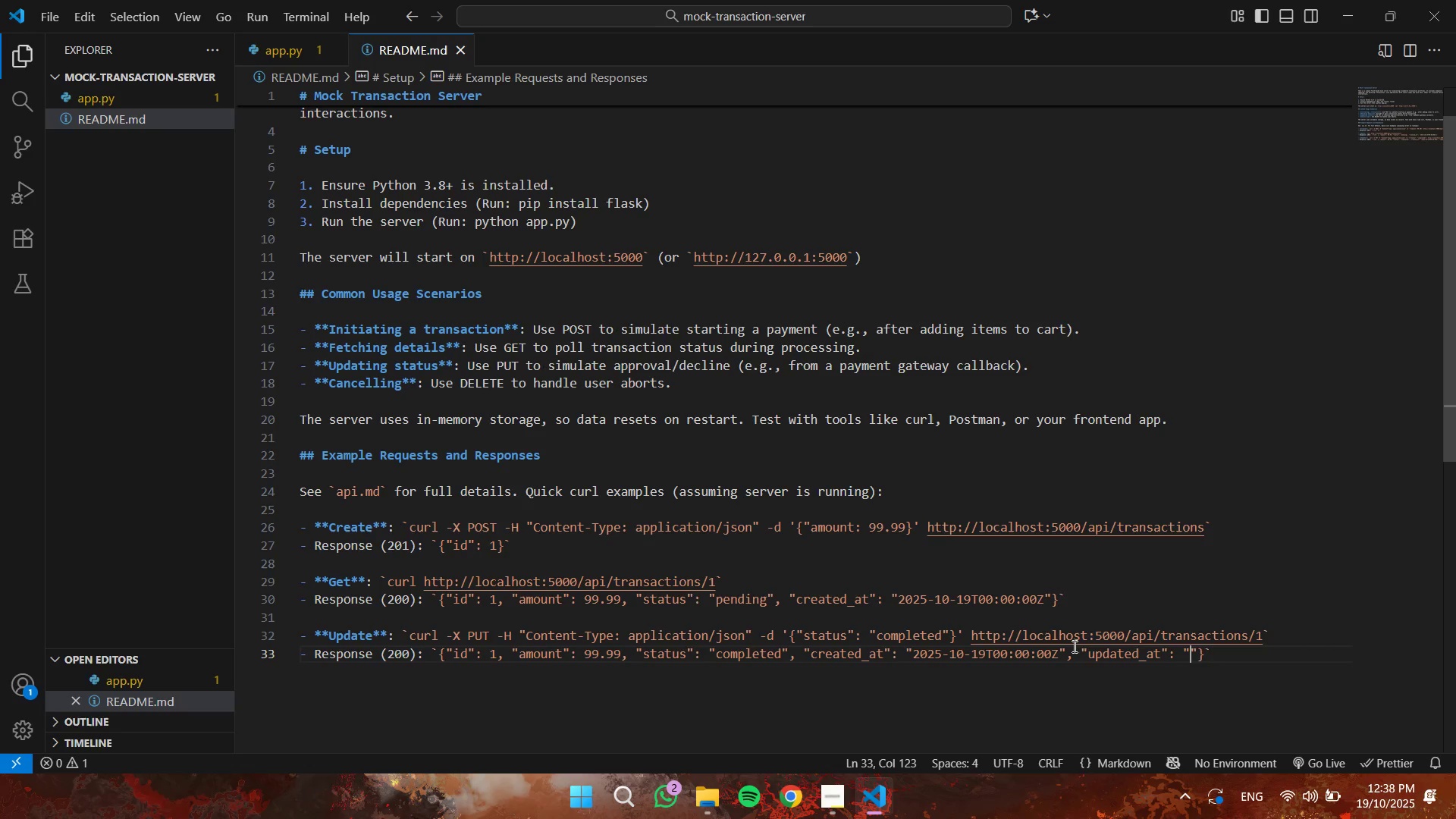 
key(Shift+ShiftLeft)
 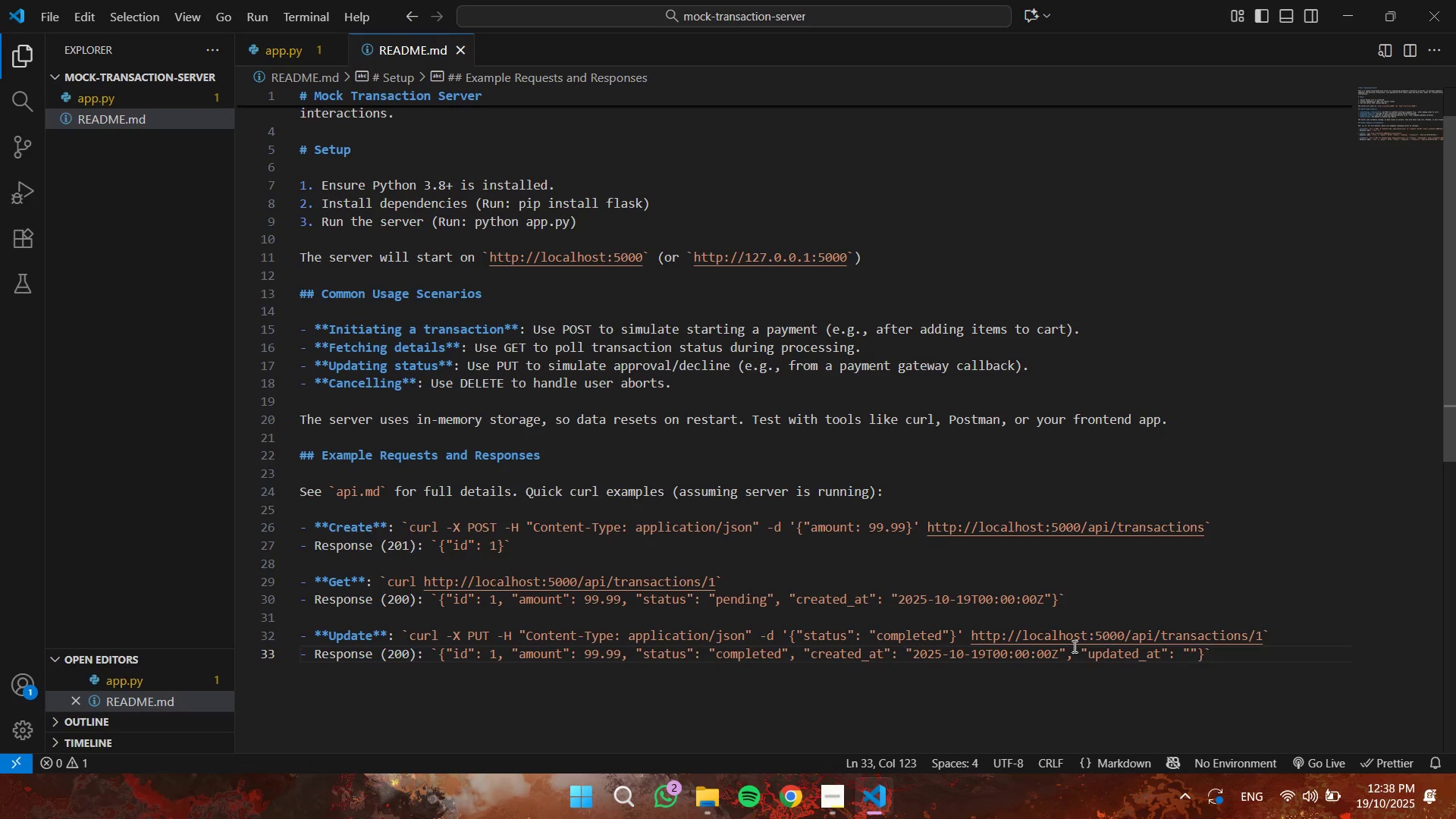 
key(Control+Shift+ControlLeft)
 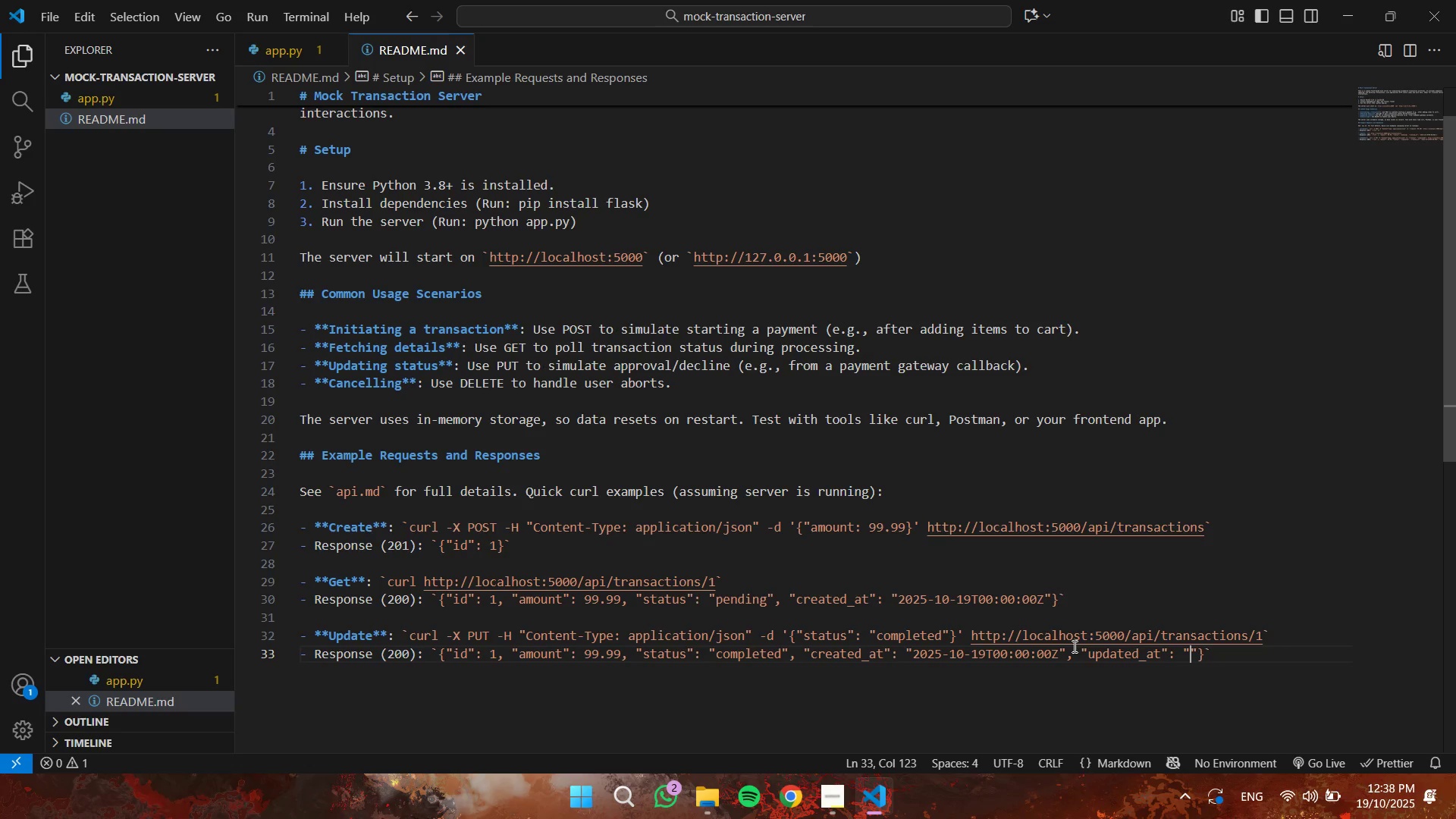 
key(Control+V)
 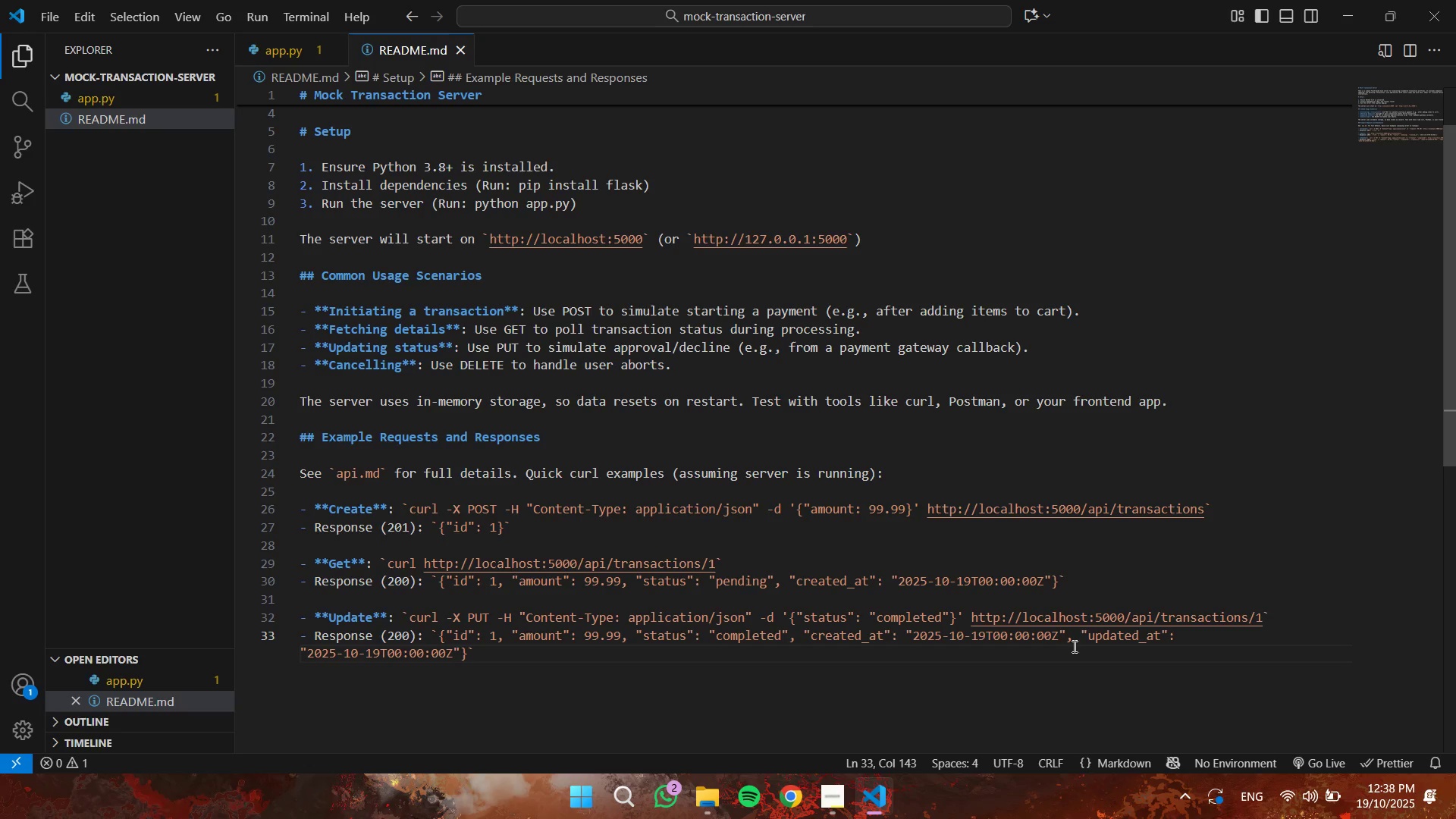 
wait(12.65)
 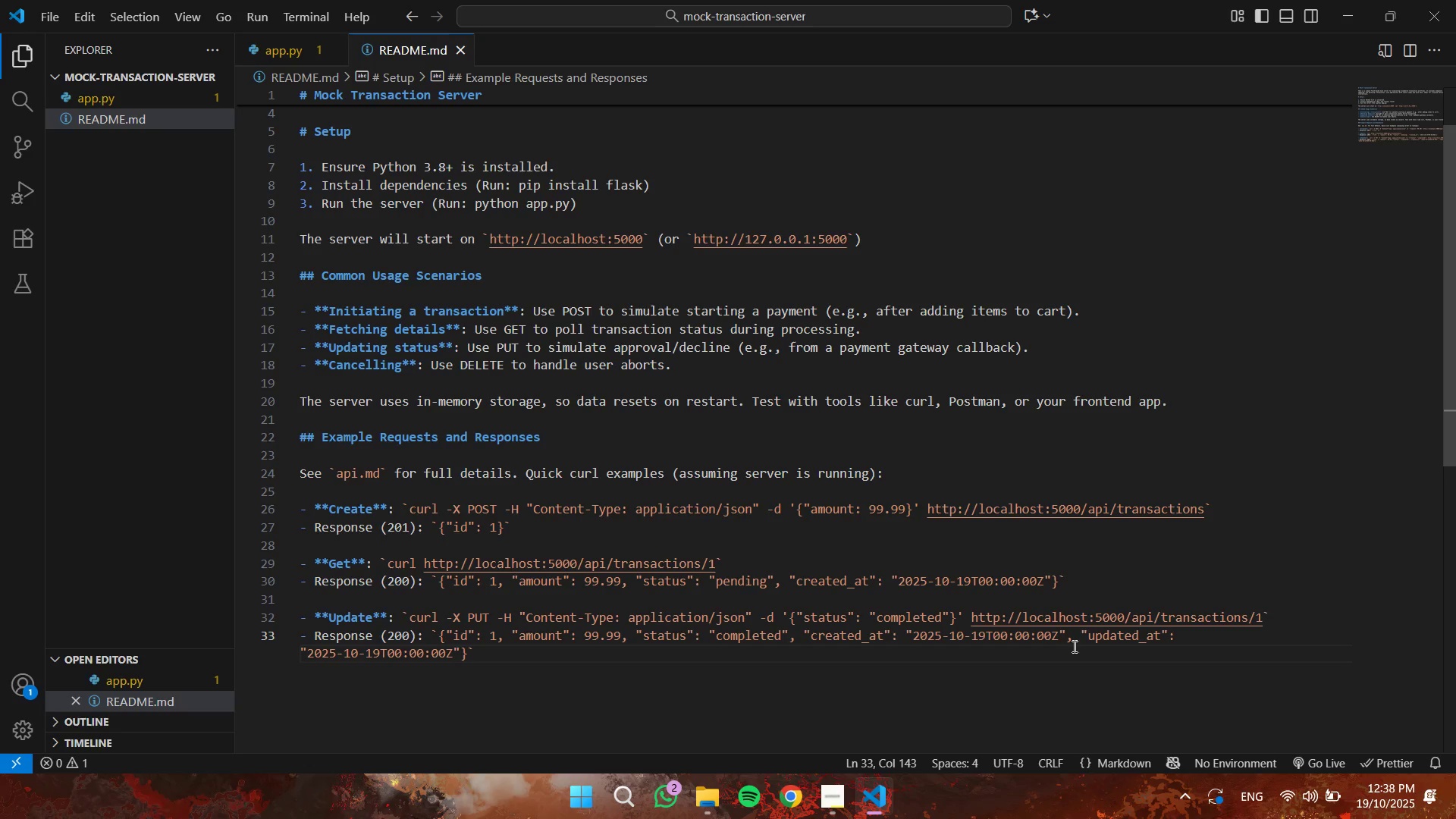 
hold_key(key=Enter, duration=0.58)
 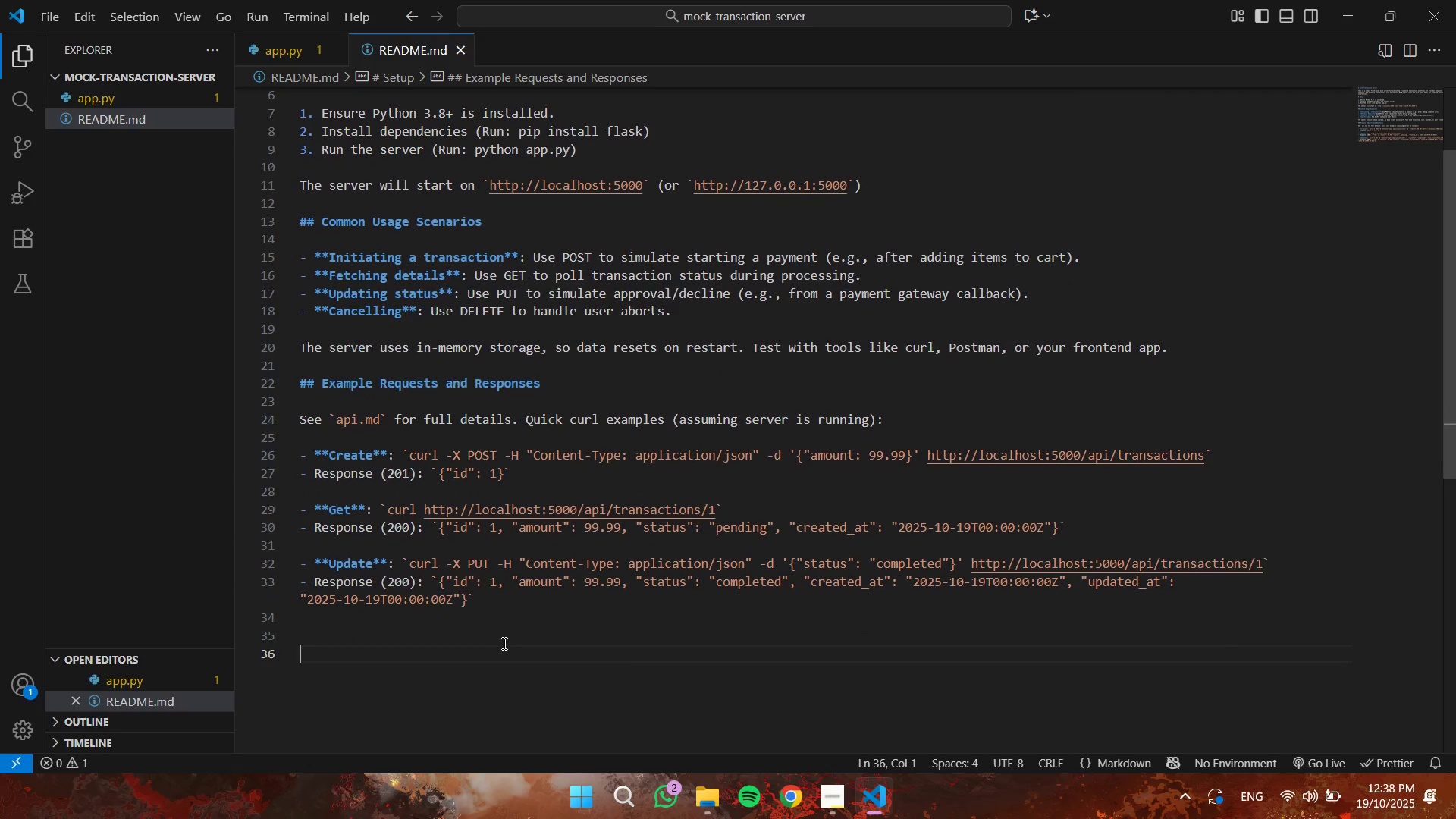 
key(Enter)
 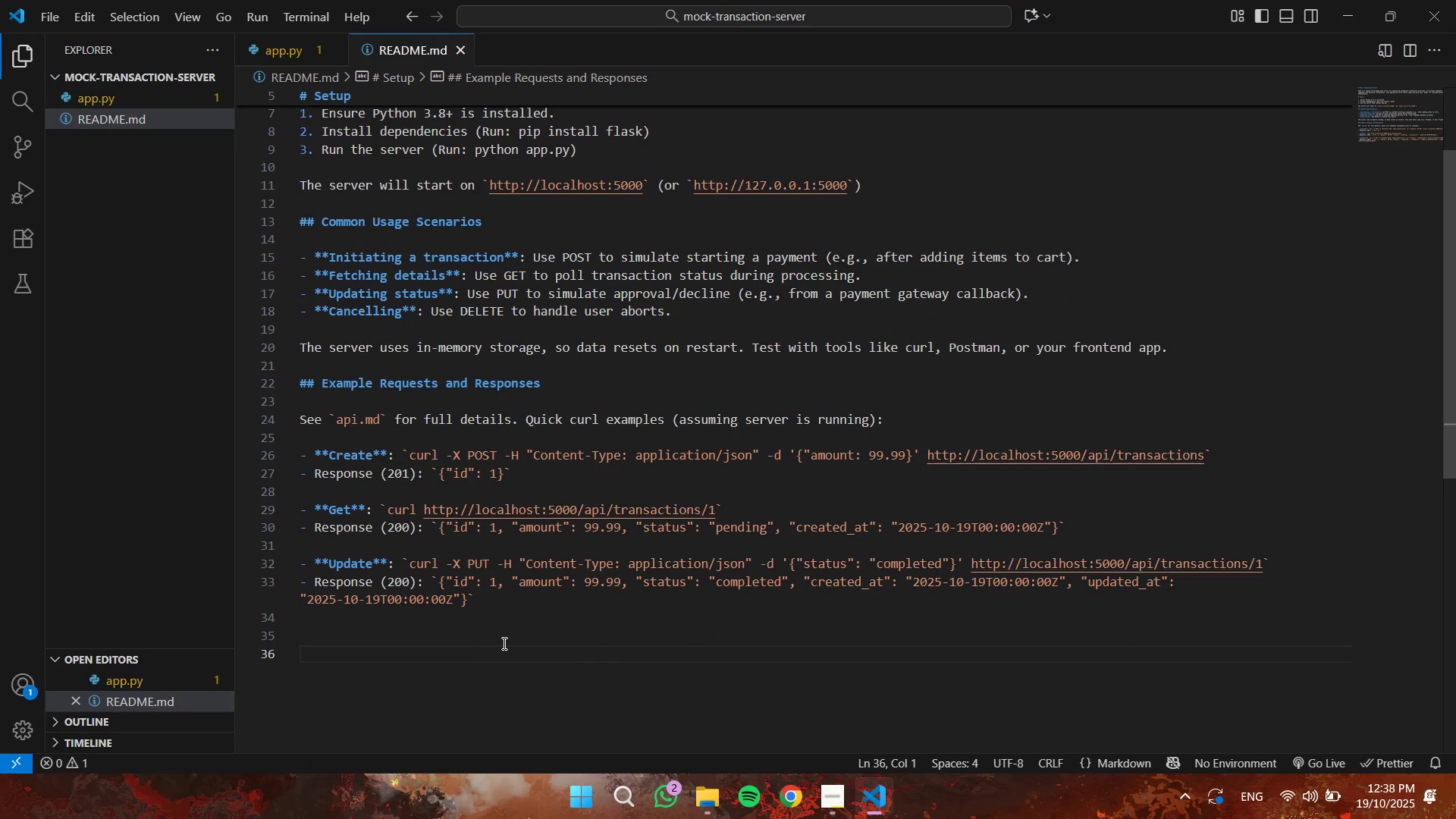 
key(Backspace)
 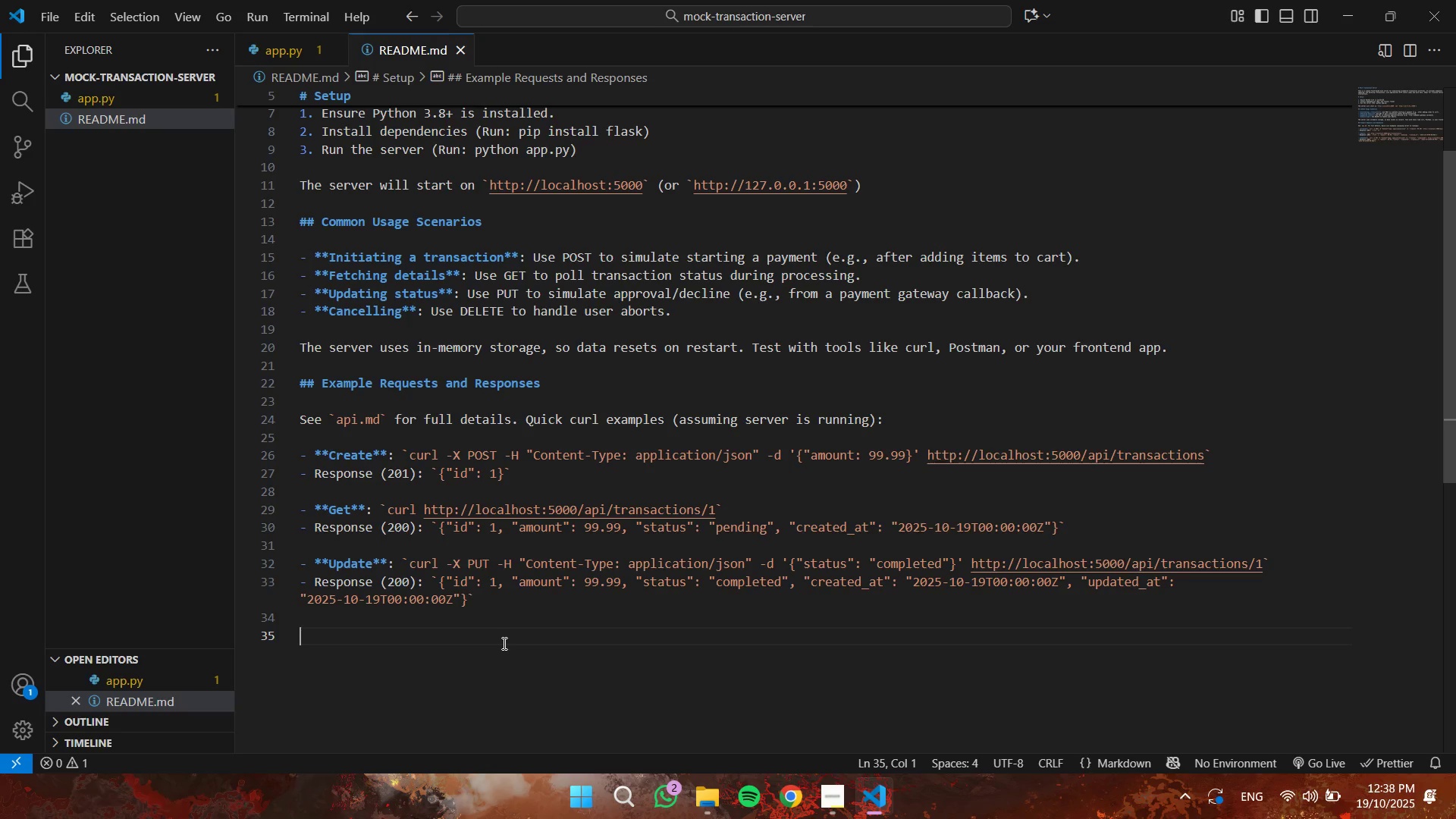 
key(Minus)
 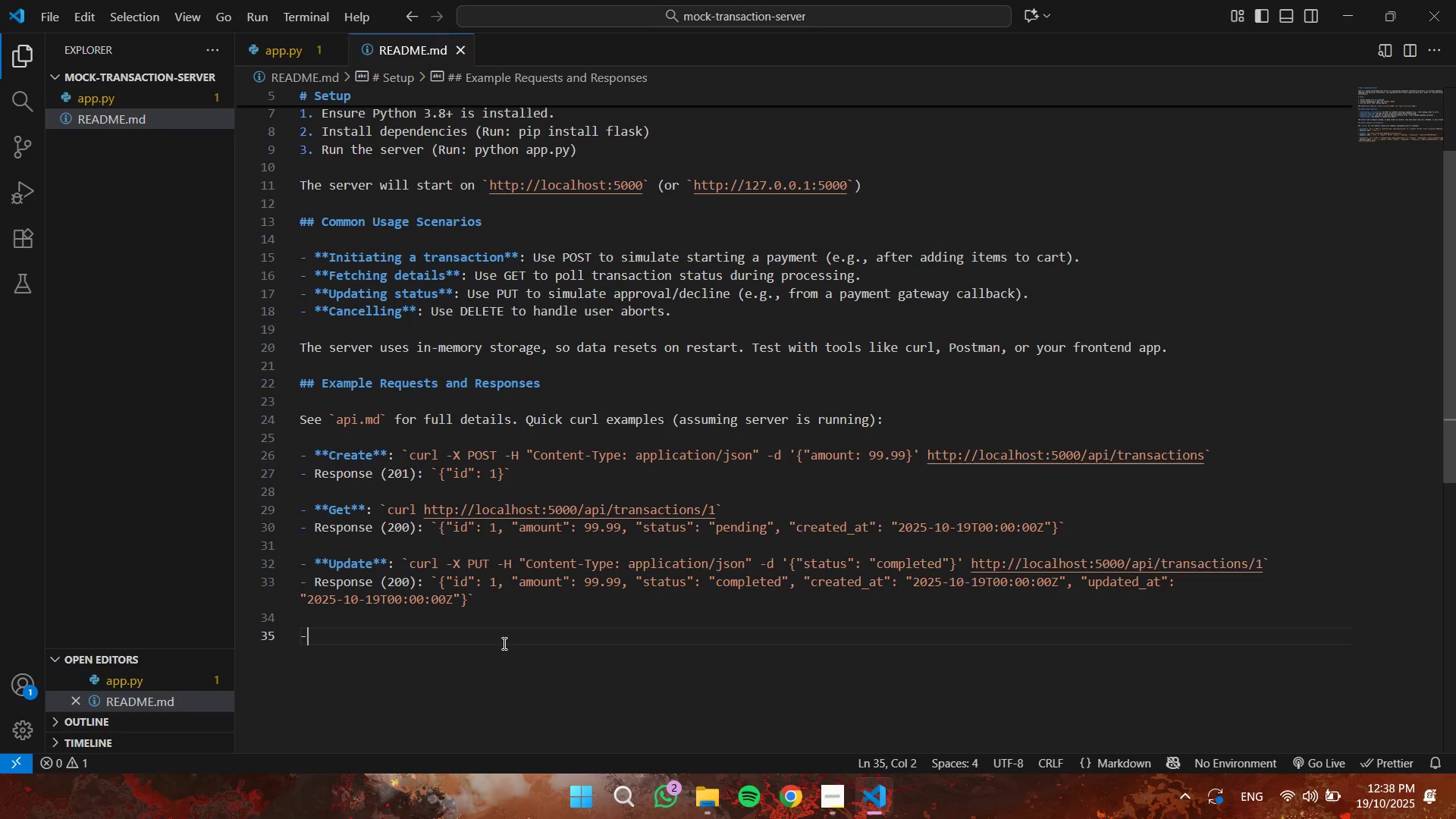 
key(Space)
 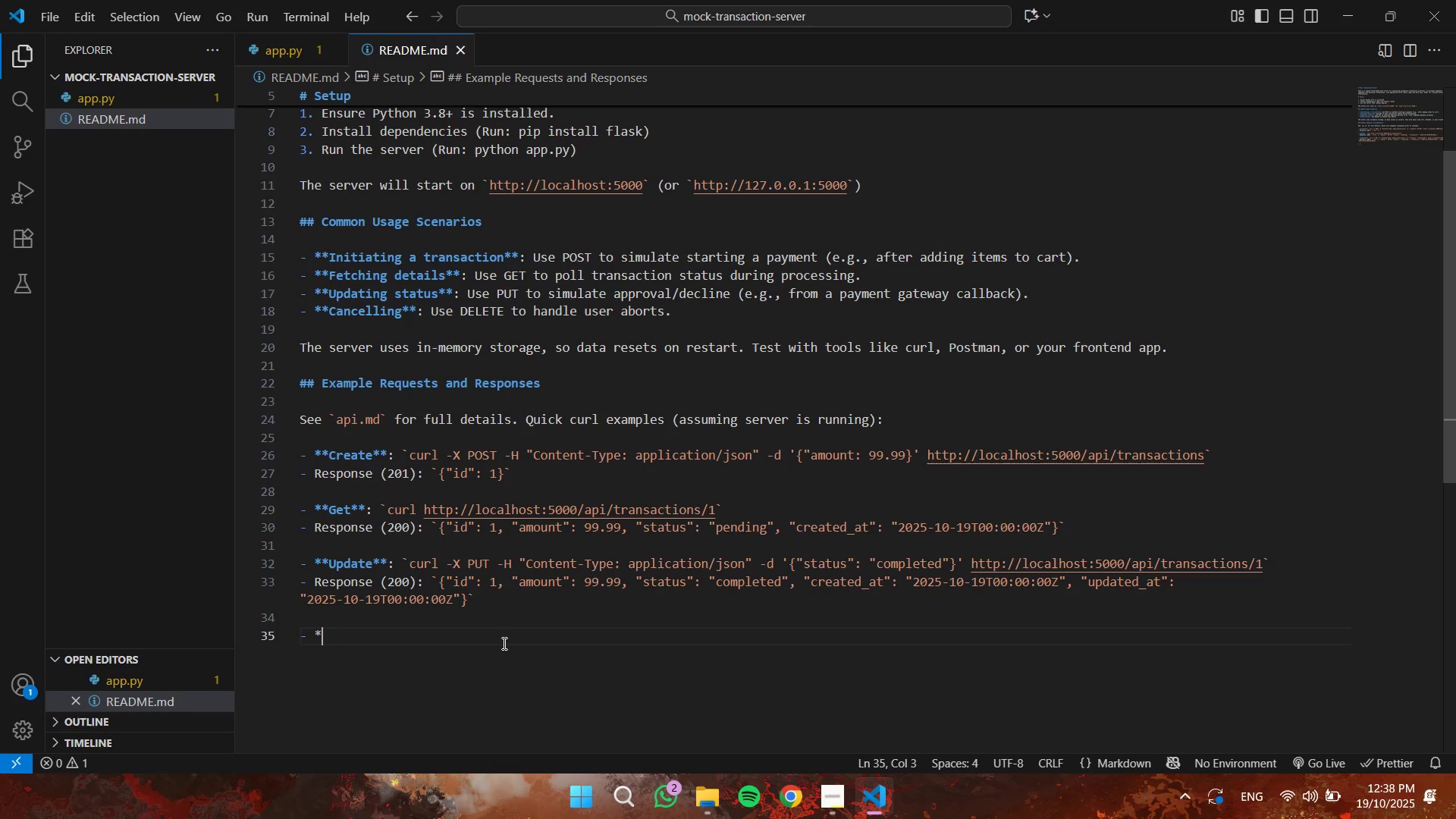 
key(NumpadMultiply)
 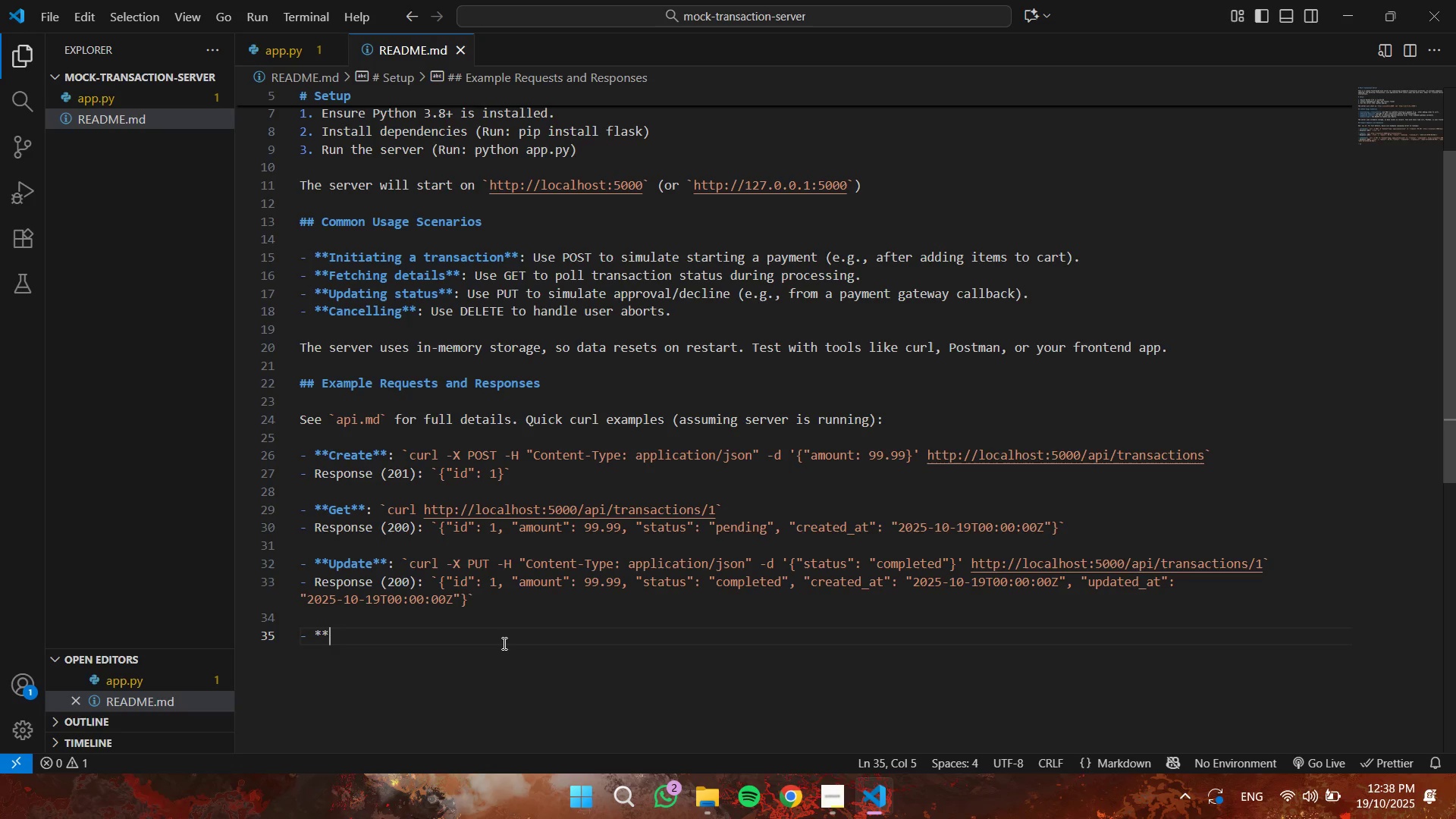 
key(NumpadMultiply)
 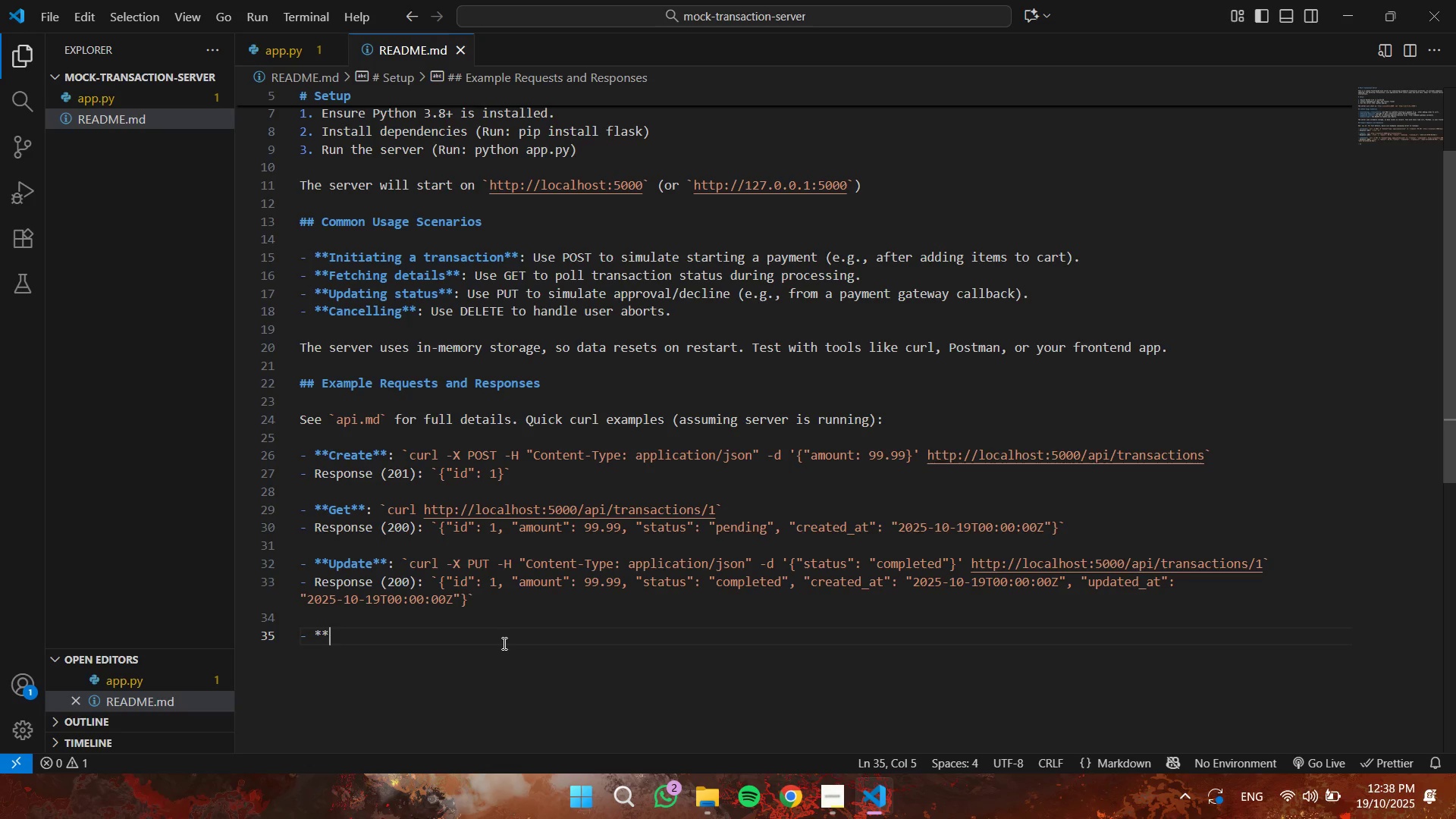 
key(NumpadMultiply)
 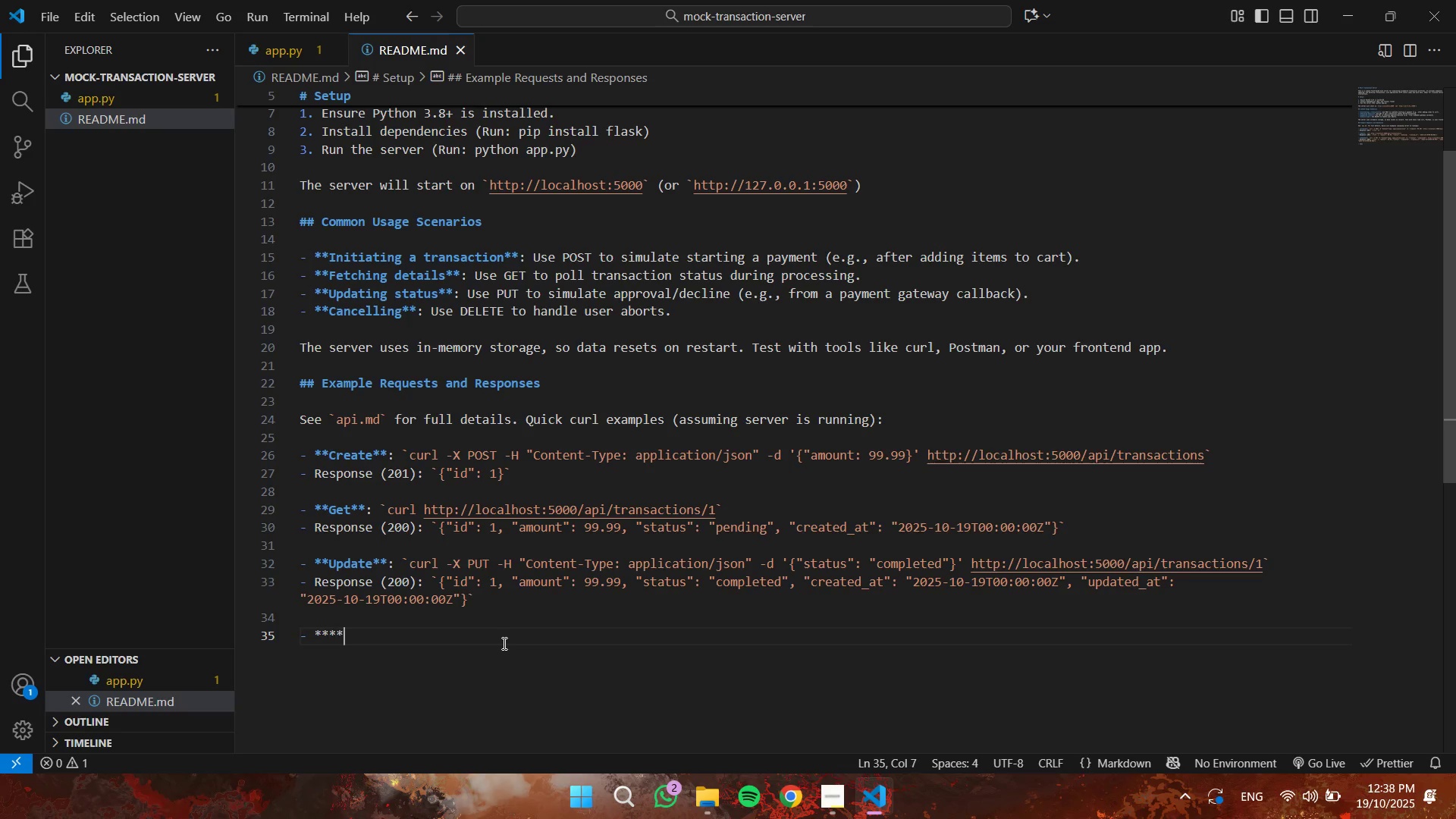 
key(NumpadMultiply)
 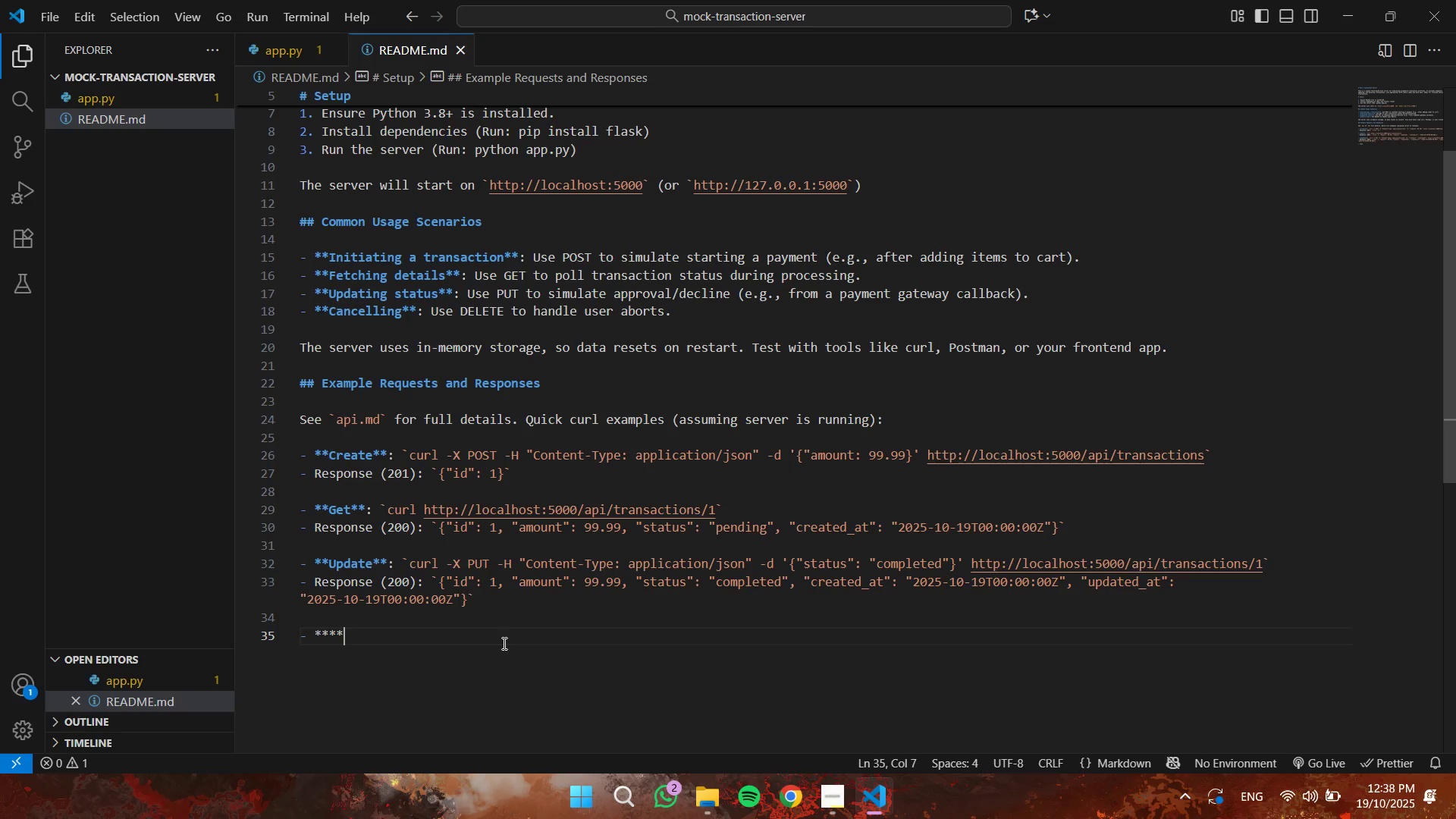 
key(ArrowLeft)
 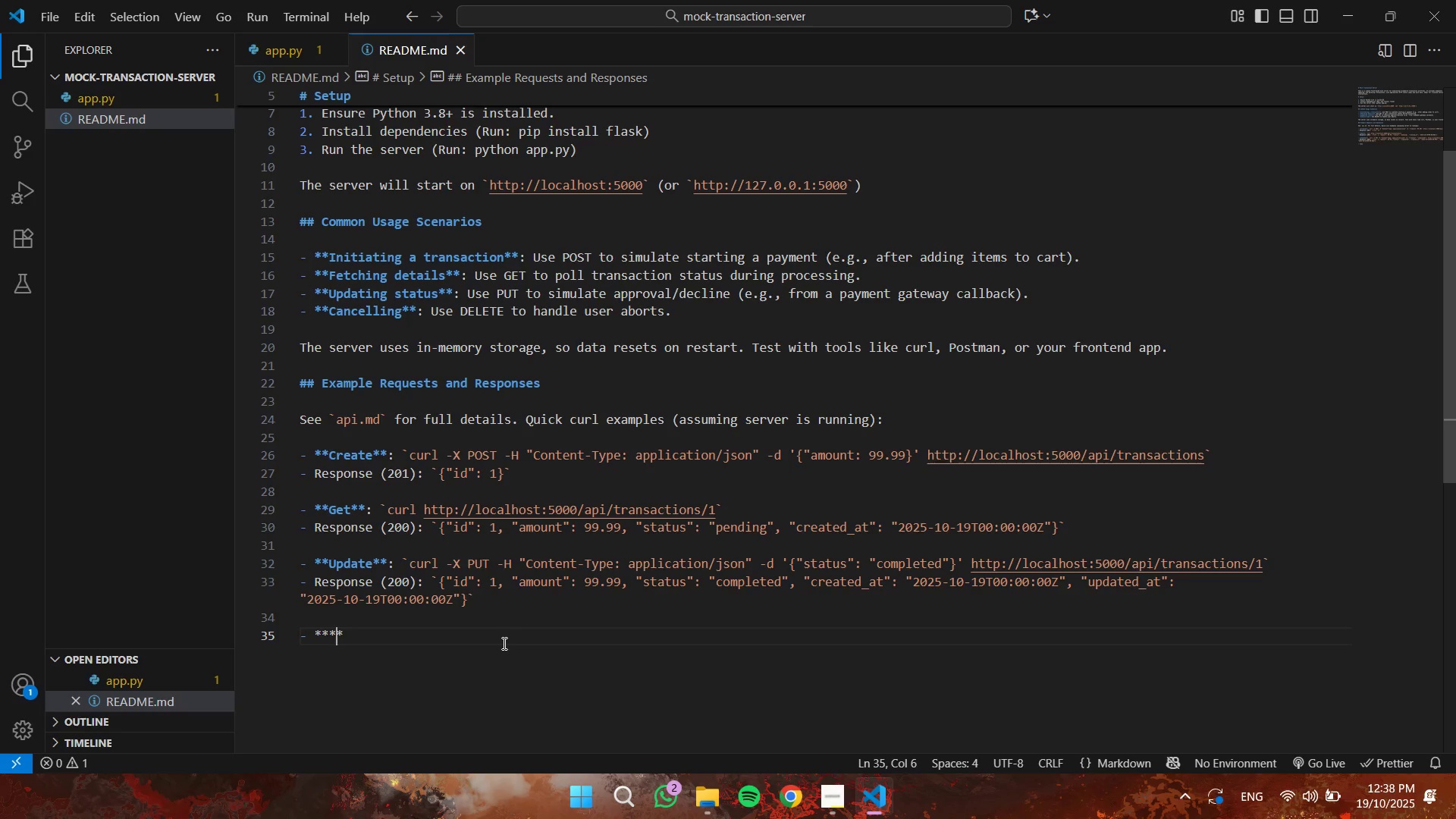 
key(ArrowLeft)
 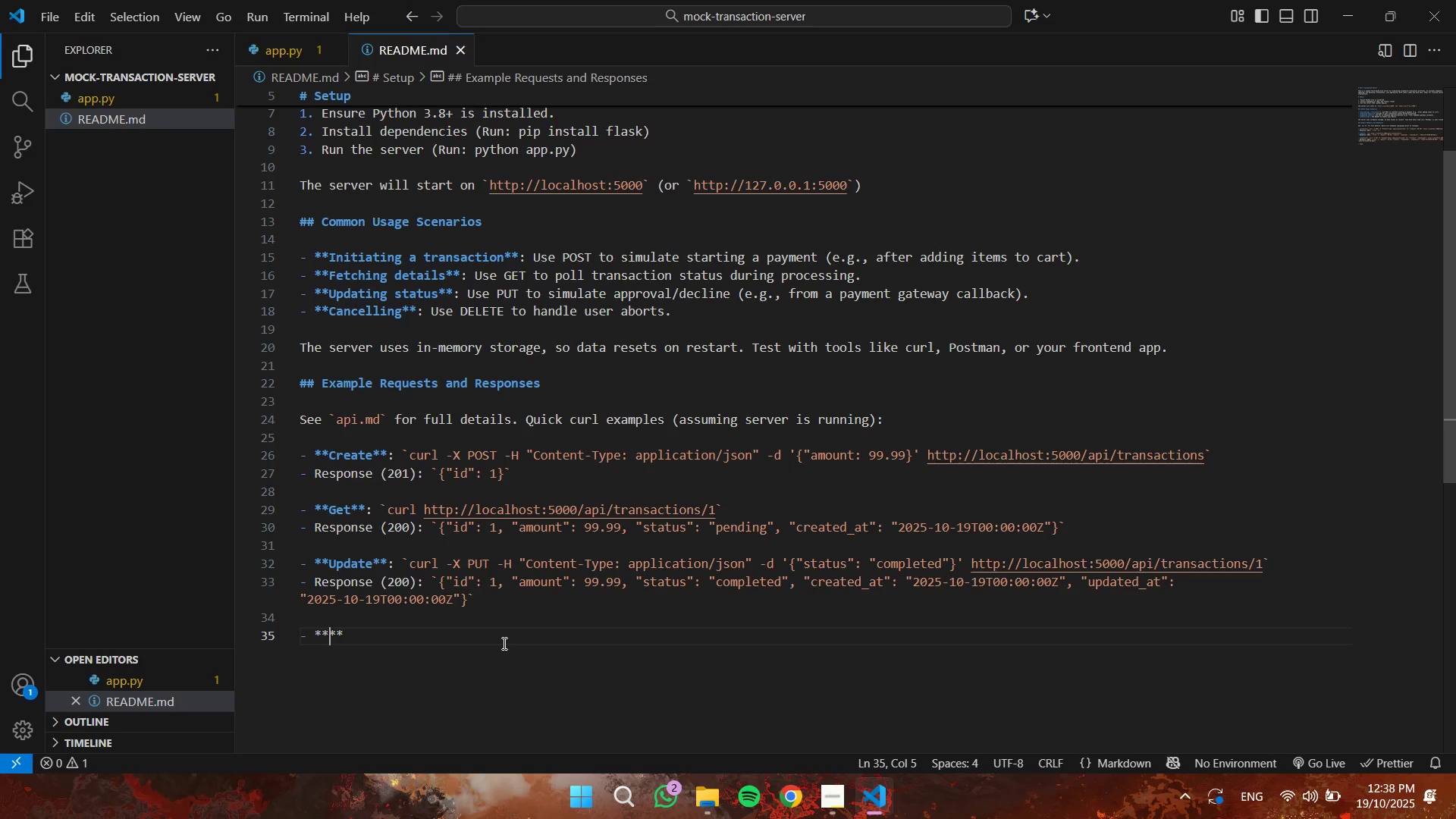 
type(Delete)
 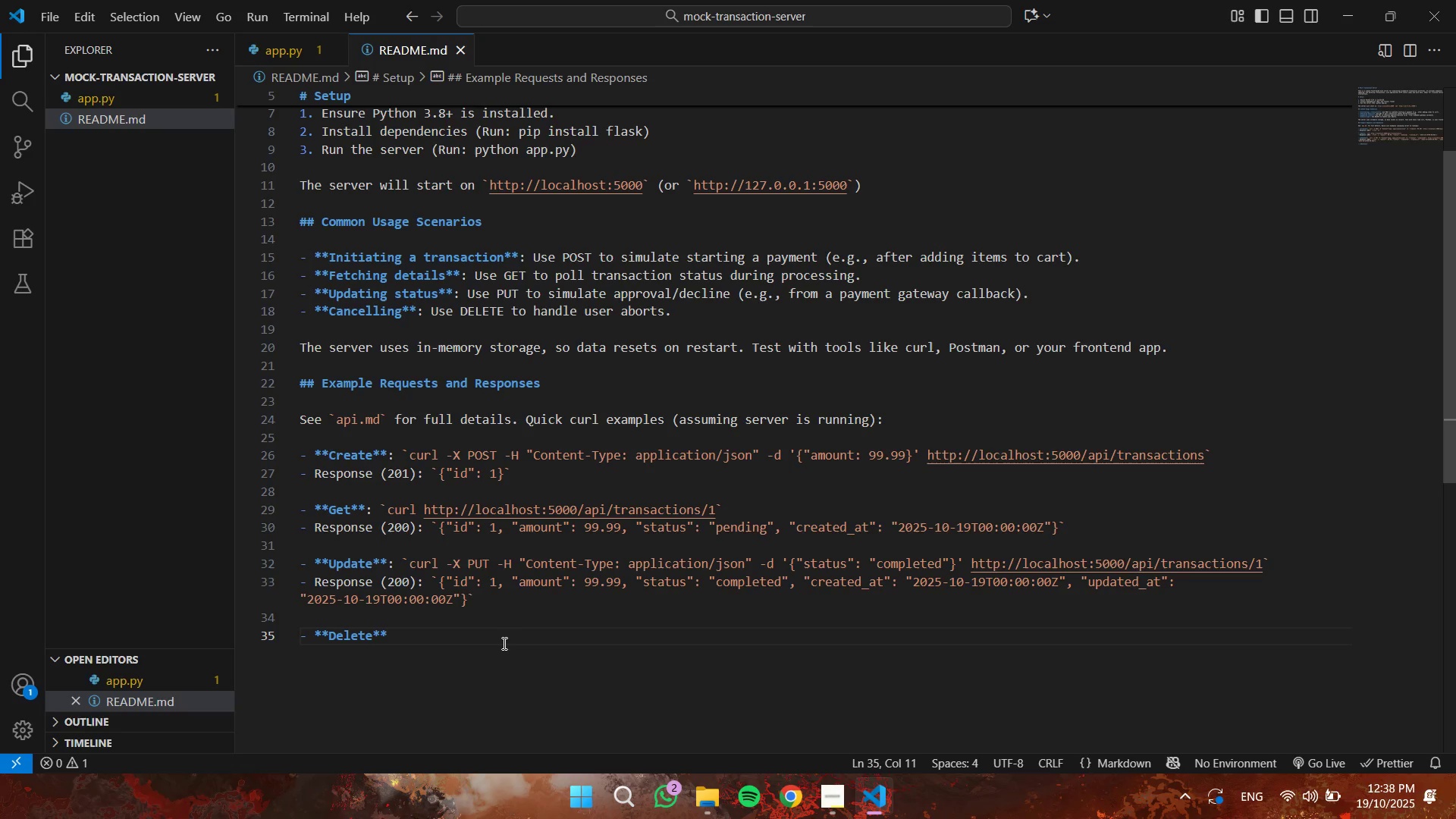 
key(ArrowRight)
 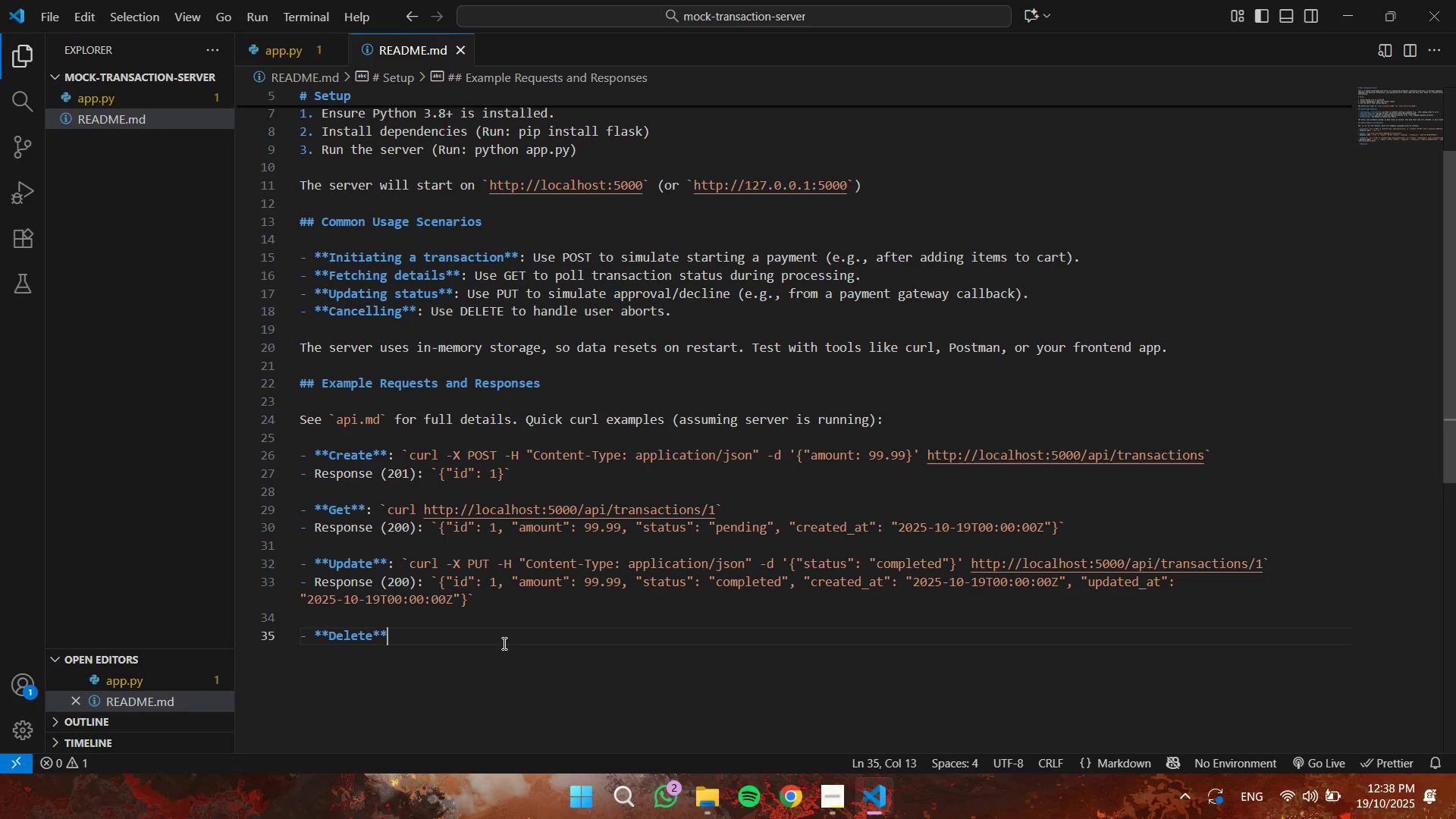 
key(ArrowRight)
 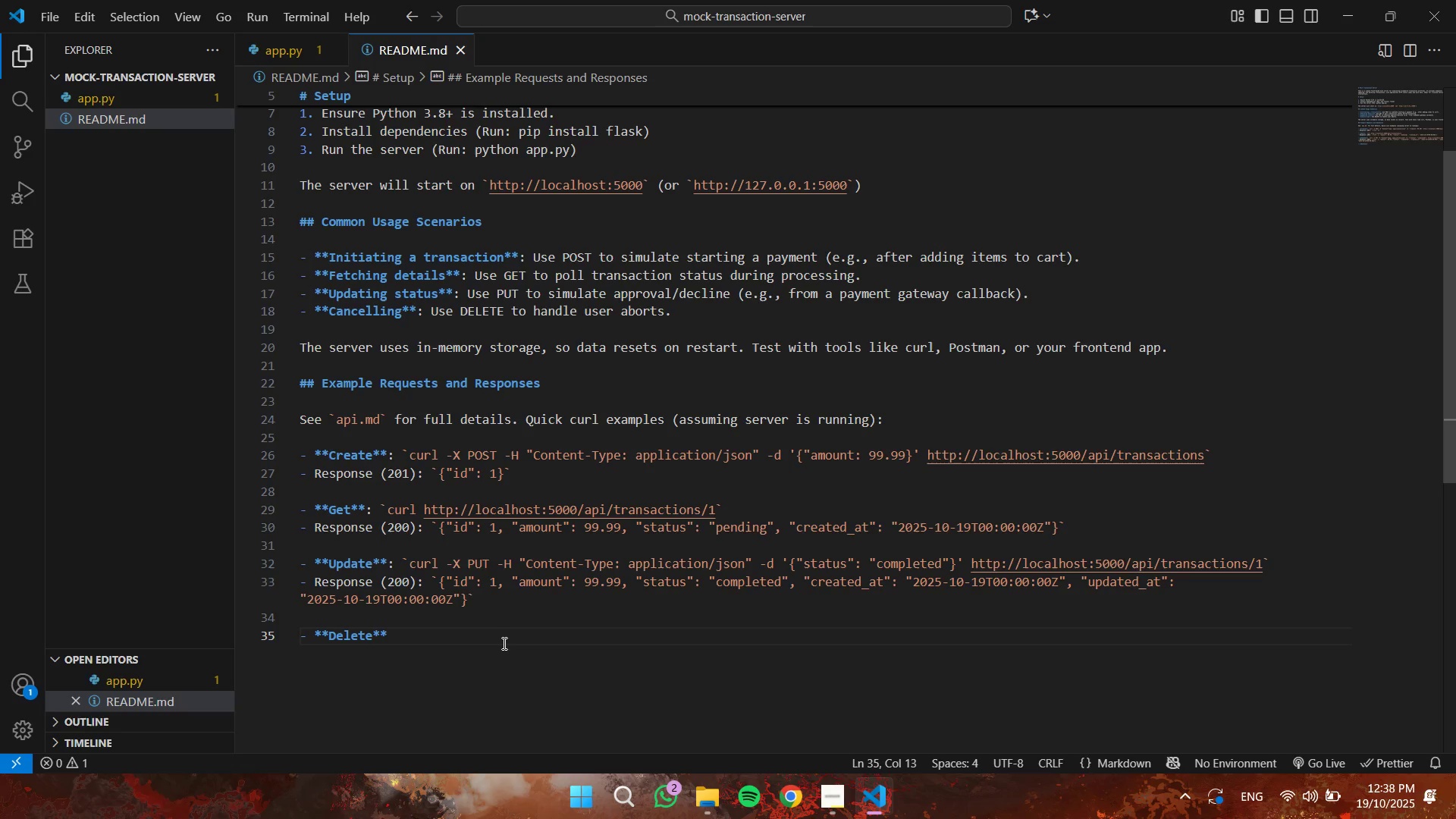 
key(Shift+Semicolon)
 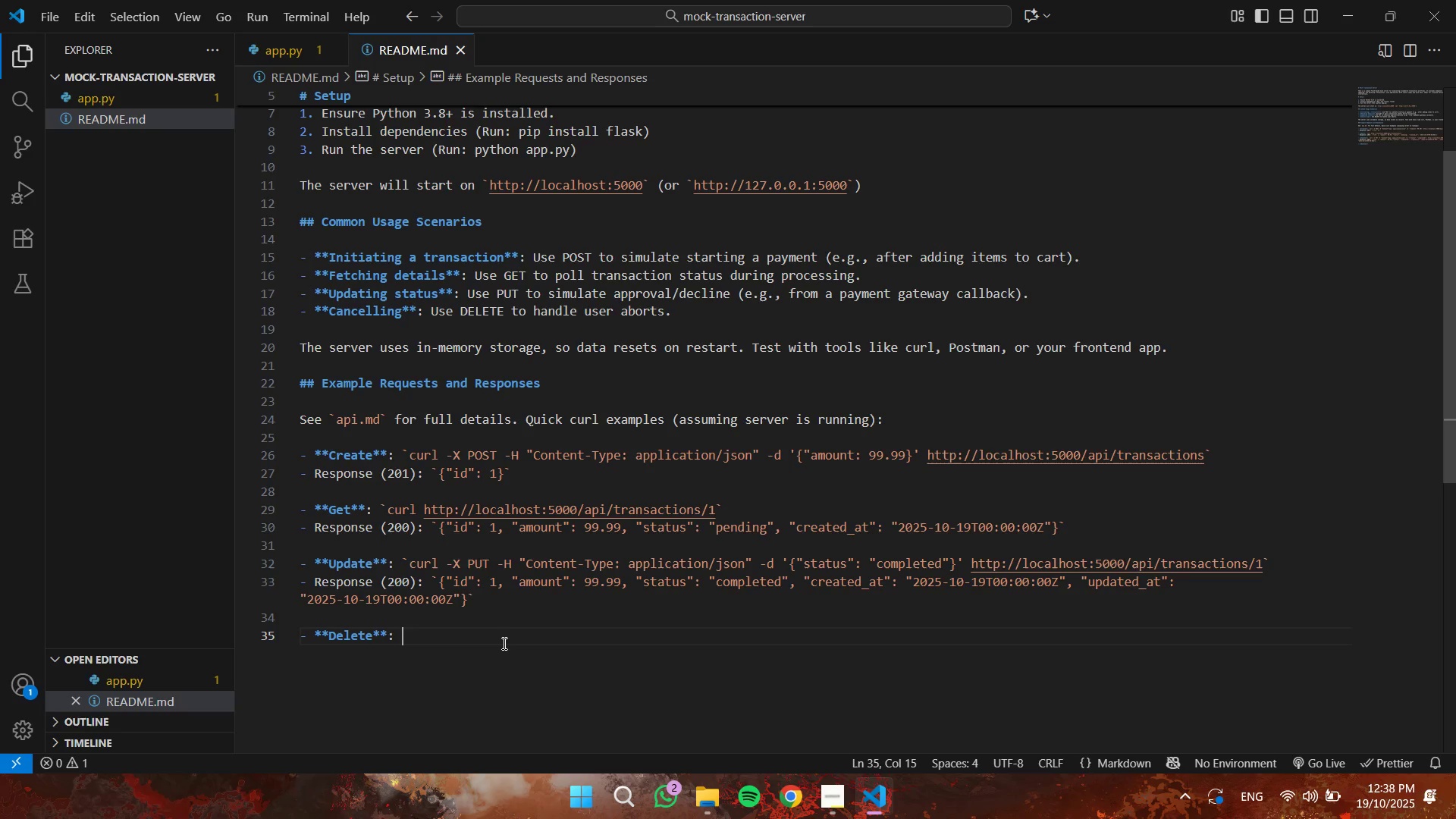 
key(Space)
 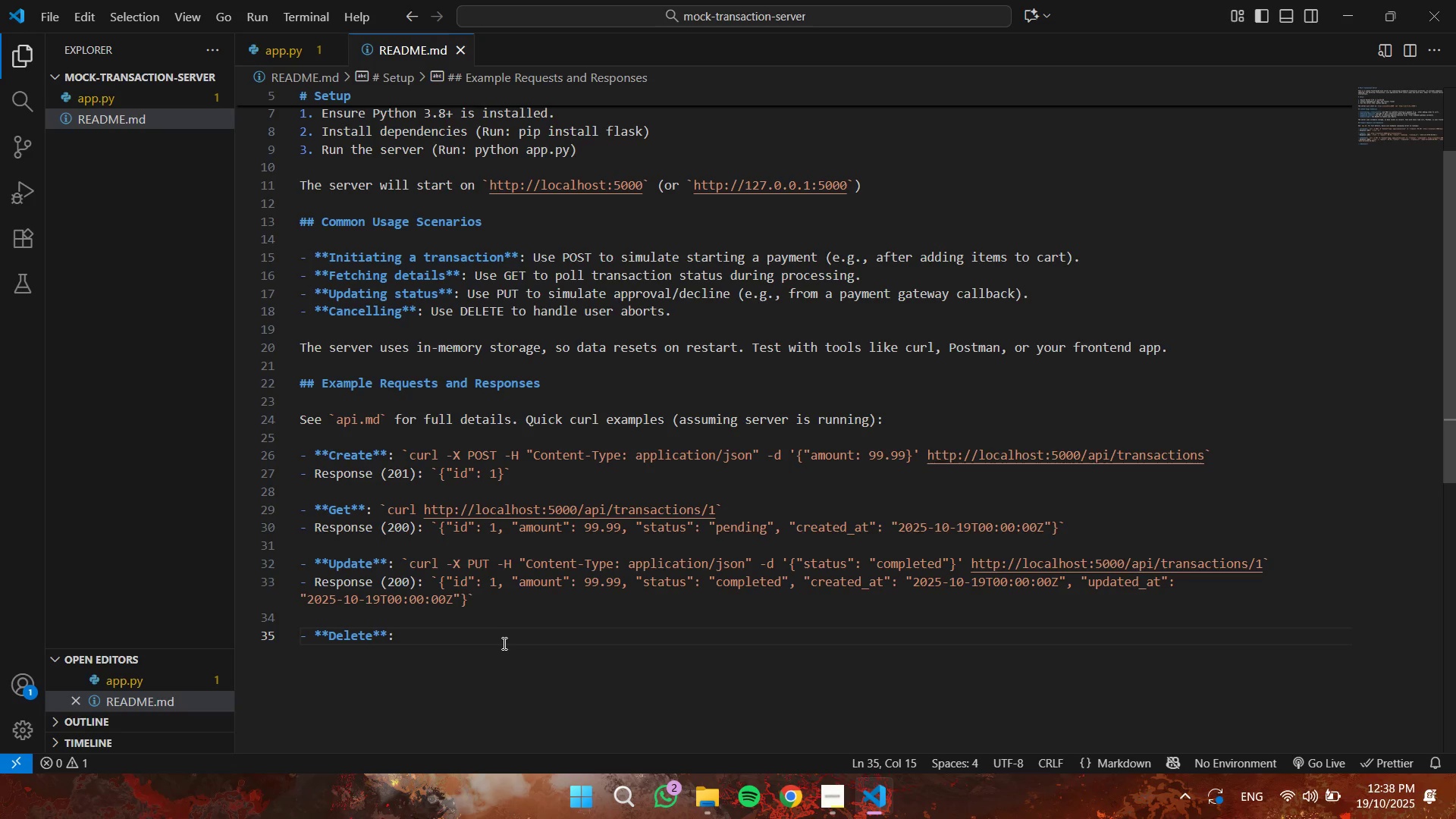 
key(Backquote)
 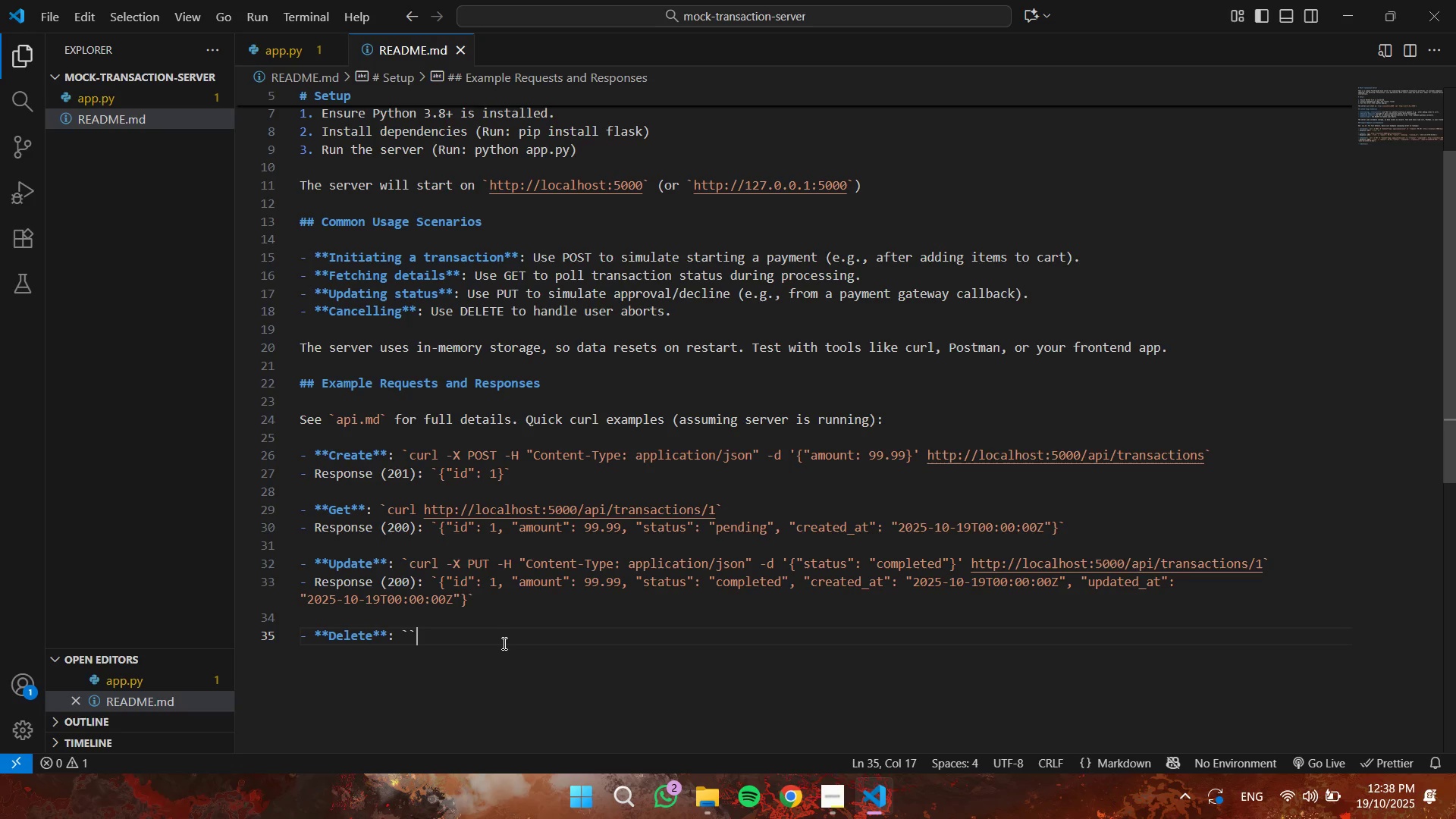 
key(Backquote)
 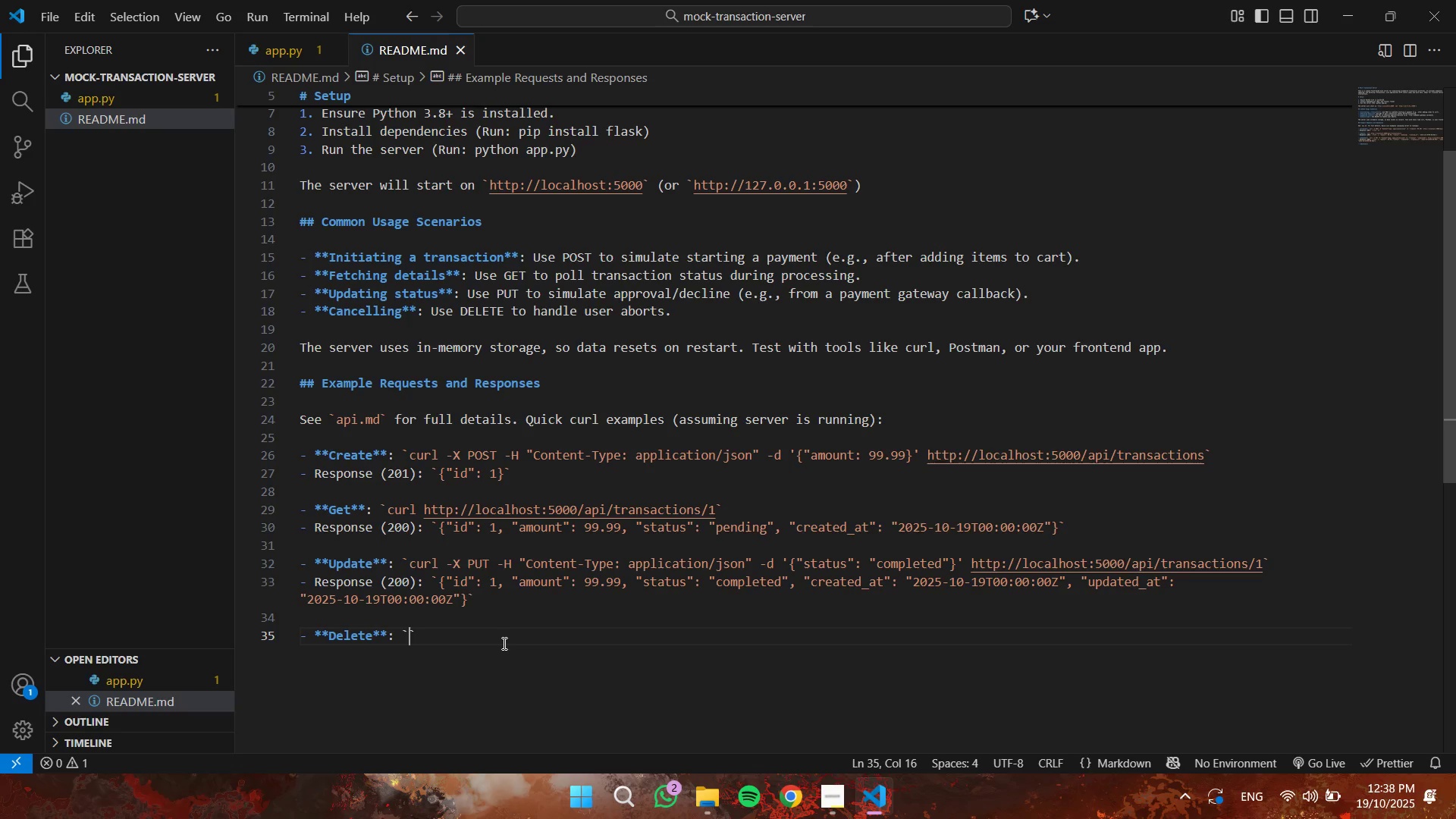 
key(ArrowLeft)
 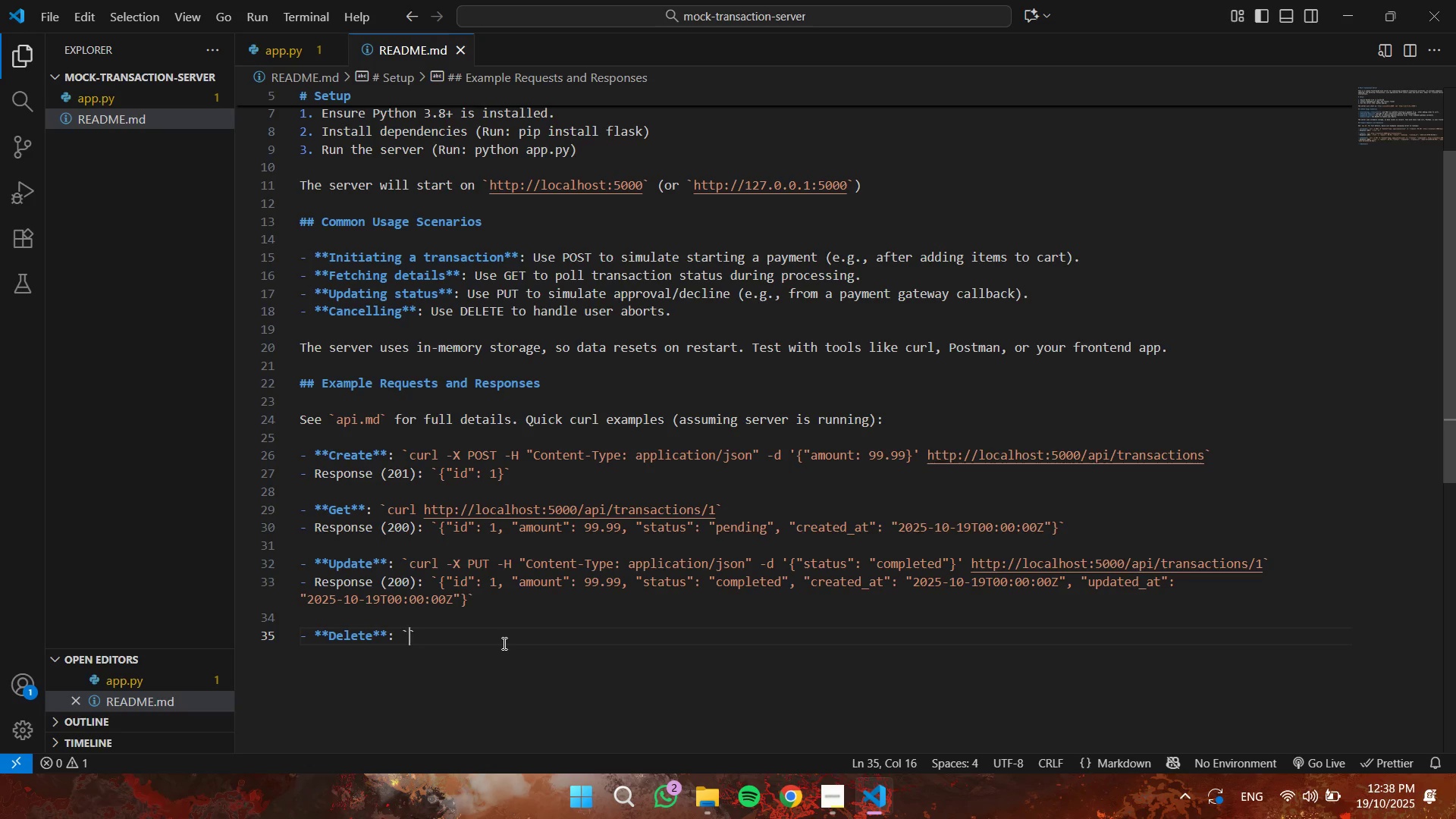 
type(curl -X DELETE -H )
key(Backspace)
key(Backspace)
key(Backspace)
type(http://localhost:5000/api/transactions/1)
 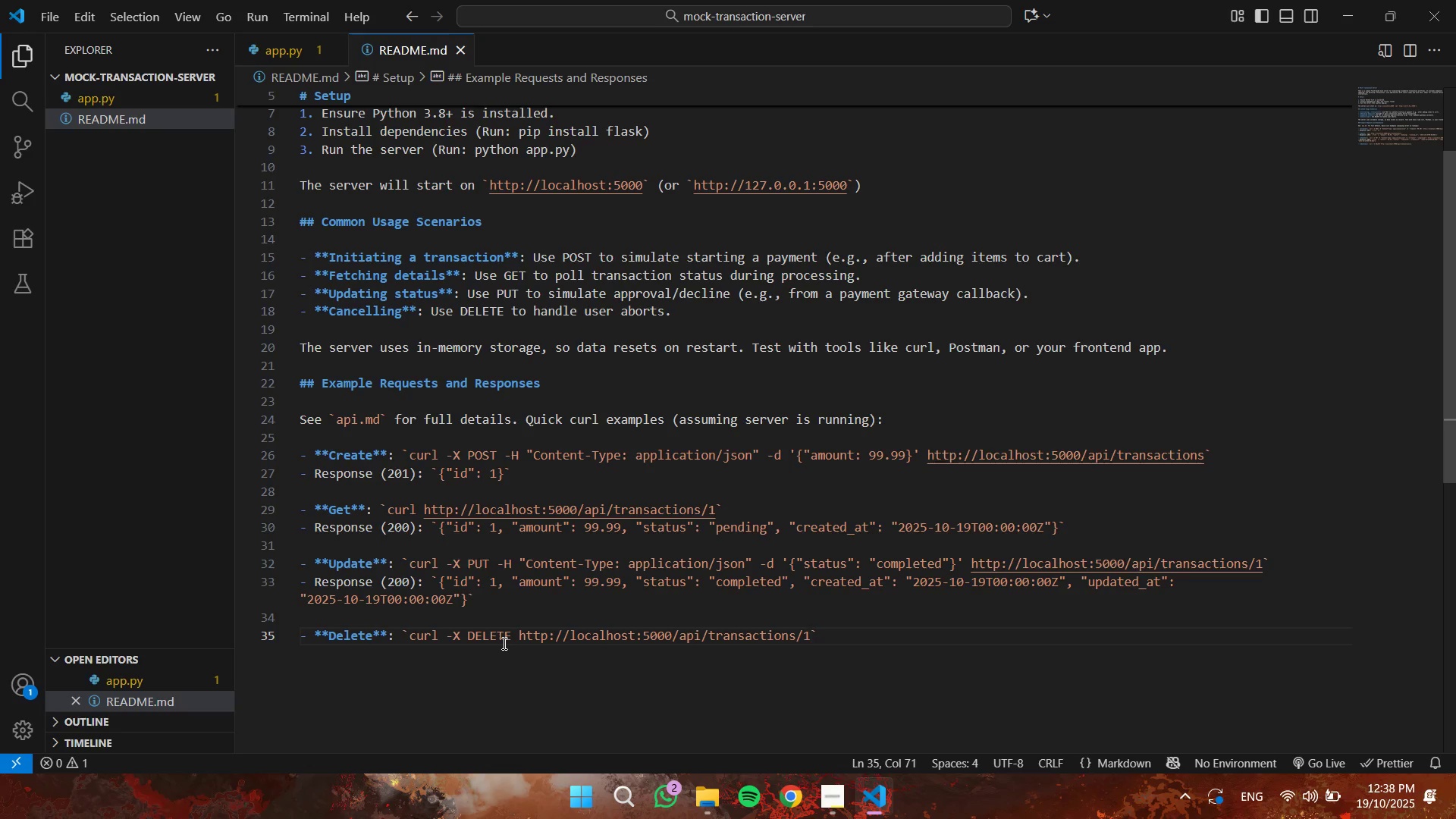 
wait(7.63)
 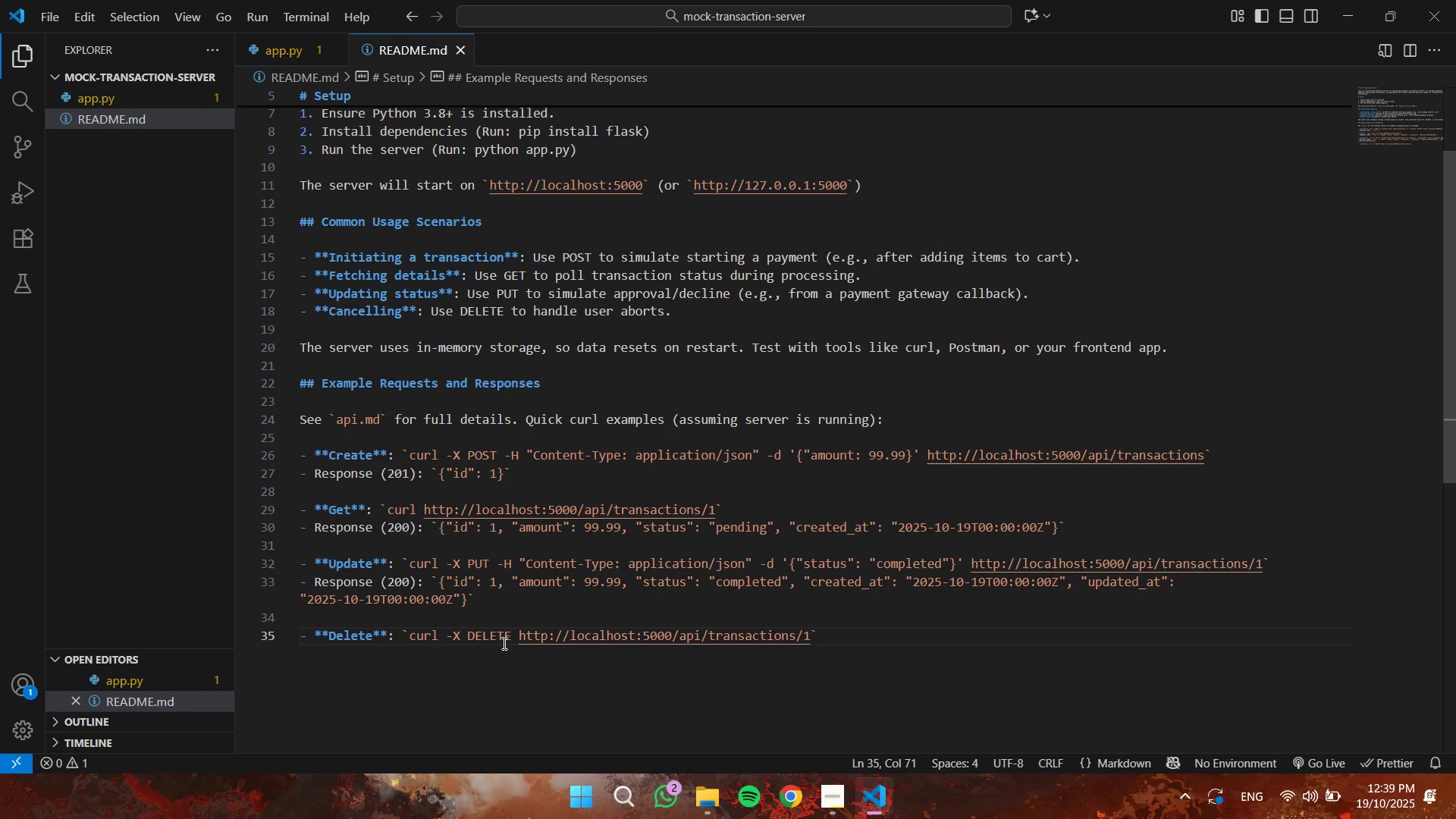 
key(ArrowRight)
 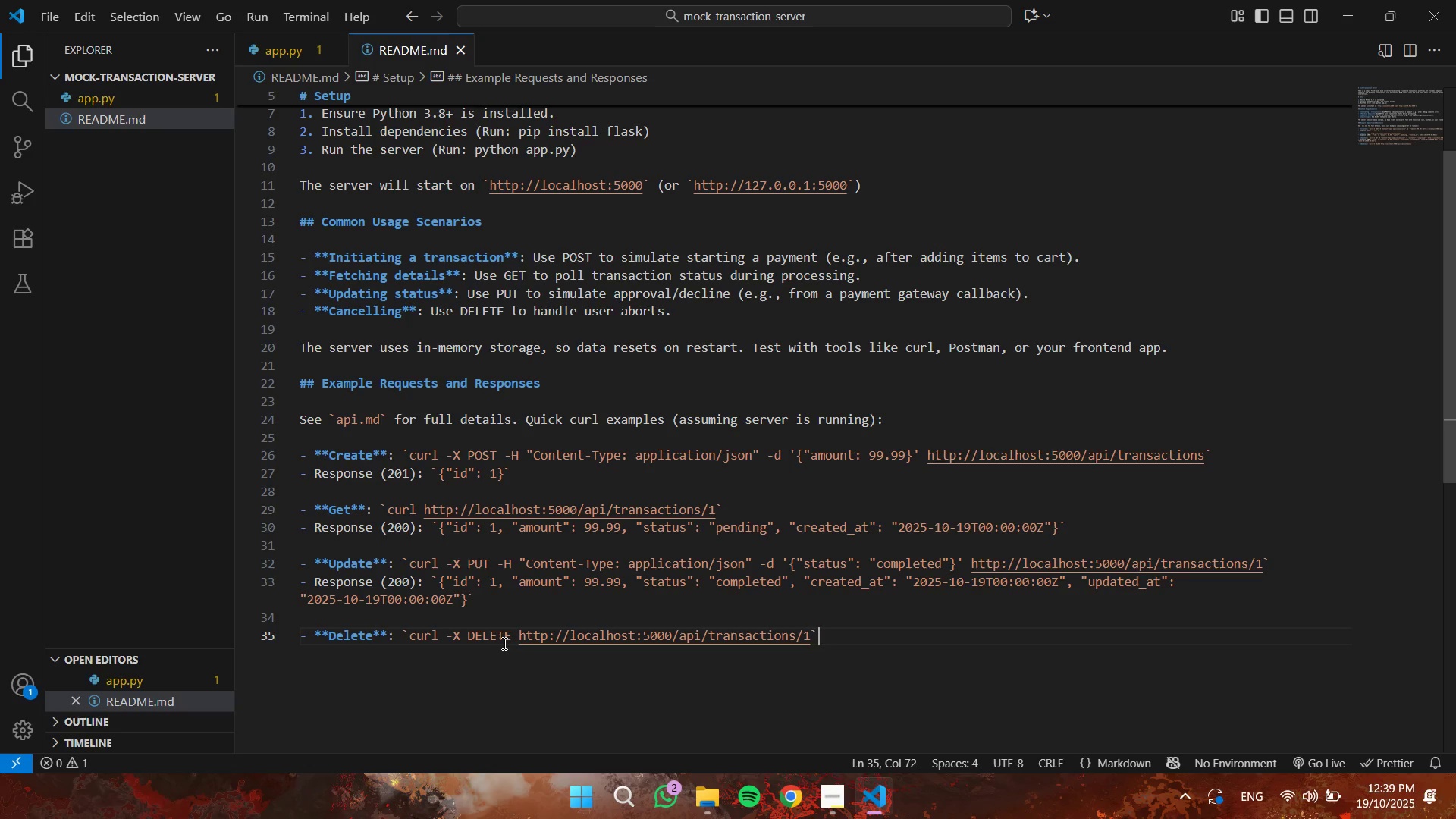 
key(Enter)
 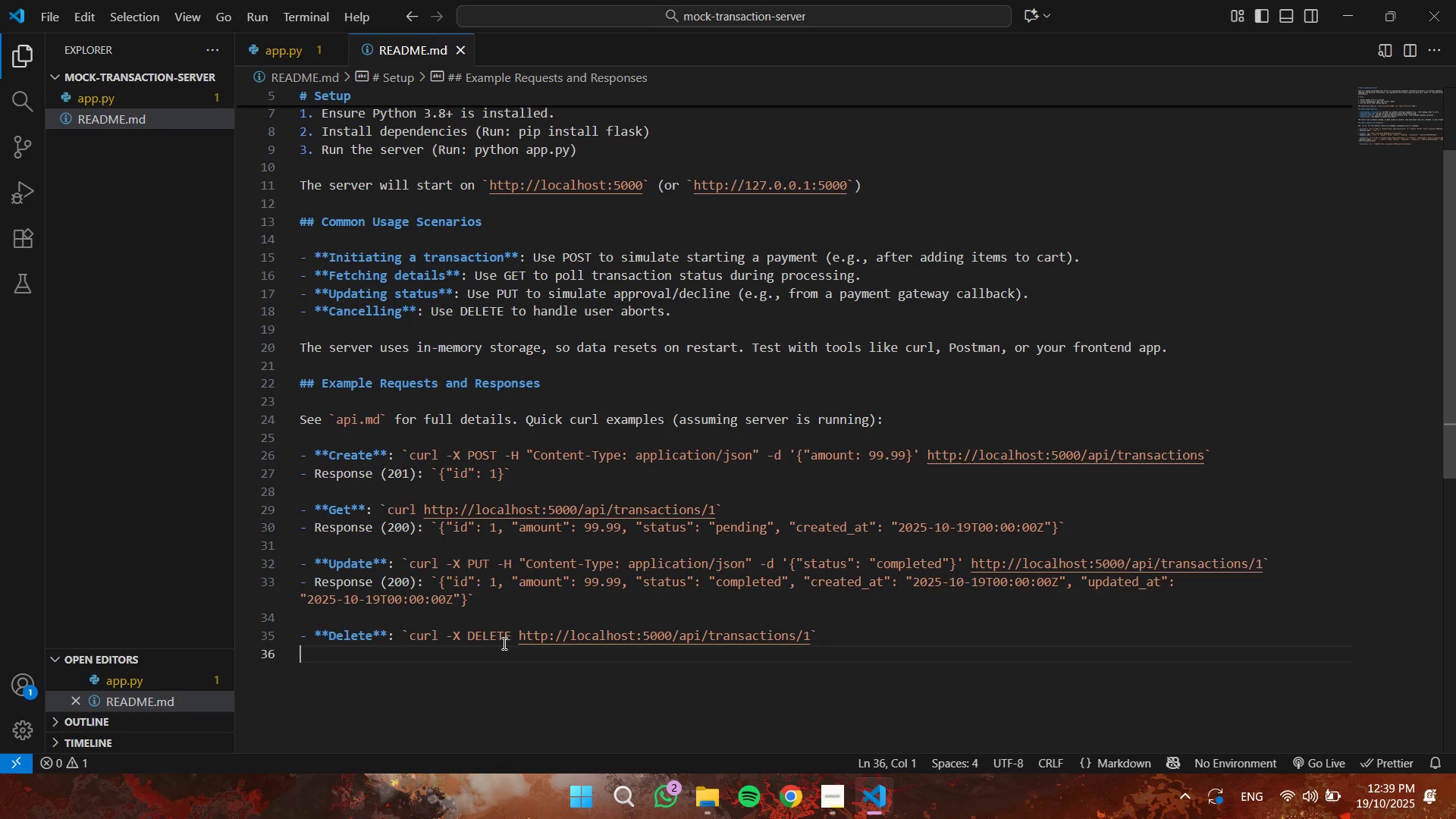 
type(- Response (204)
 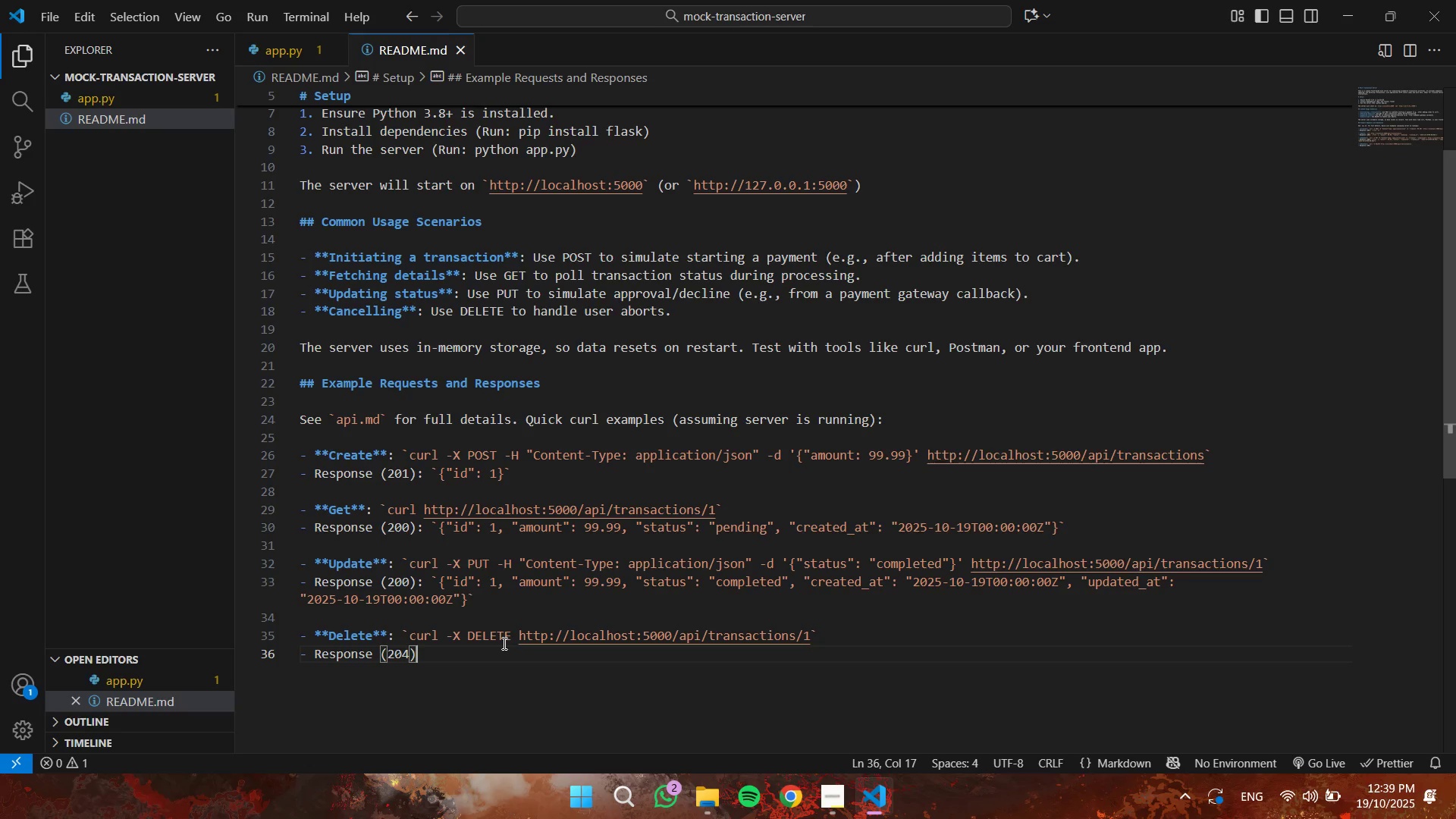 
 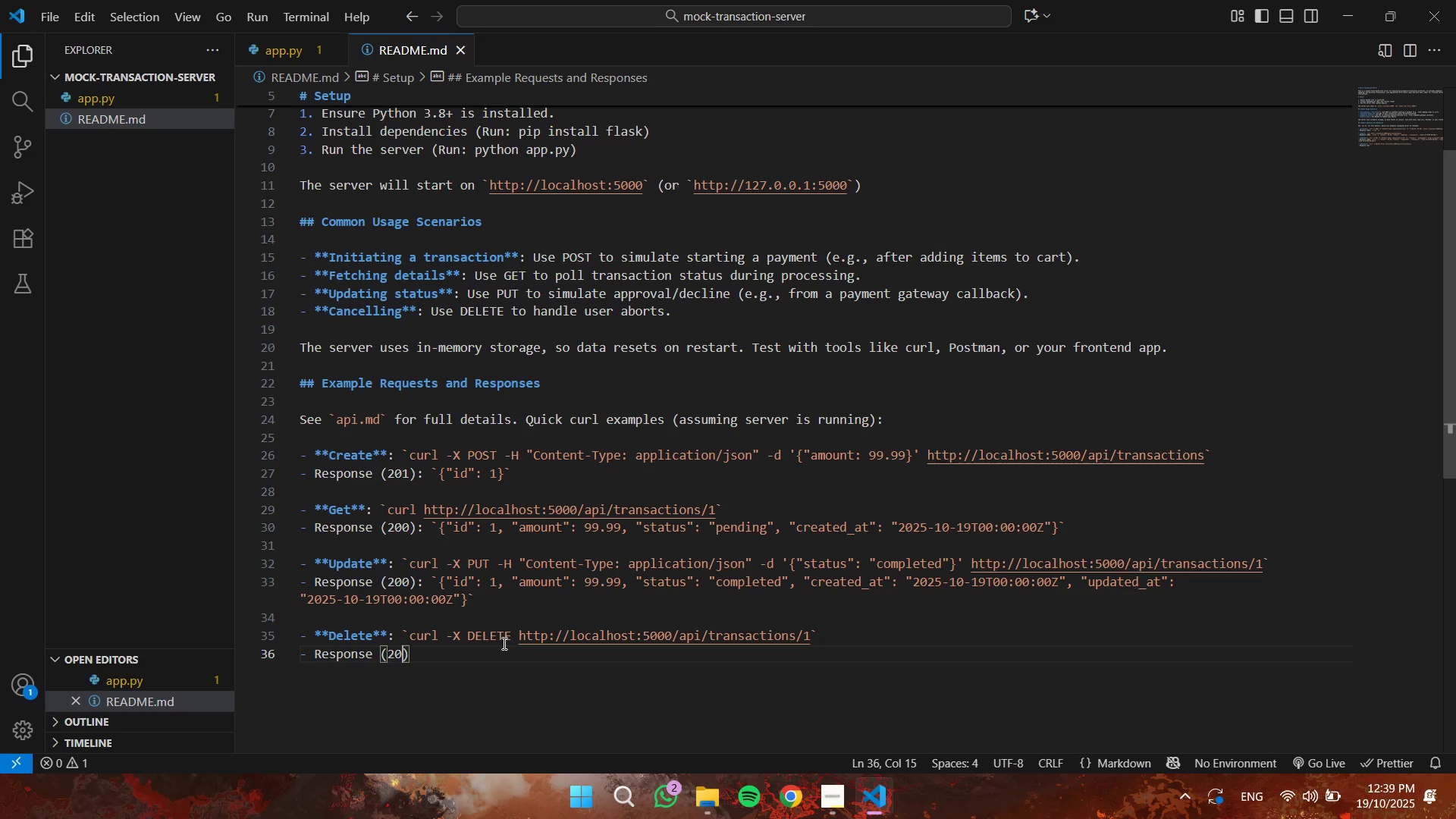 
key(ArrowRight)
 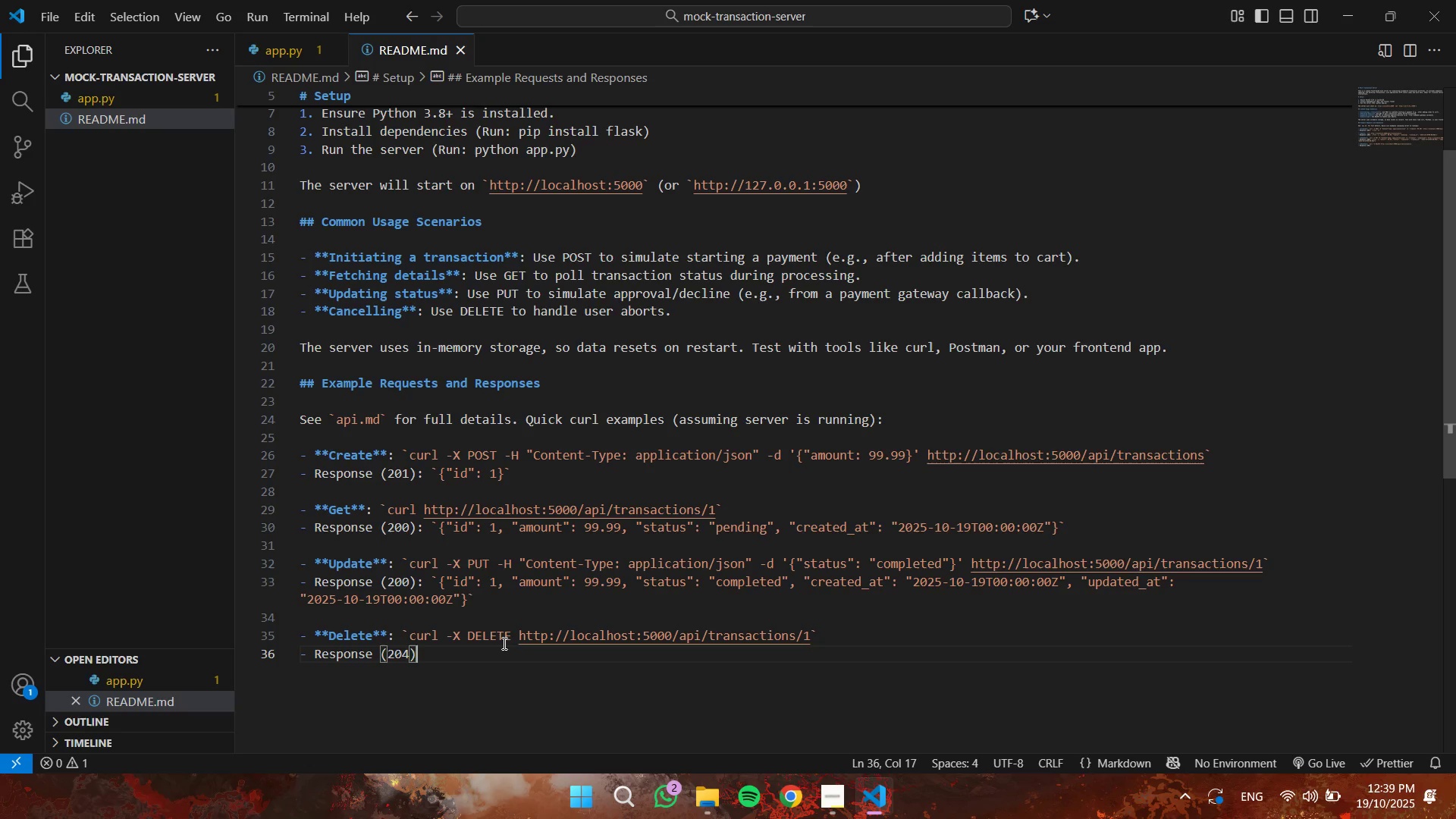 
type(: (empty body)
 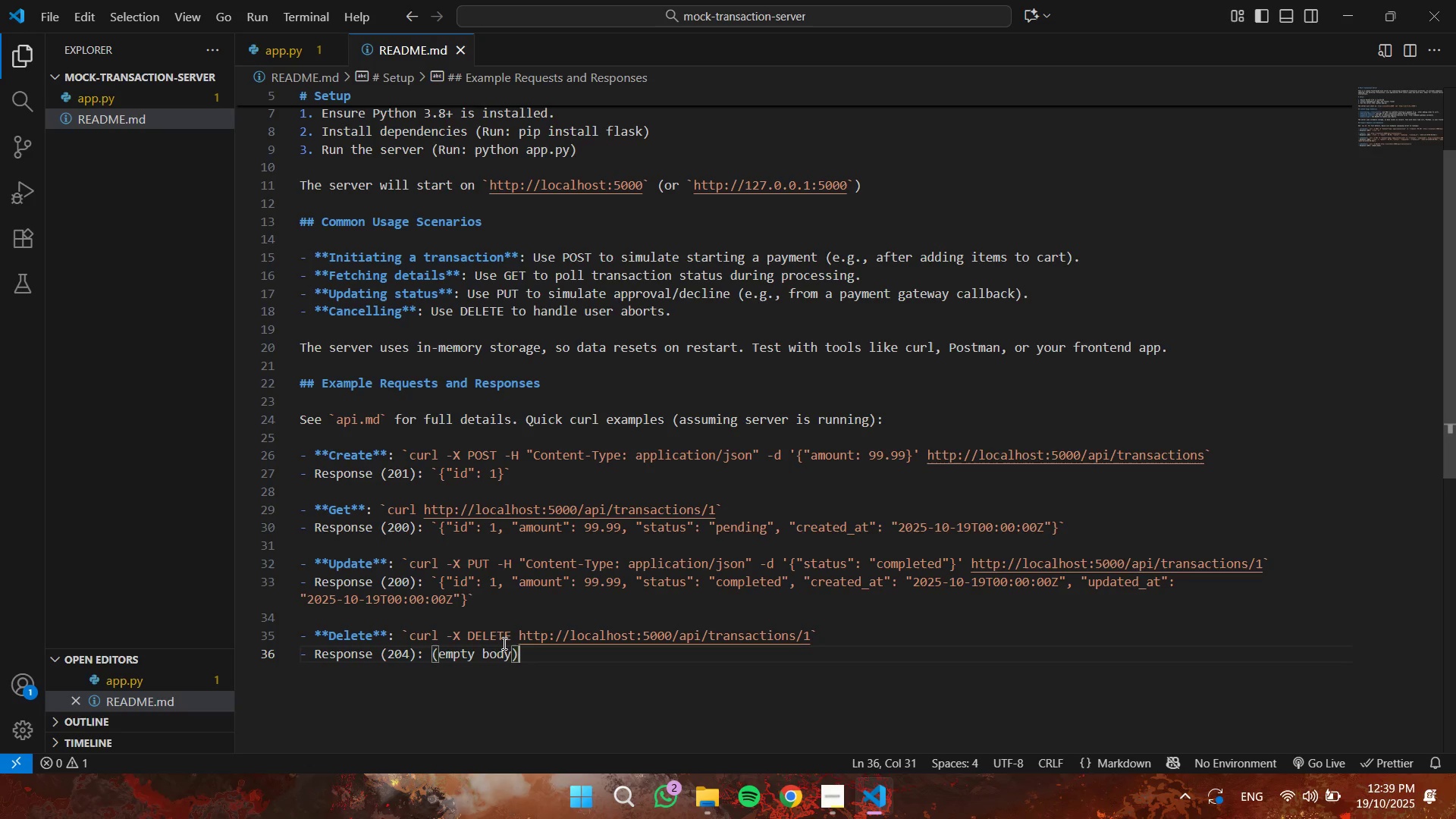 
 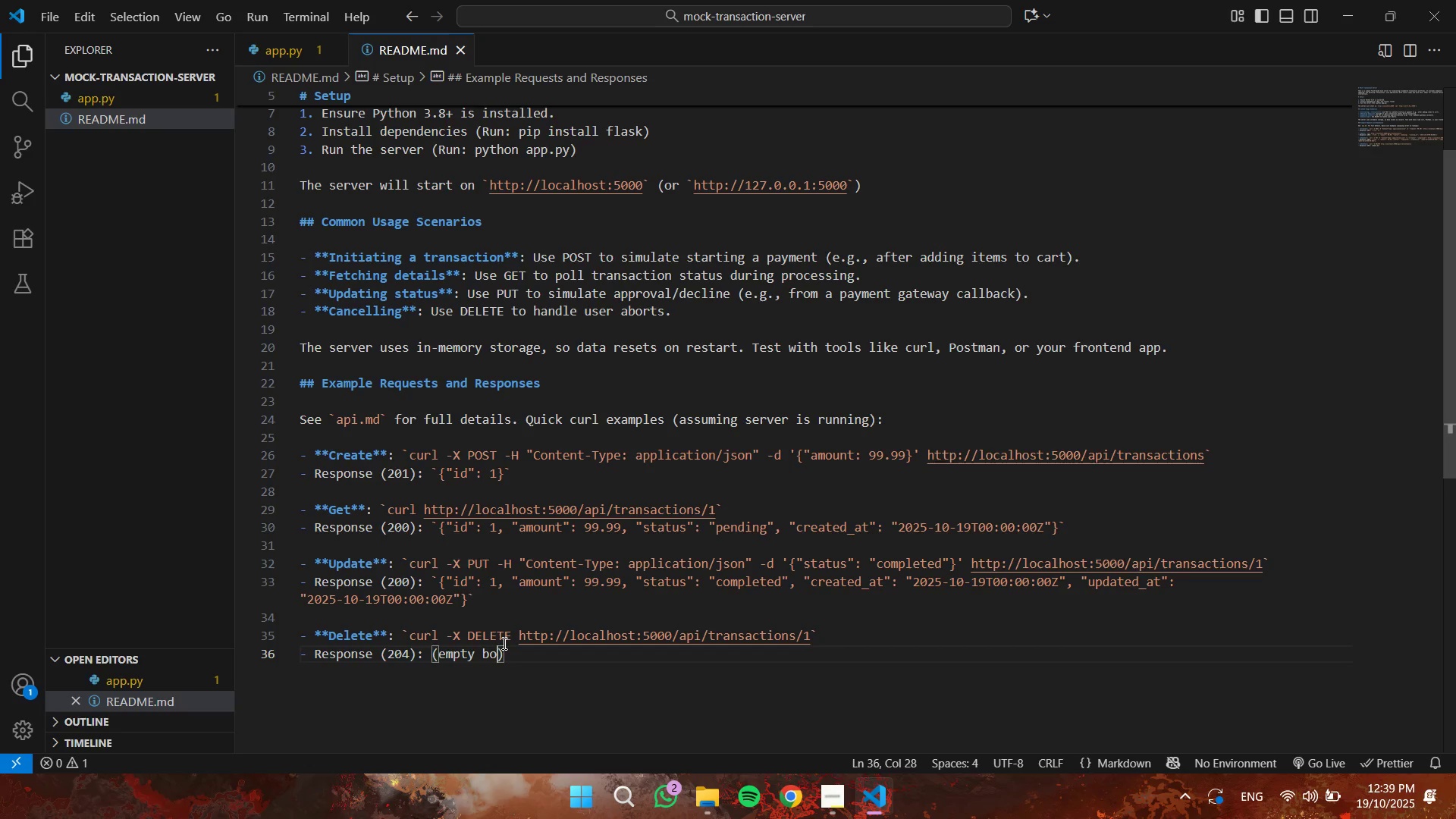 
key(ArrowRight)
 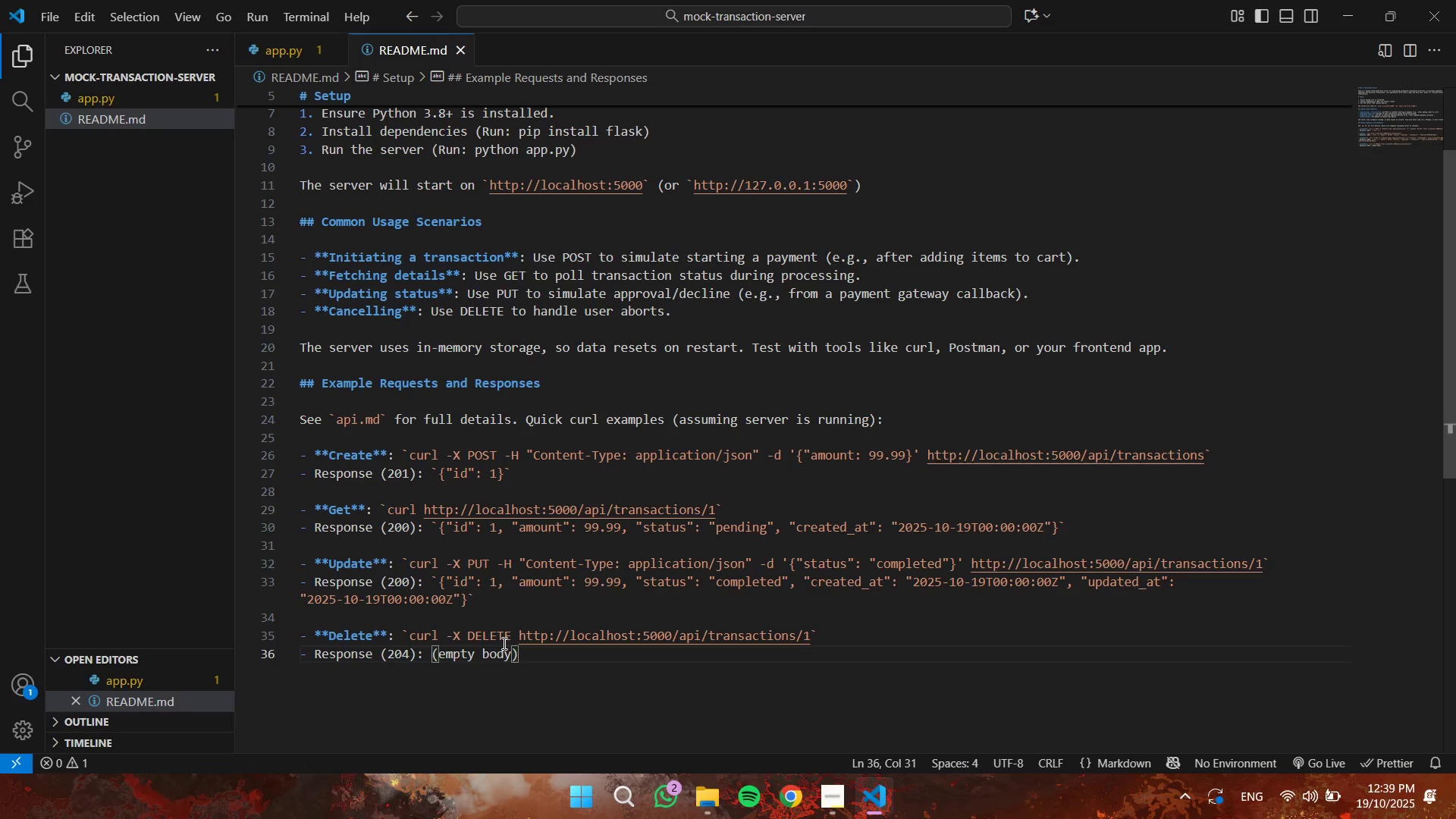 
key(Enter)
 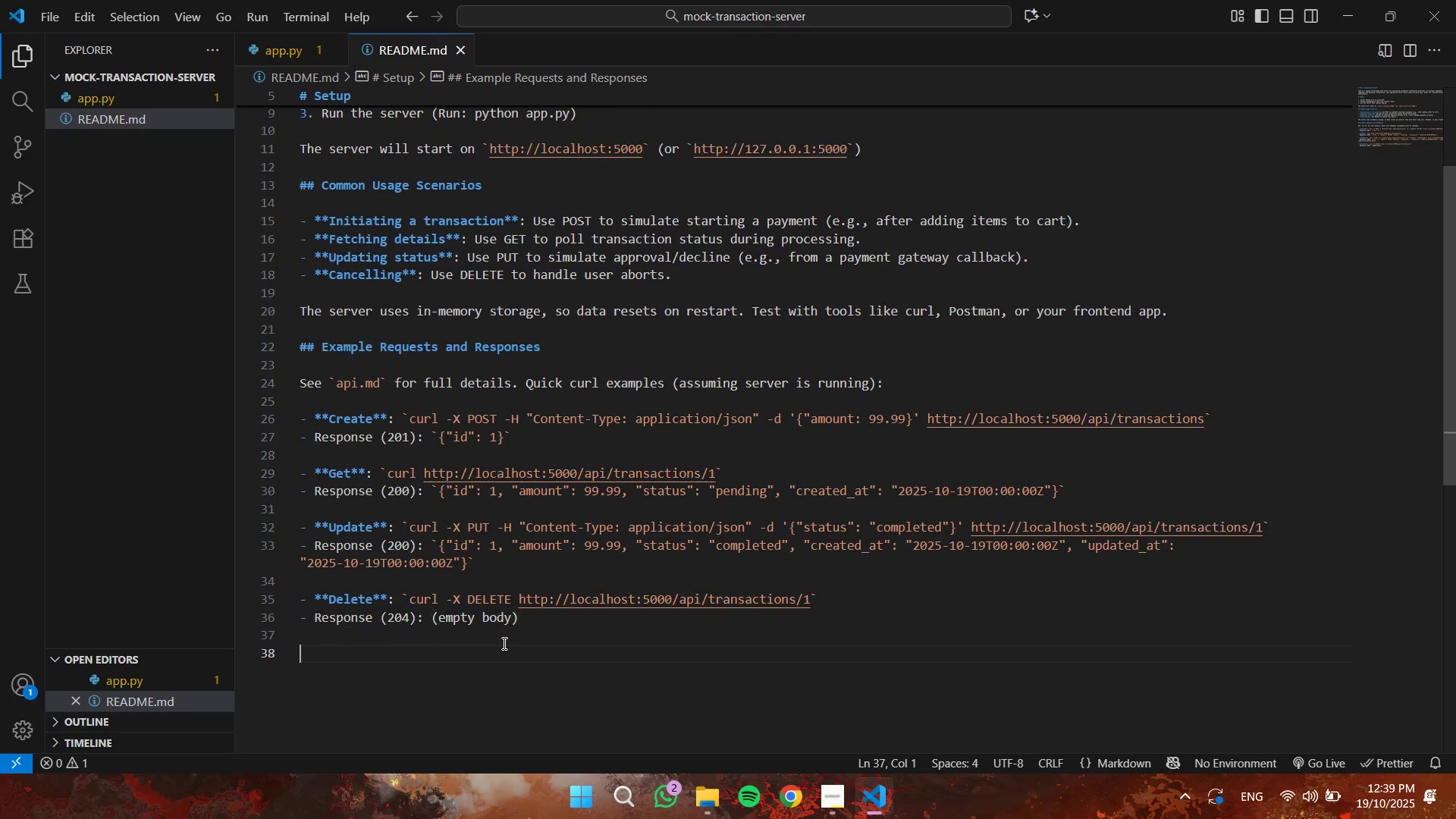 
key(Enter)
 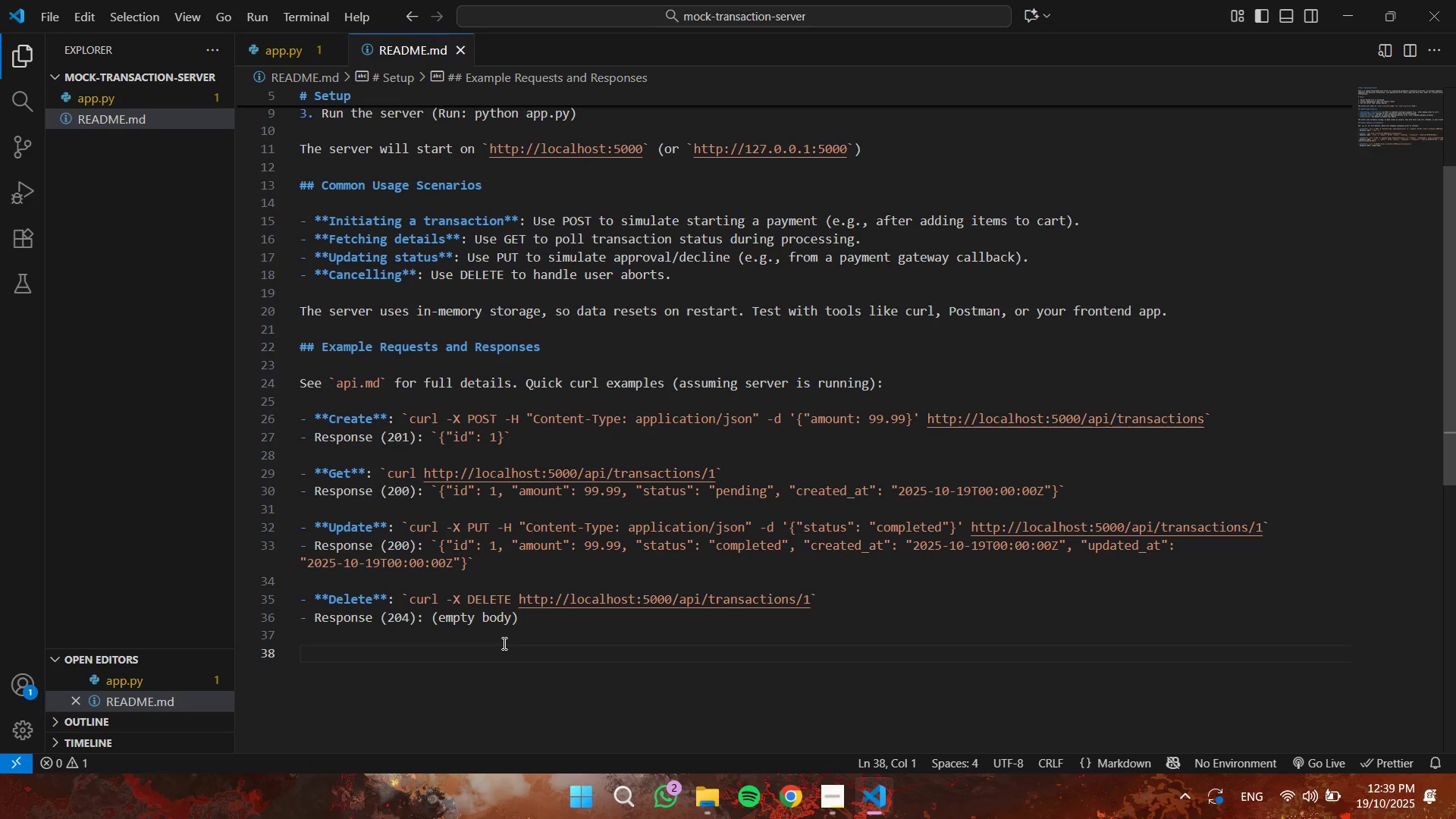 
type(Error examples:)
 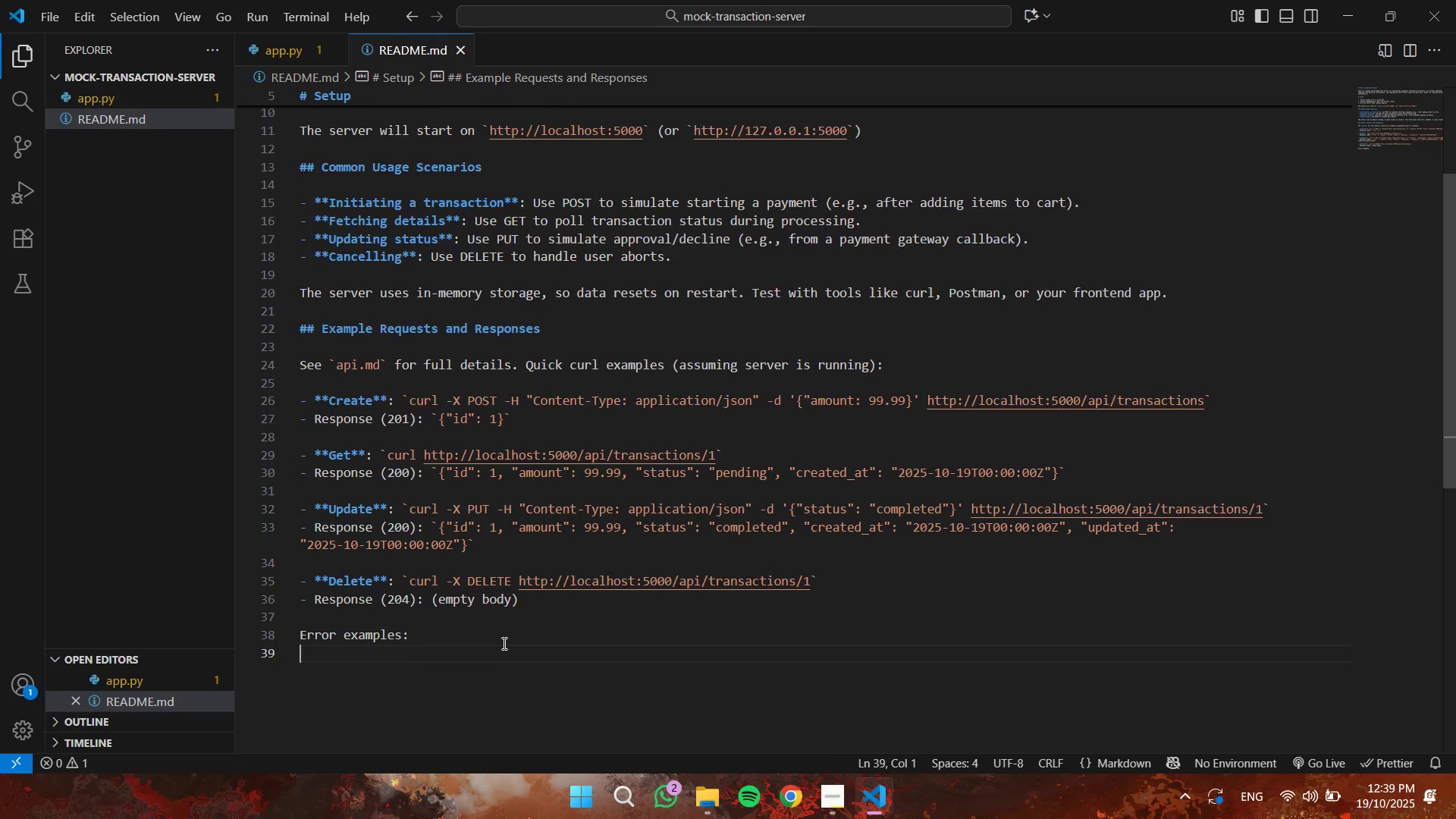 
key(Enter)
 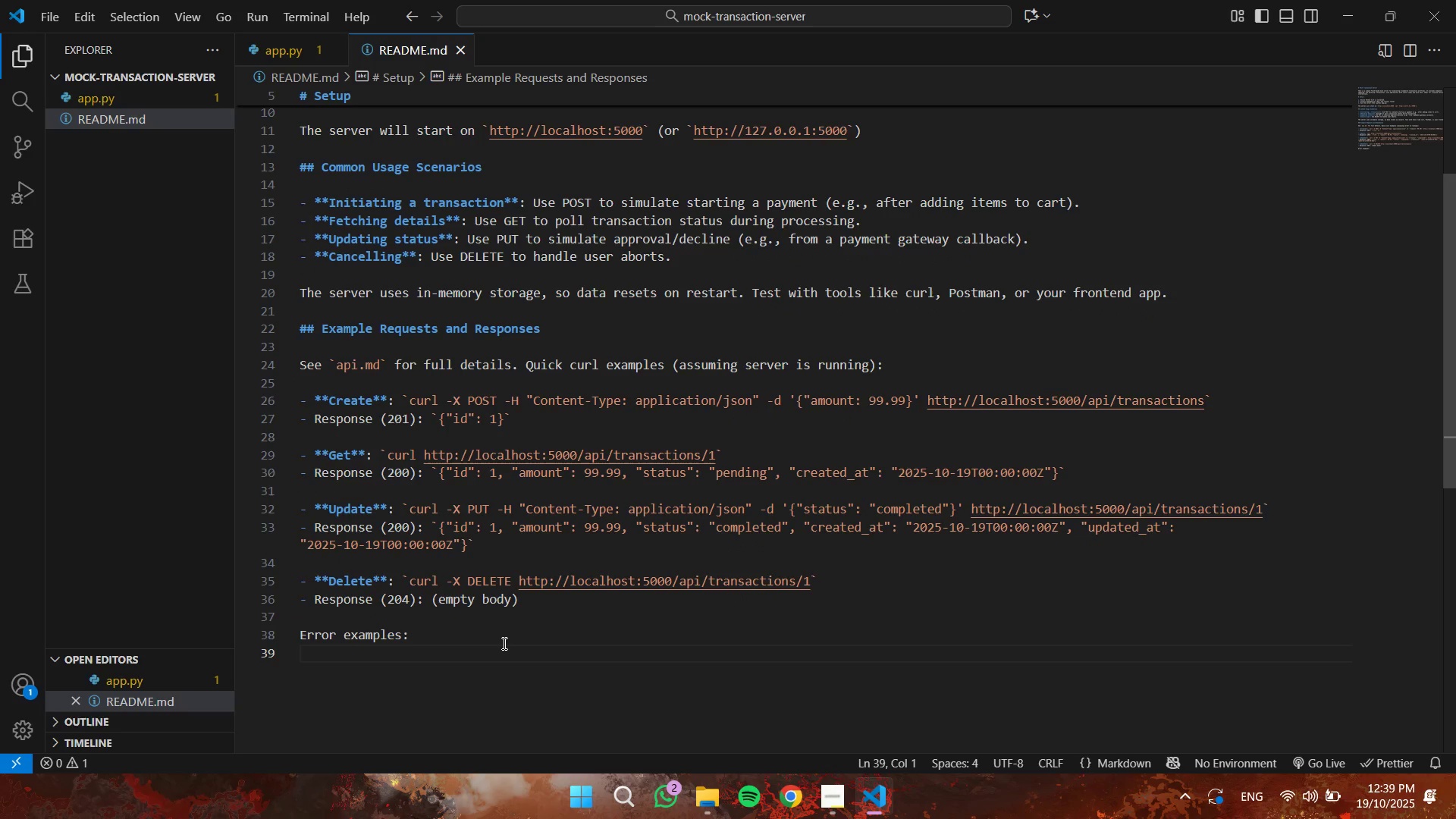 
type(0)
key(Backspace)
type(- Invalid POST: Omit ``)
 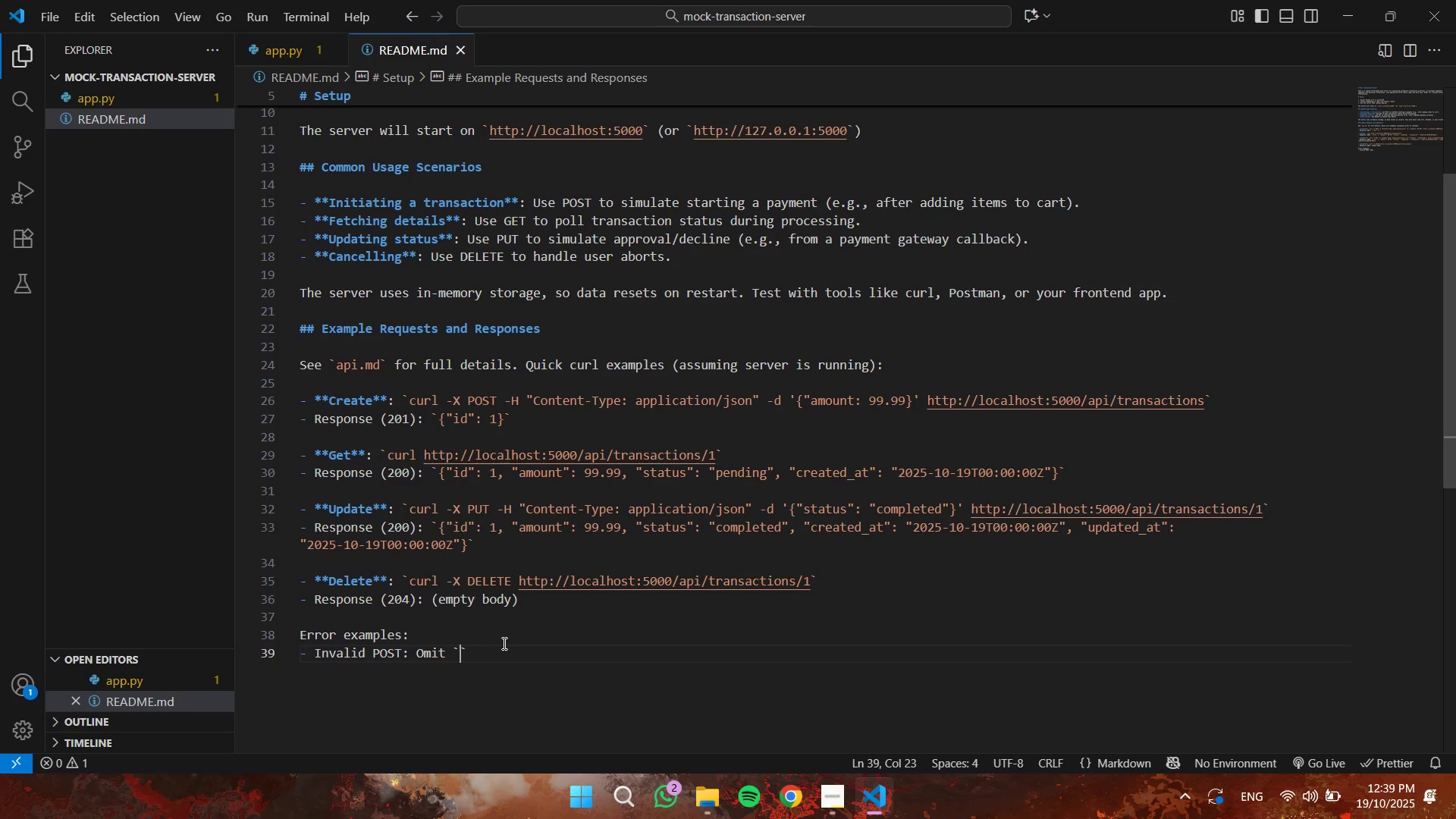 
 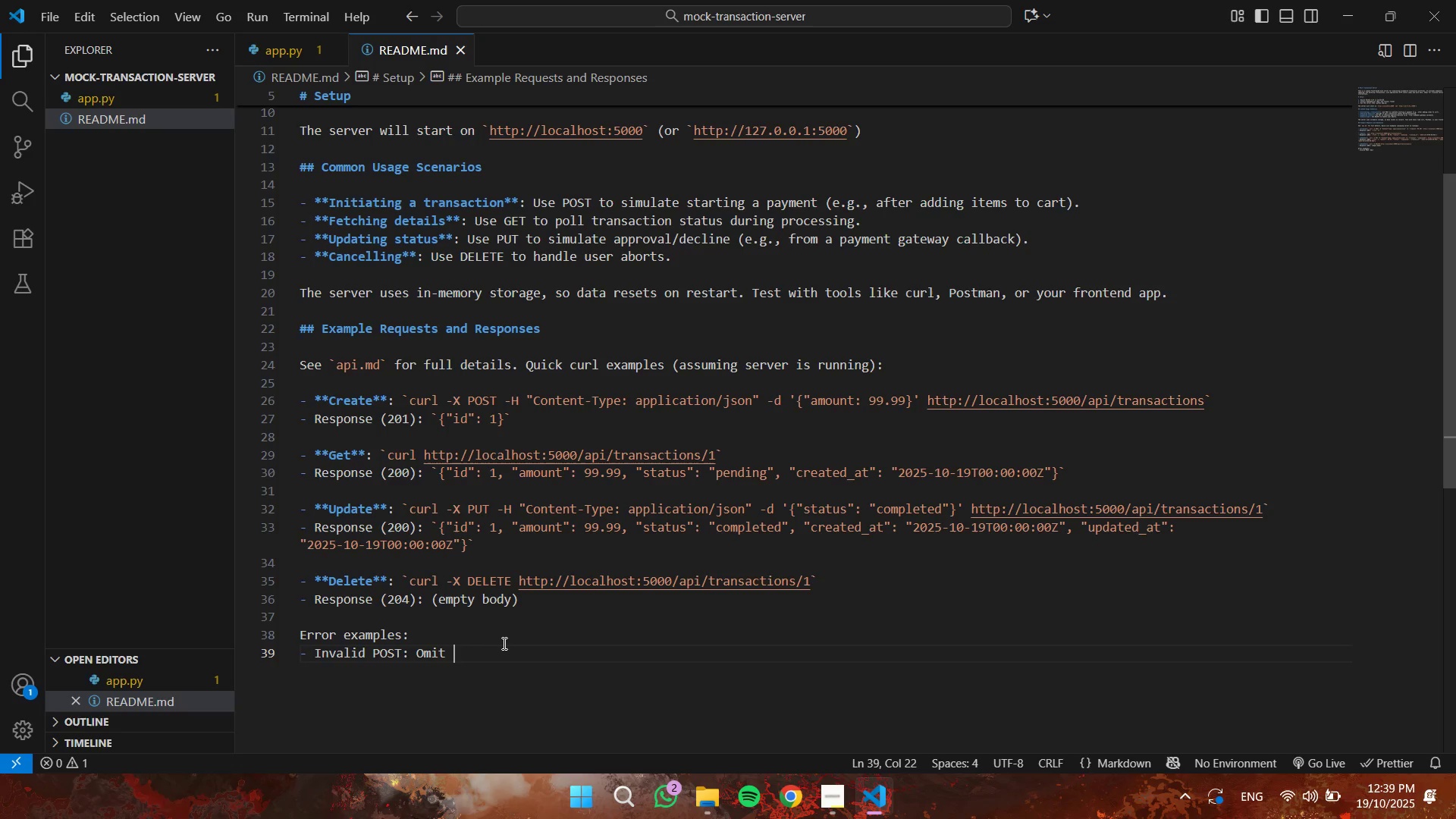 
key(ArrowLeft)
 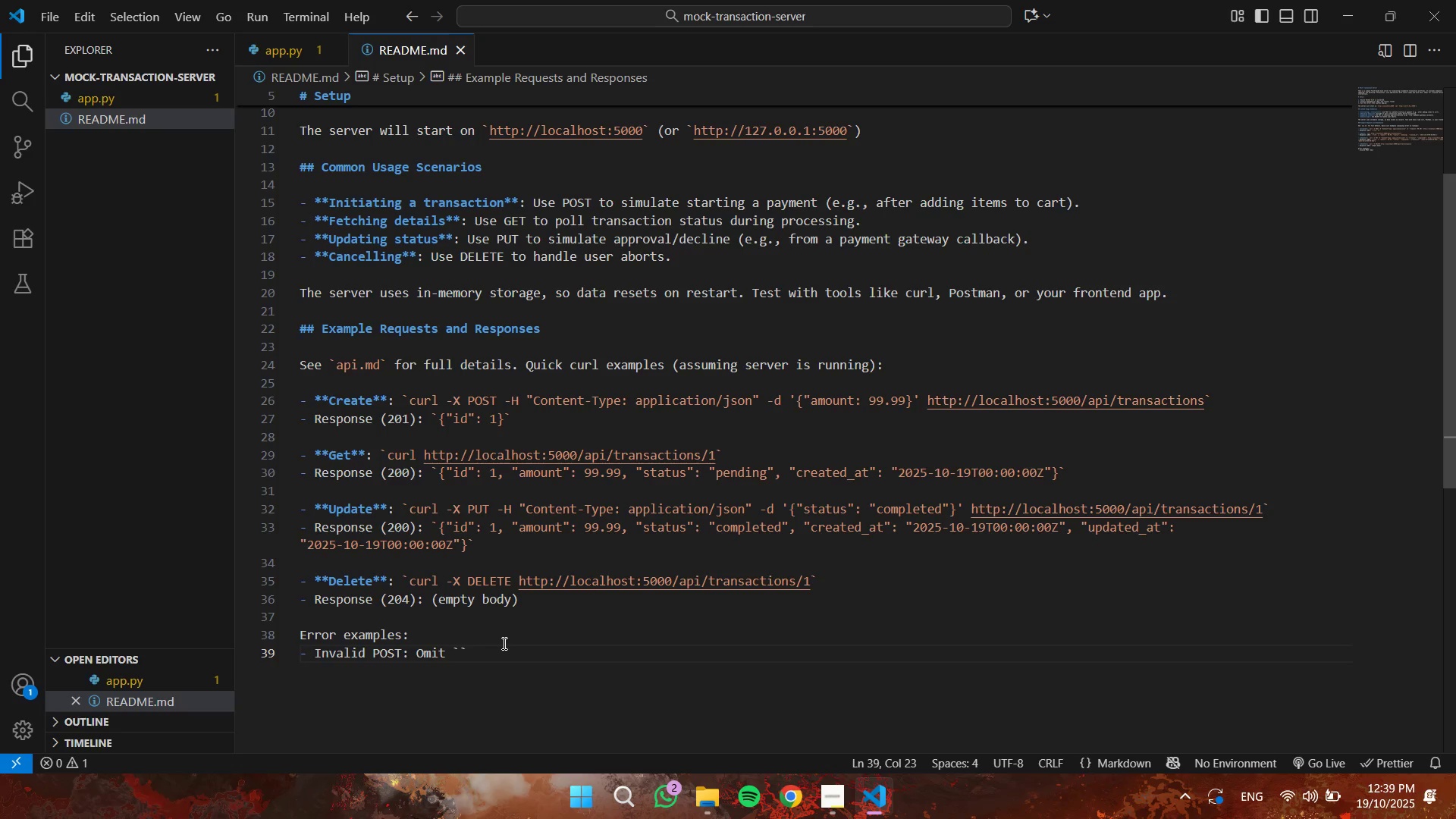 
type(amount)
 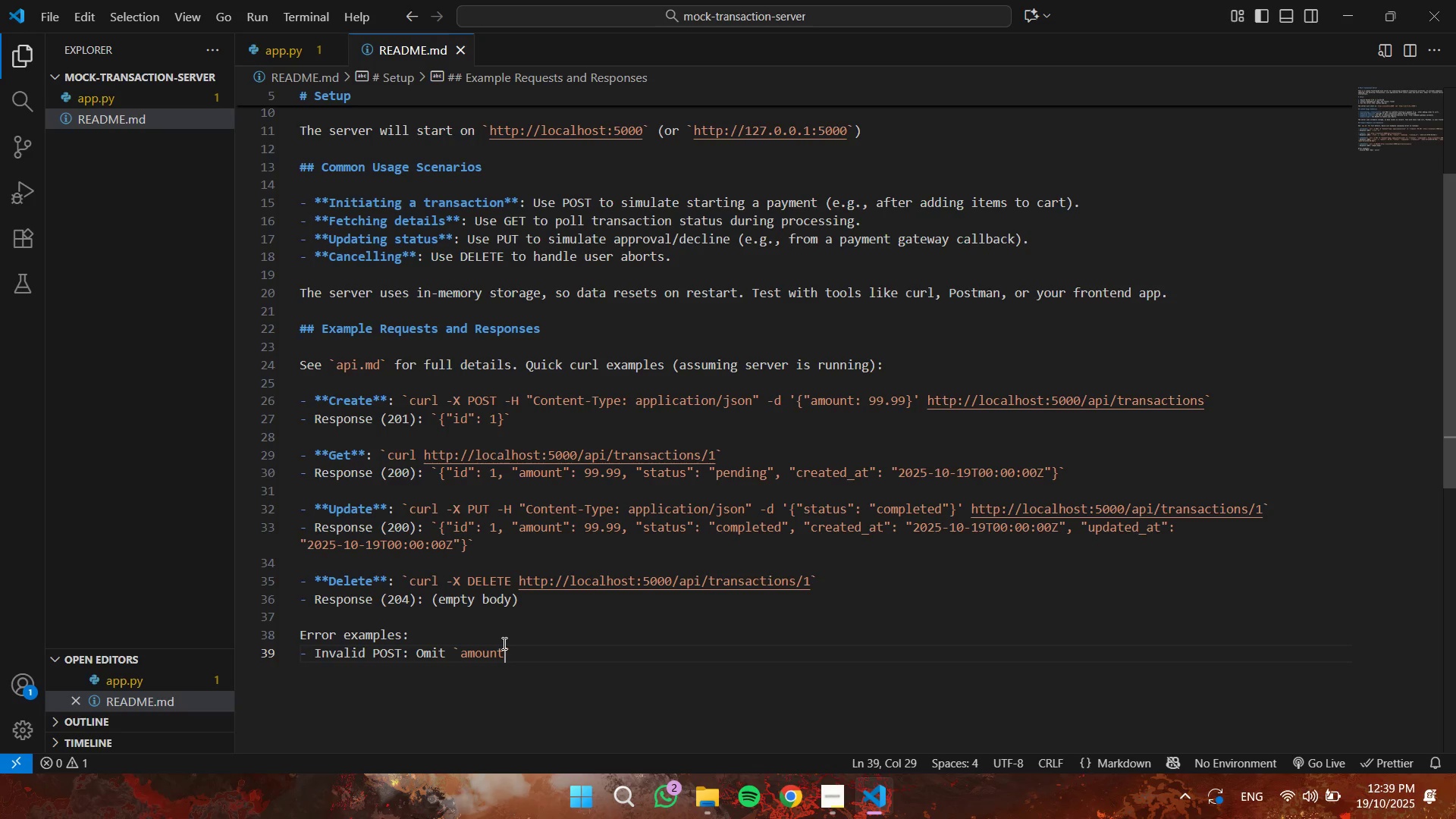 
key(ArrowRight)
 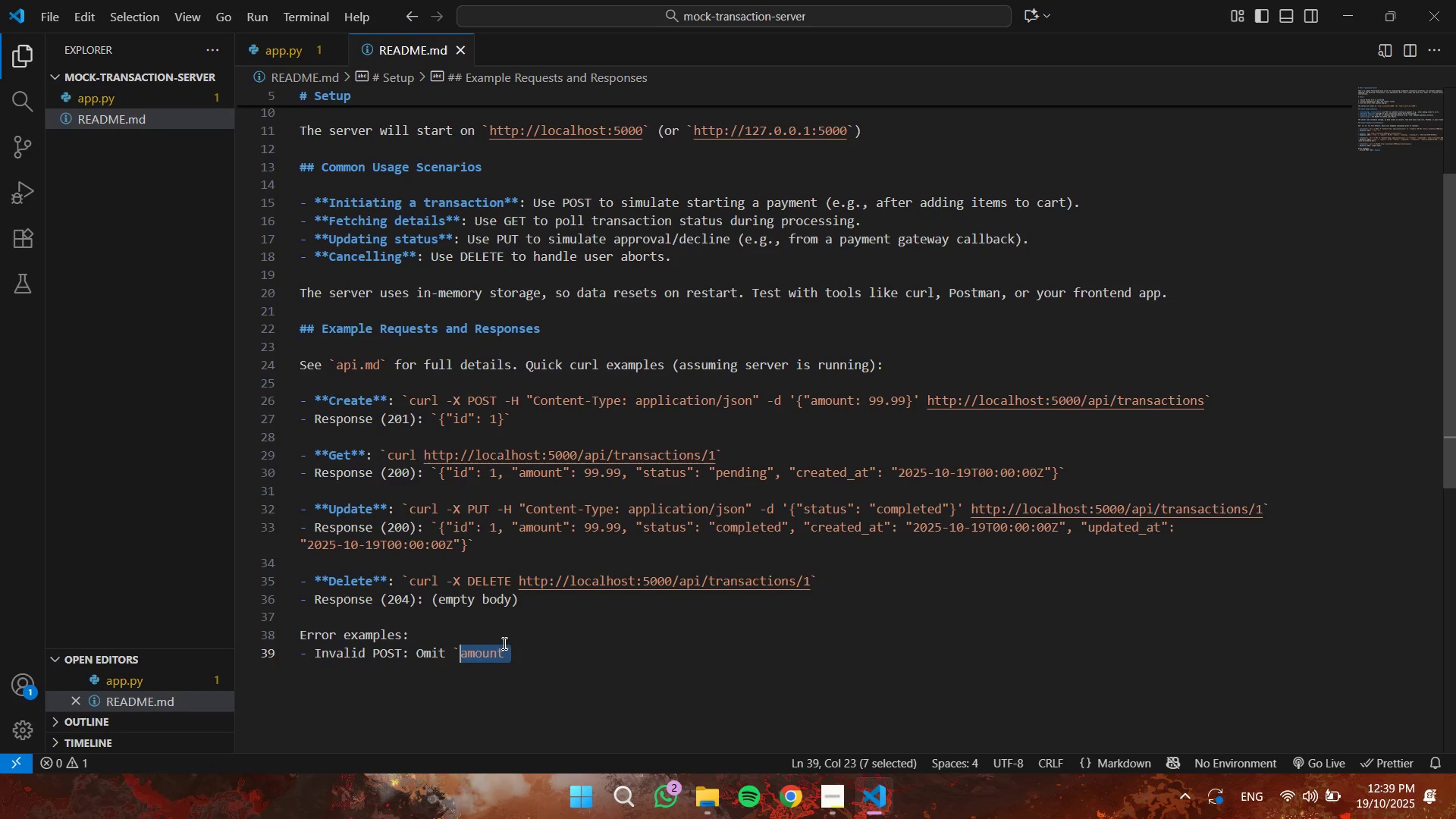 
key(Control+Shift+ArrowLeft)
 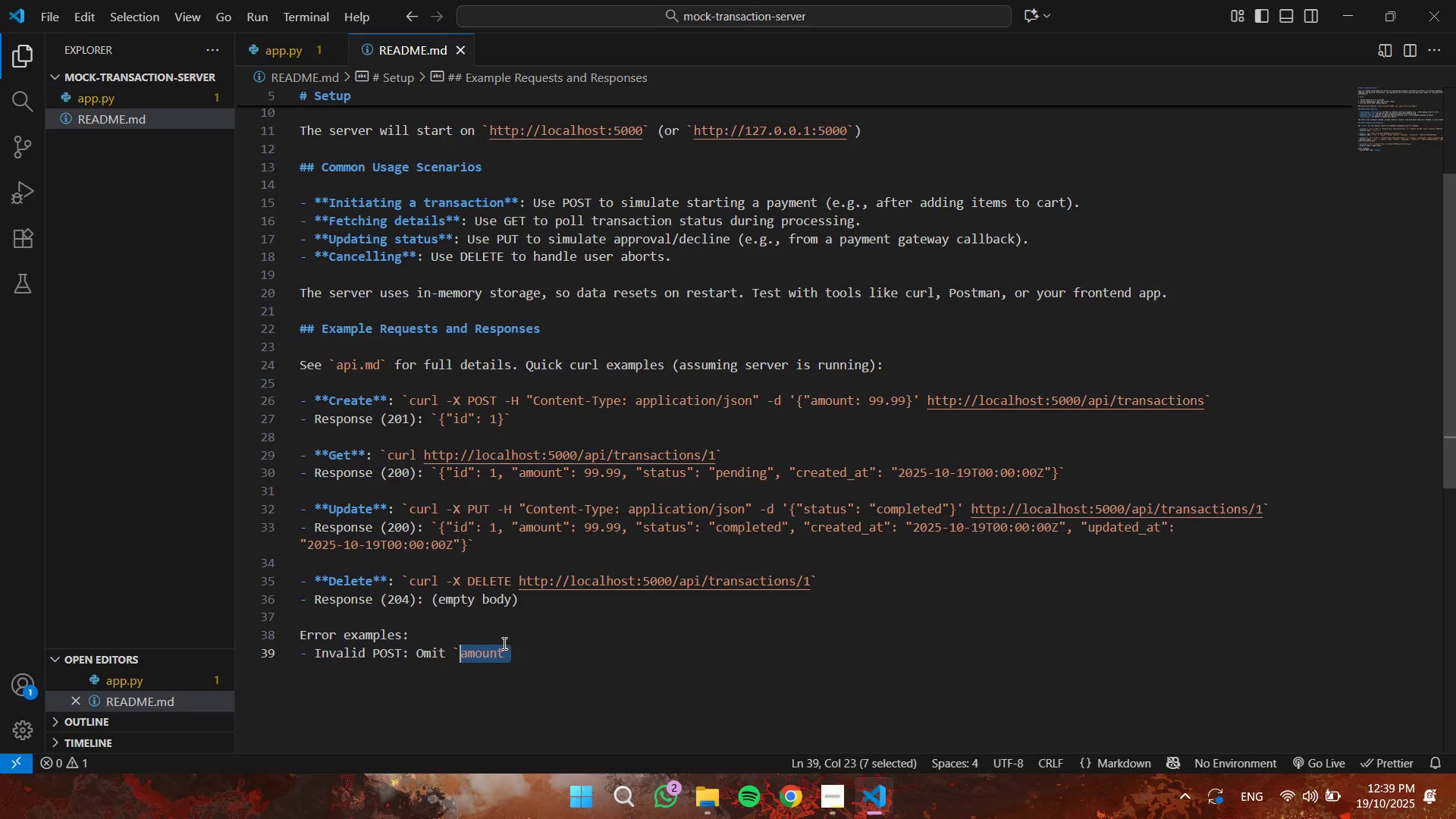 
key(Control+Shift+ArrowLeft)
 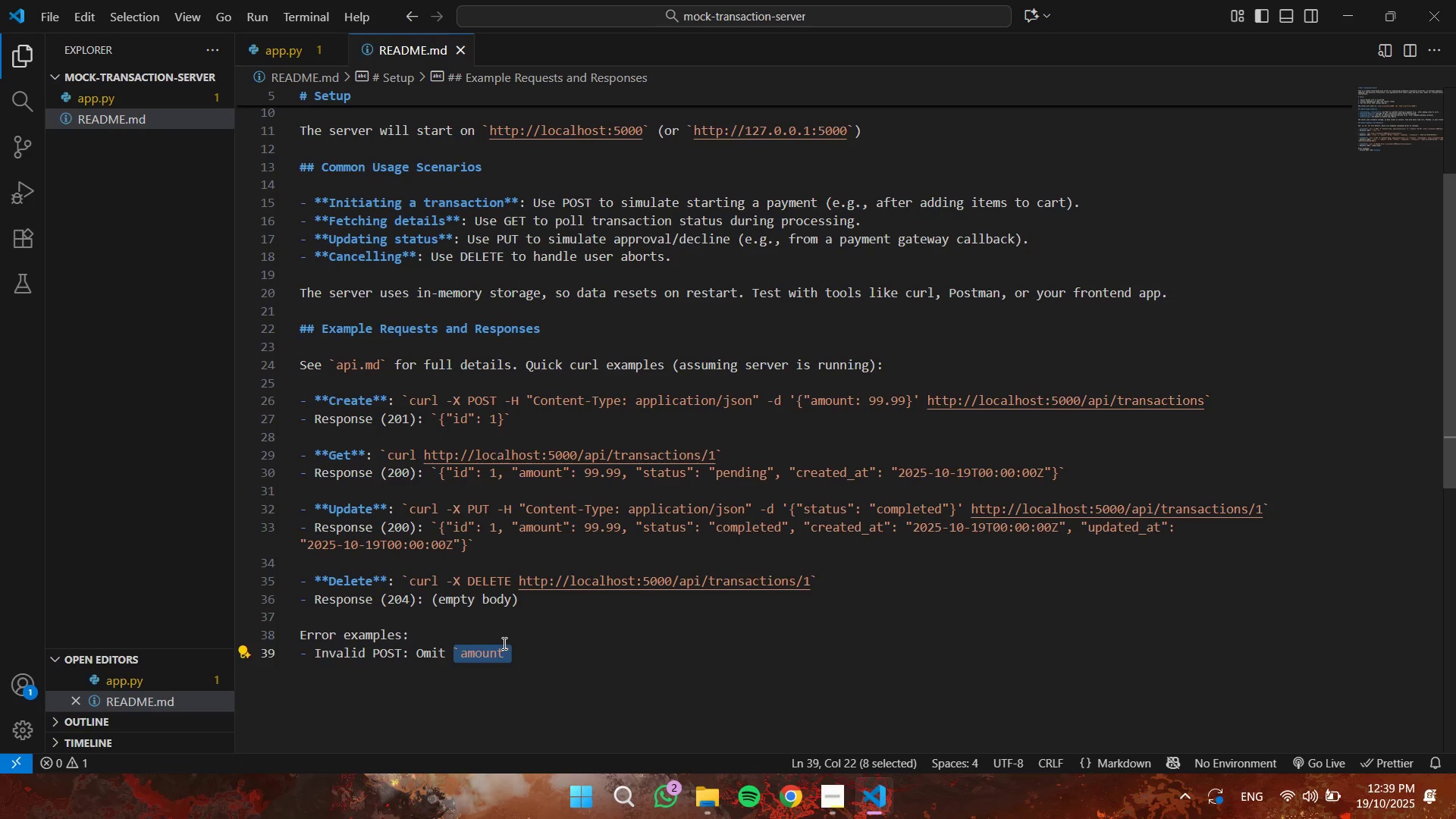 
key(Backspace)
type('amount' -> 400)
 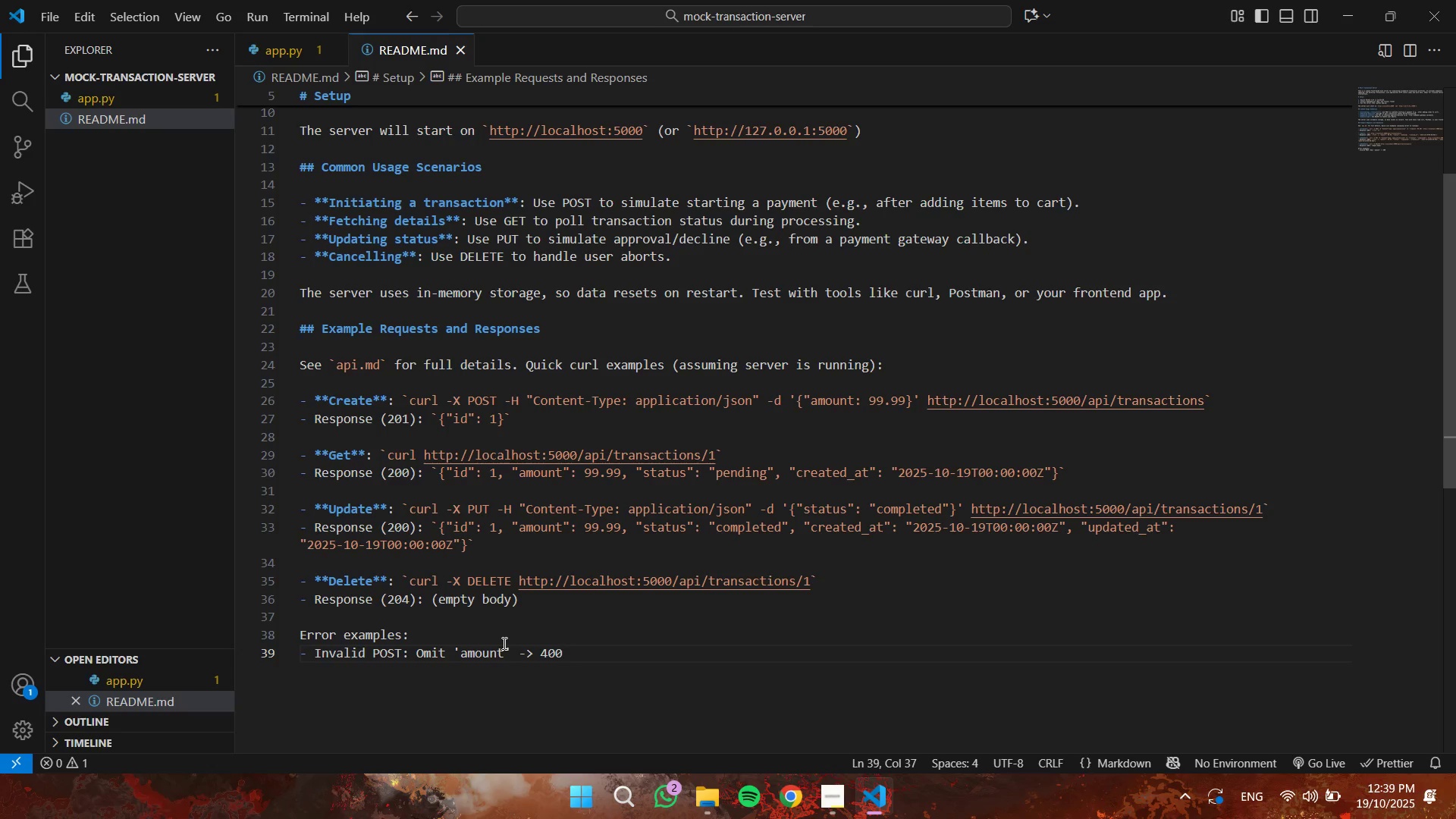 
key(Space)
 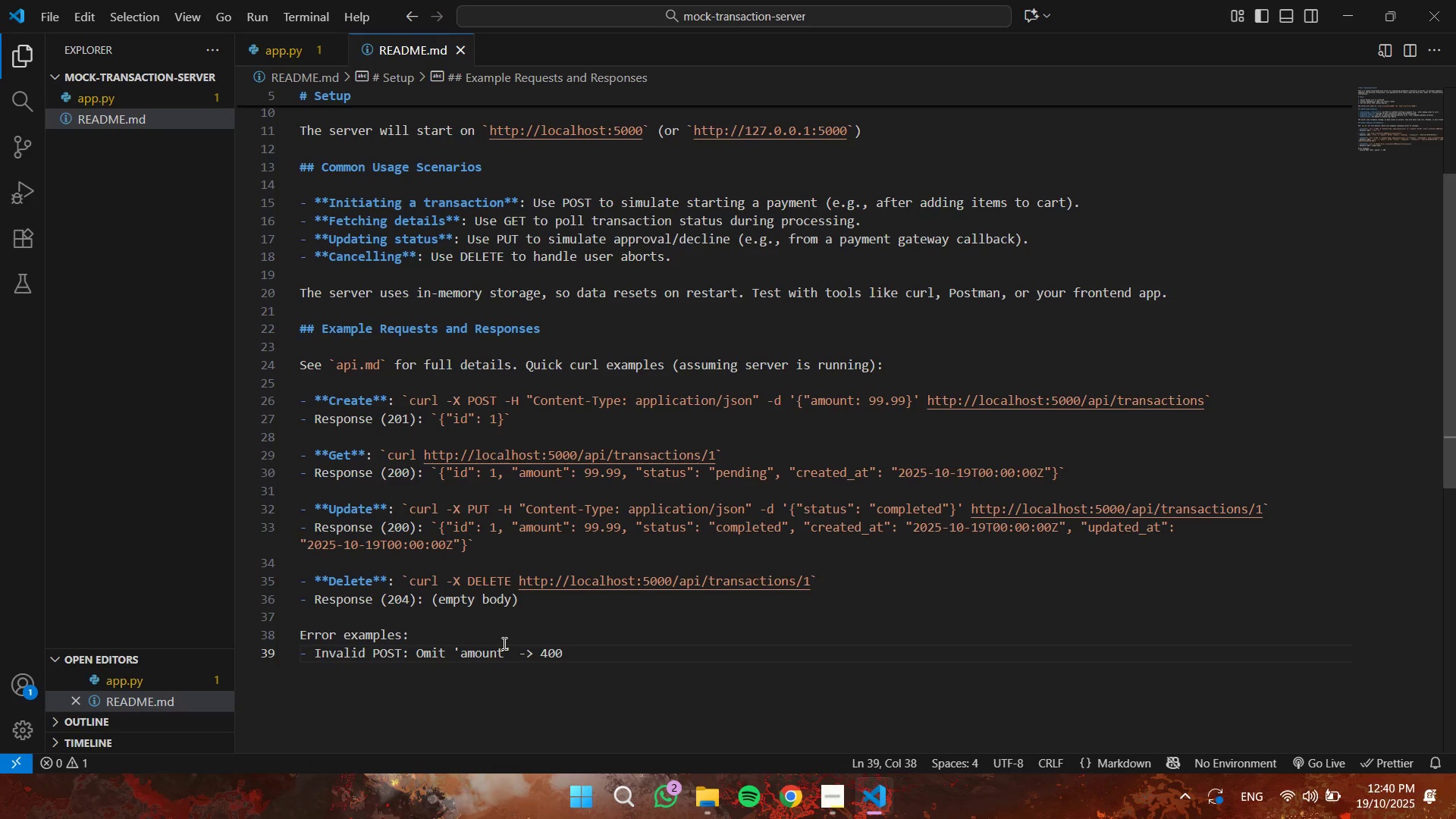 
key(Backquote)
 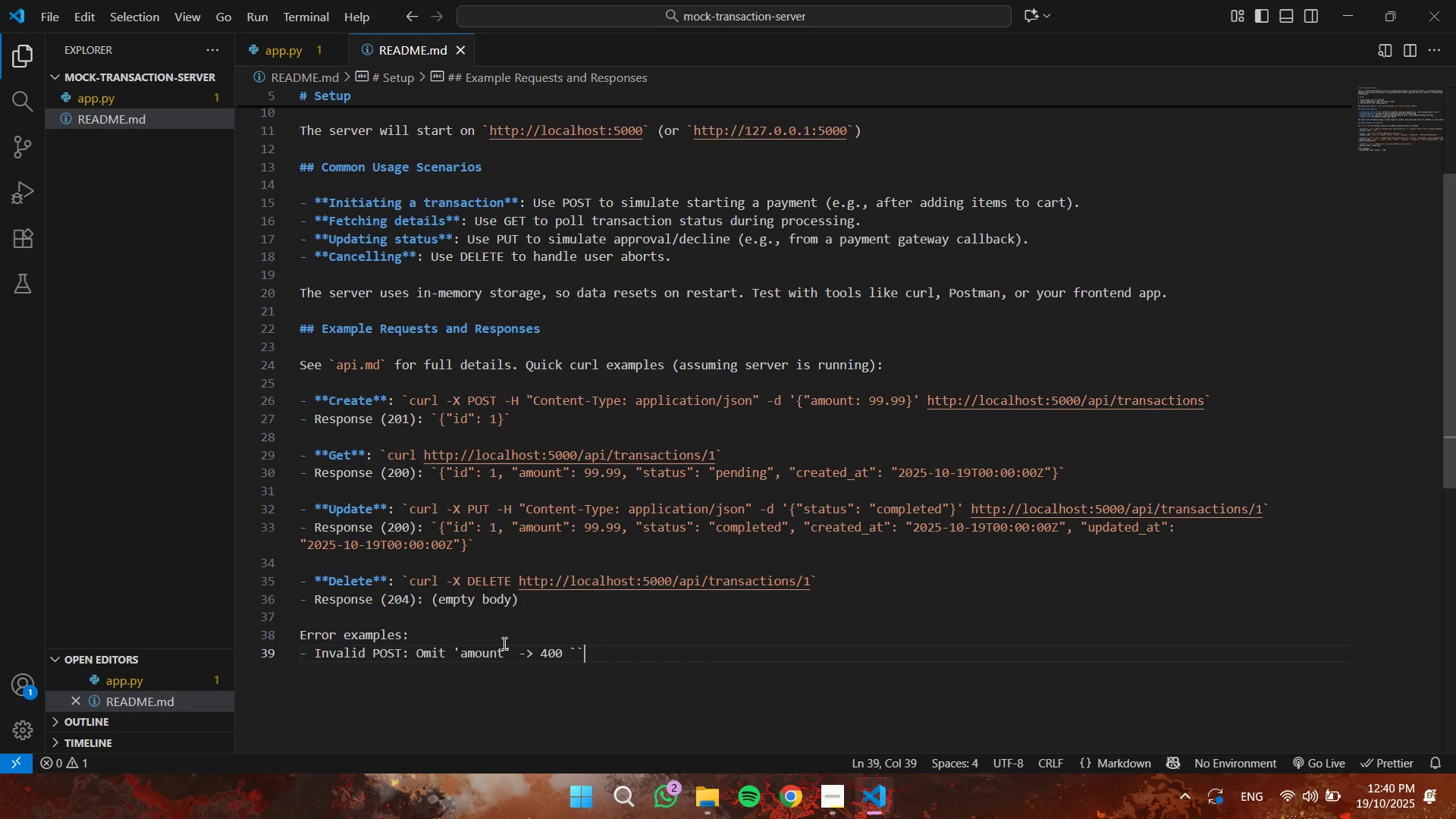 
key(Backquote)
 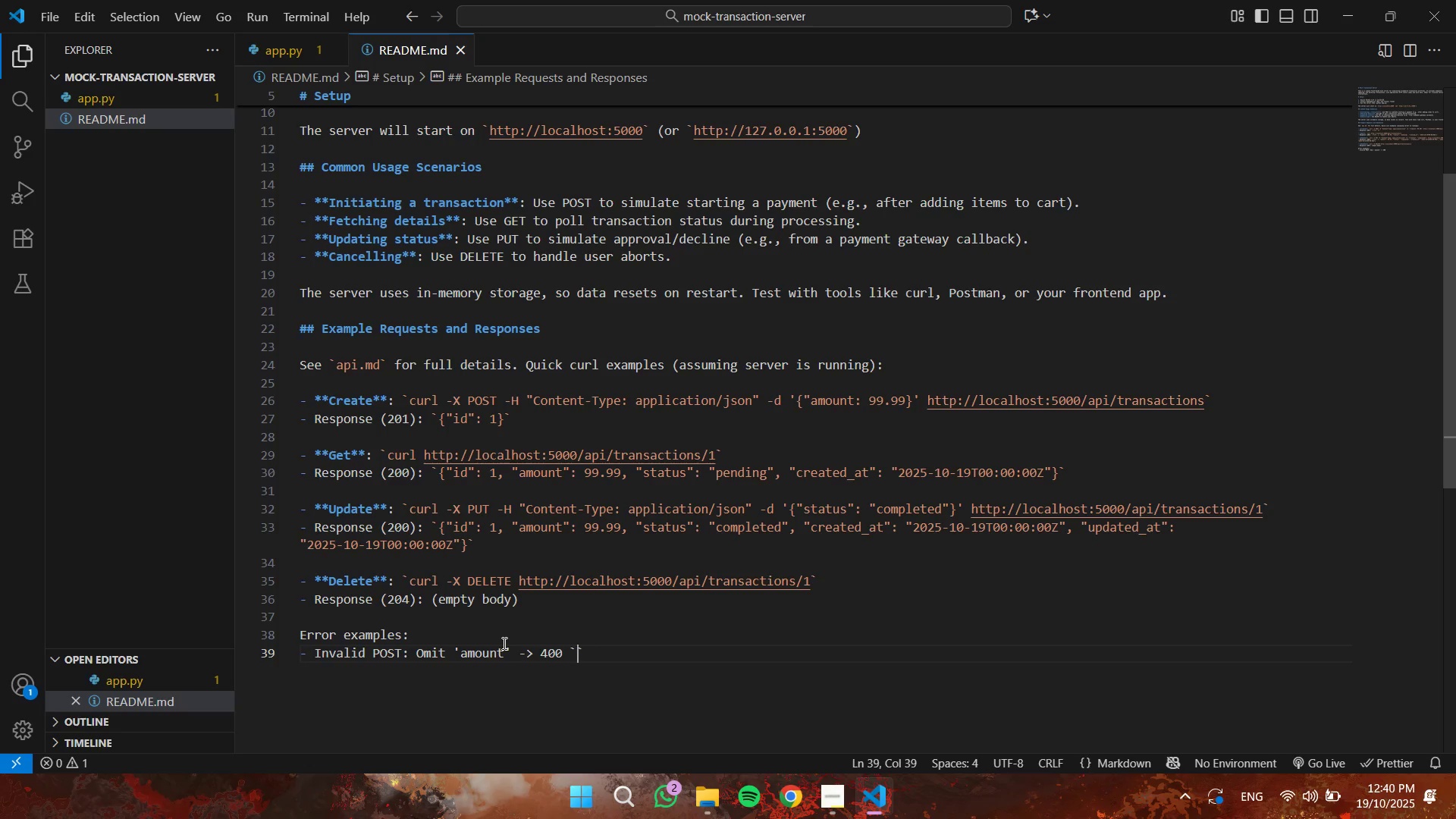 
key(ArrowLeft)
 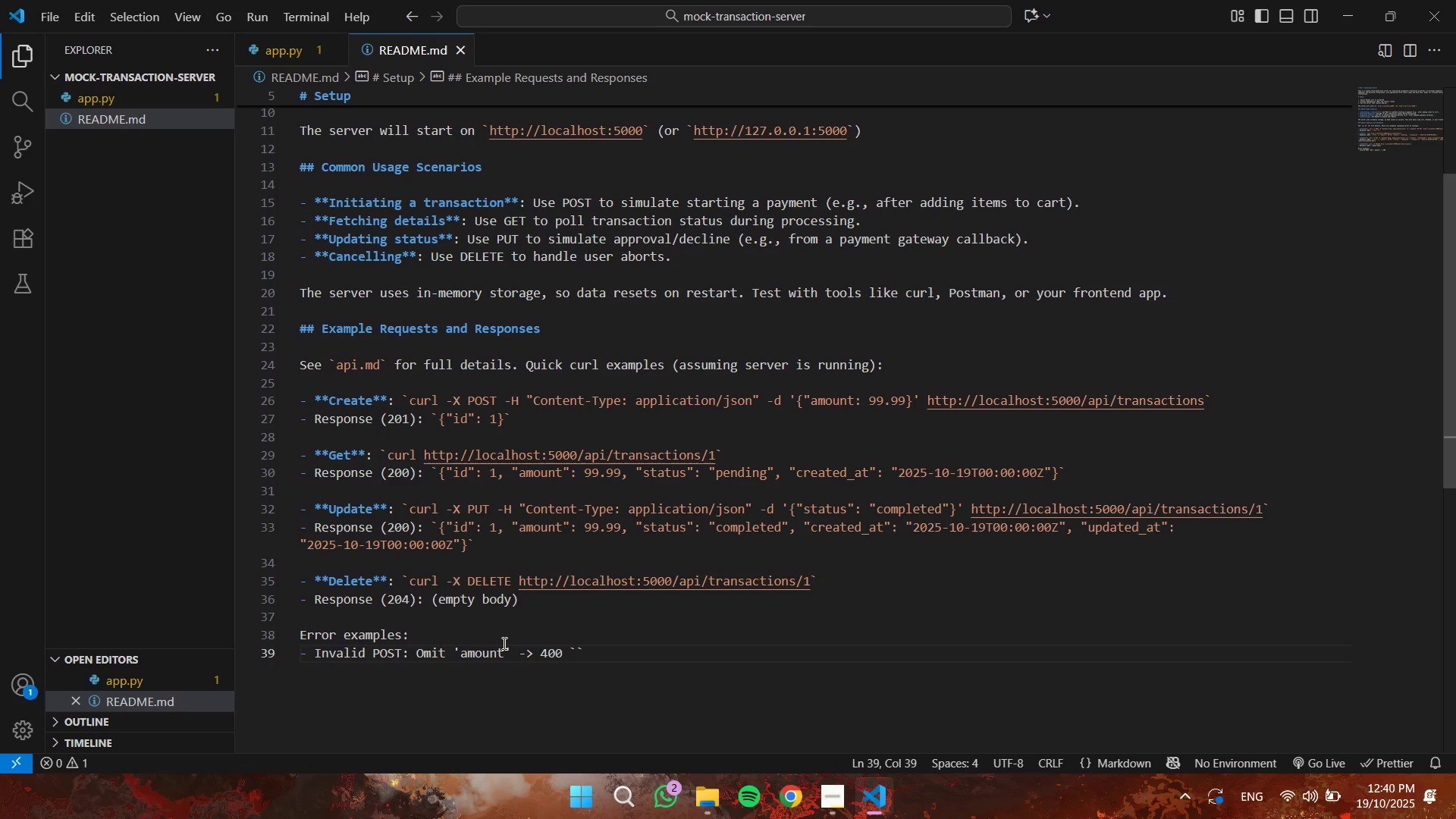 
key(Shift+BracketLeft)
 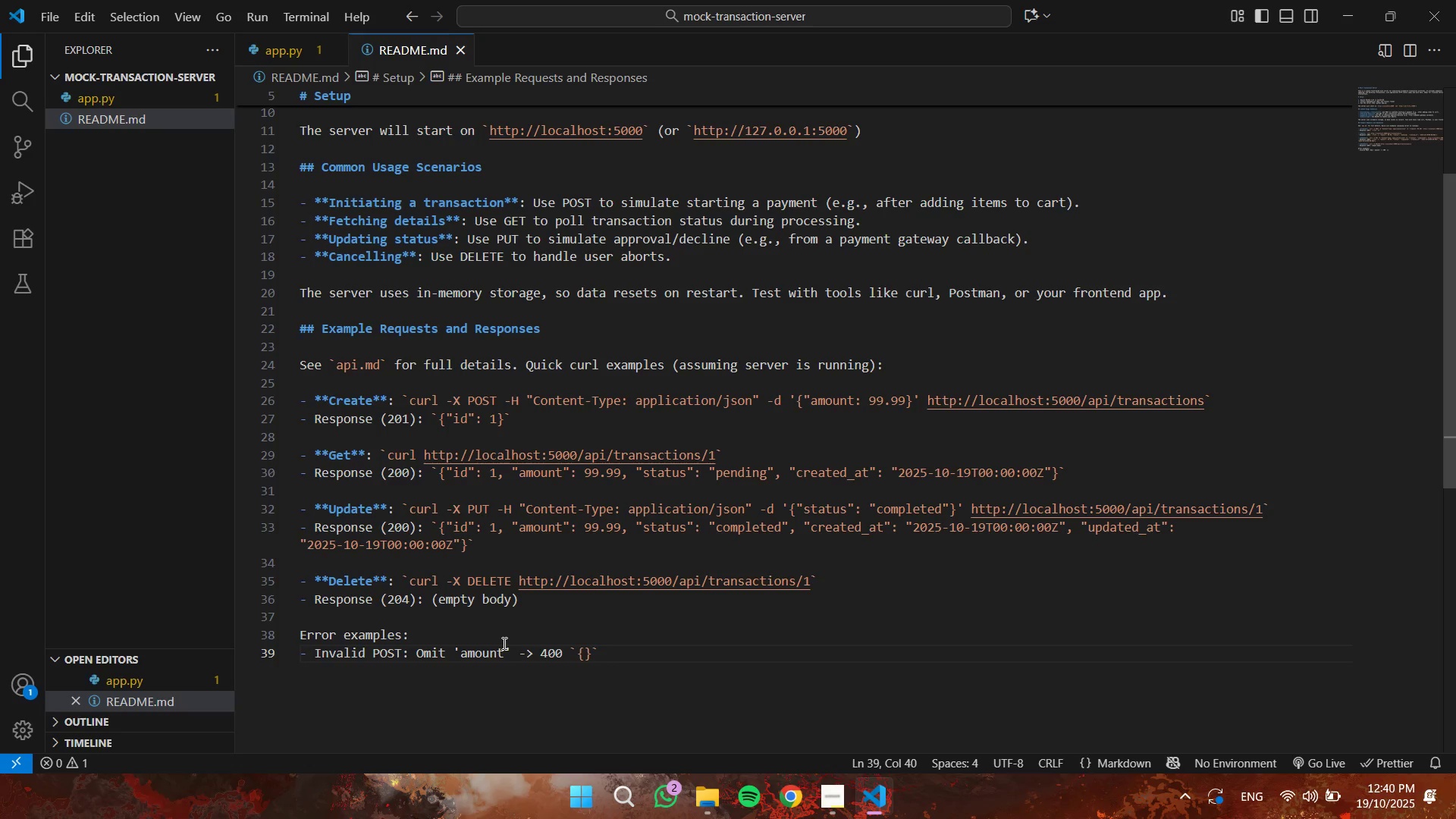 
key(Shift+Quote)
 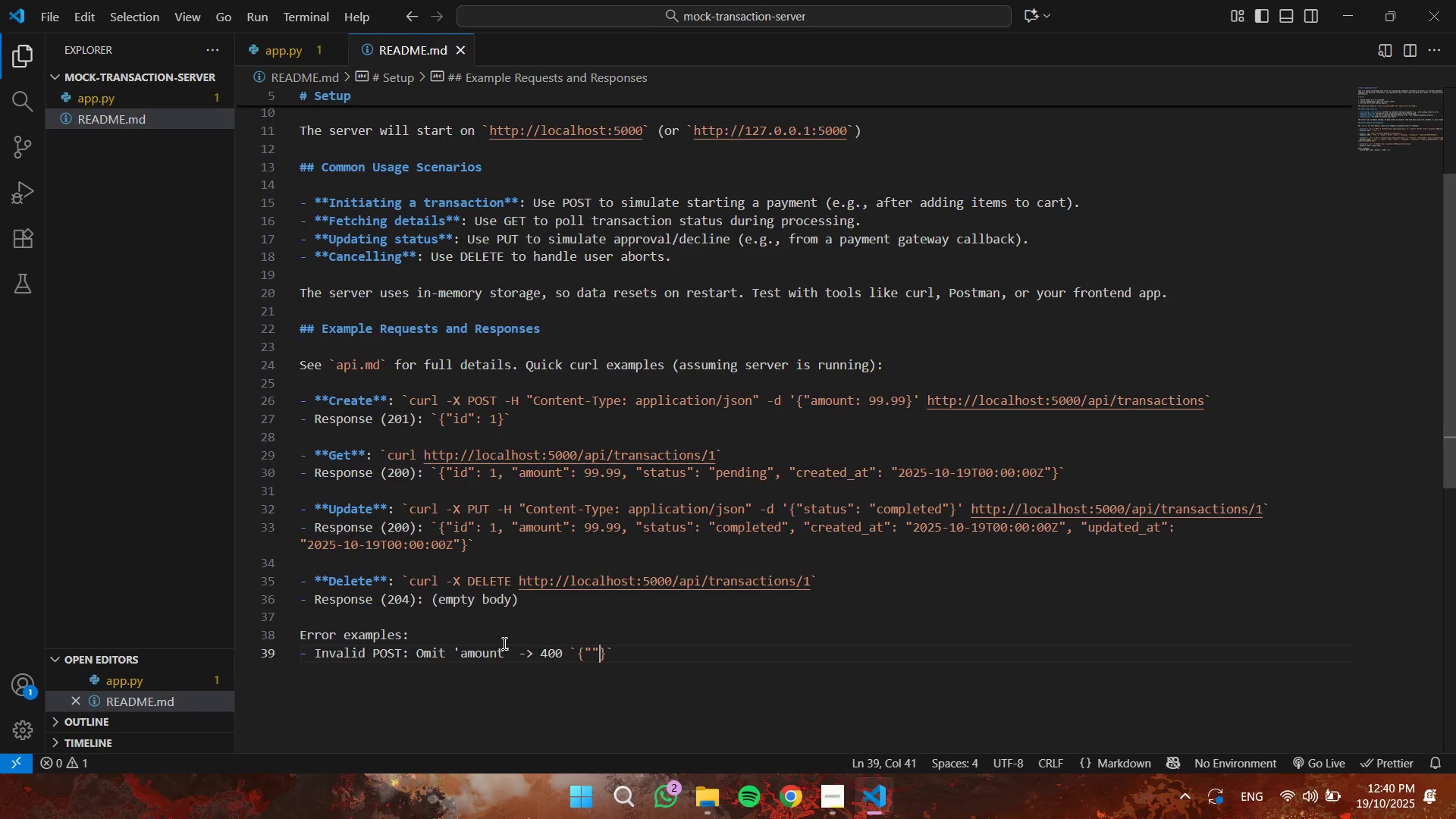 
key(Shift+Quote)
 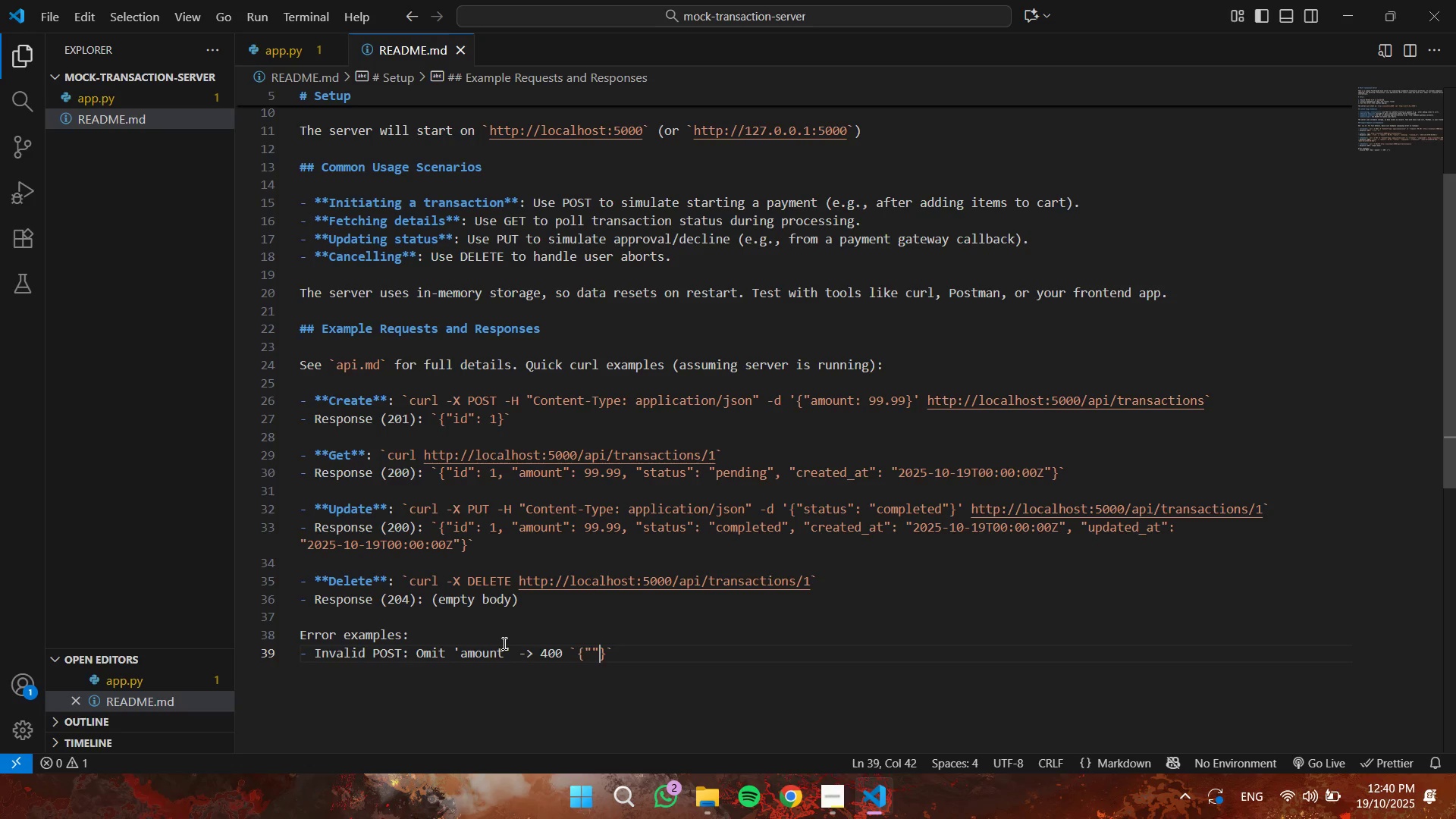 
key(Shift+ArrowLeft)
 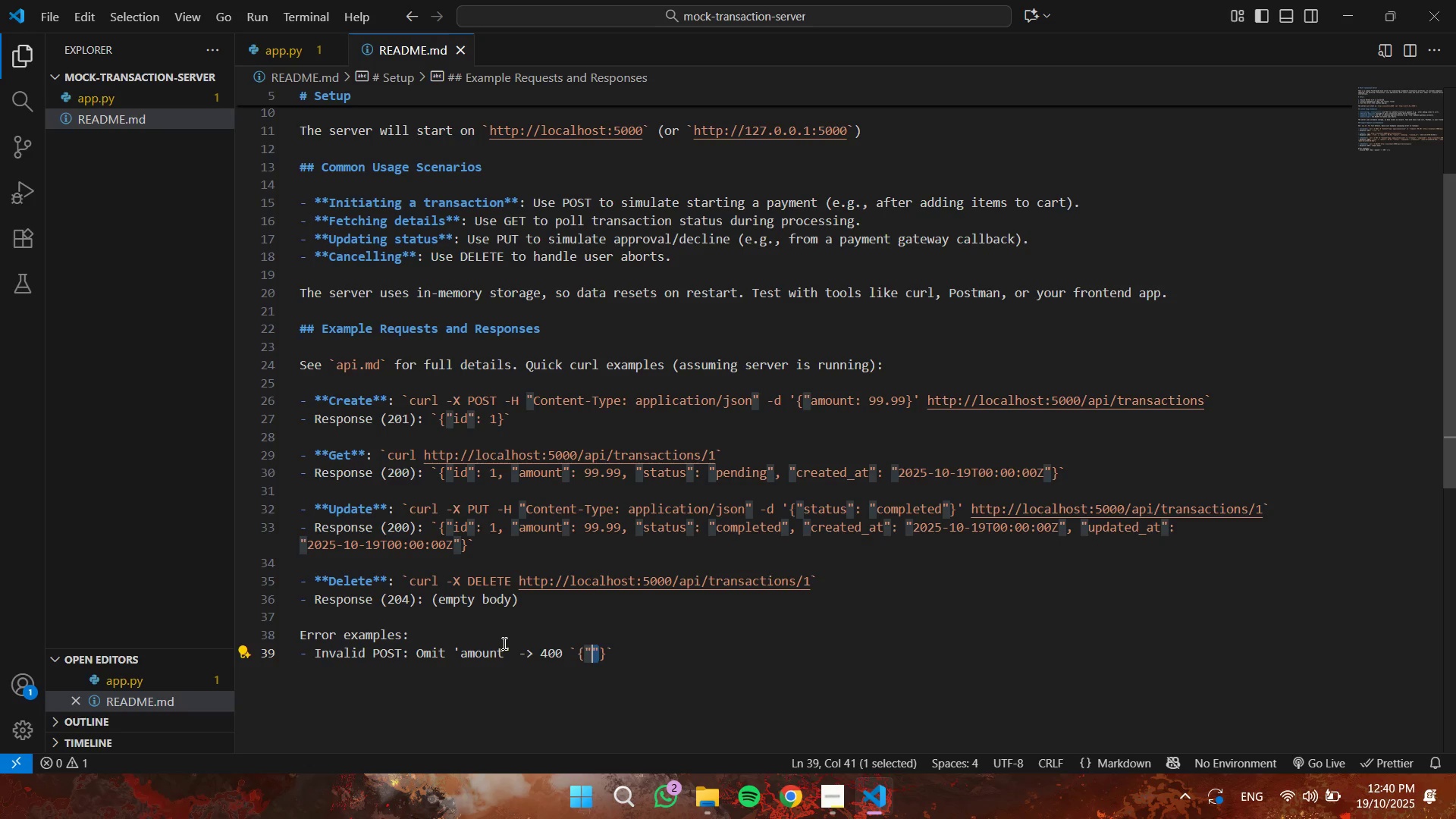 
type(error:)
key(Backspace)
 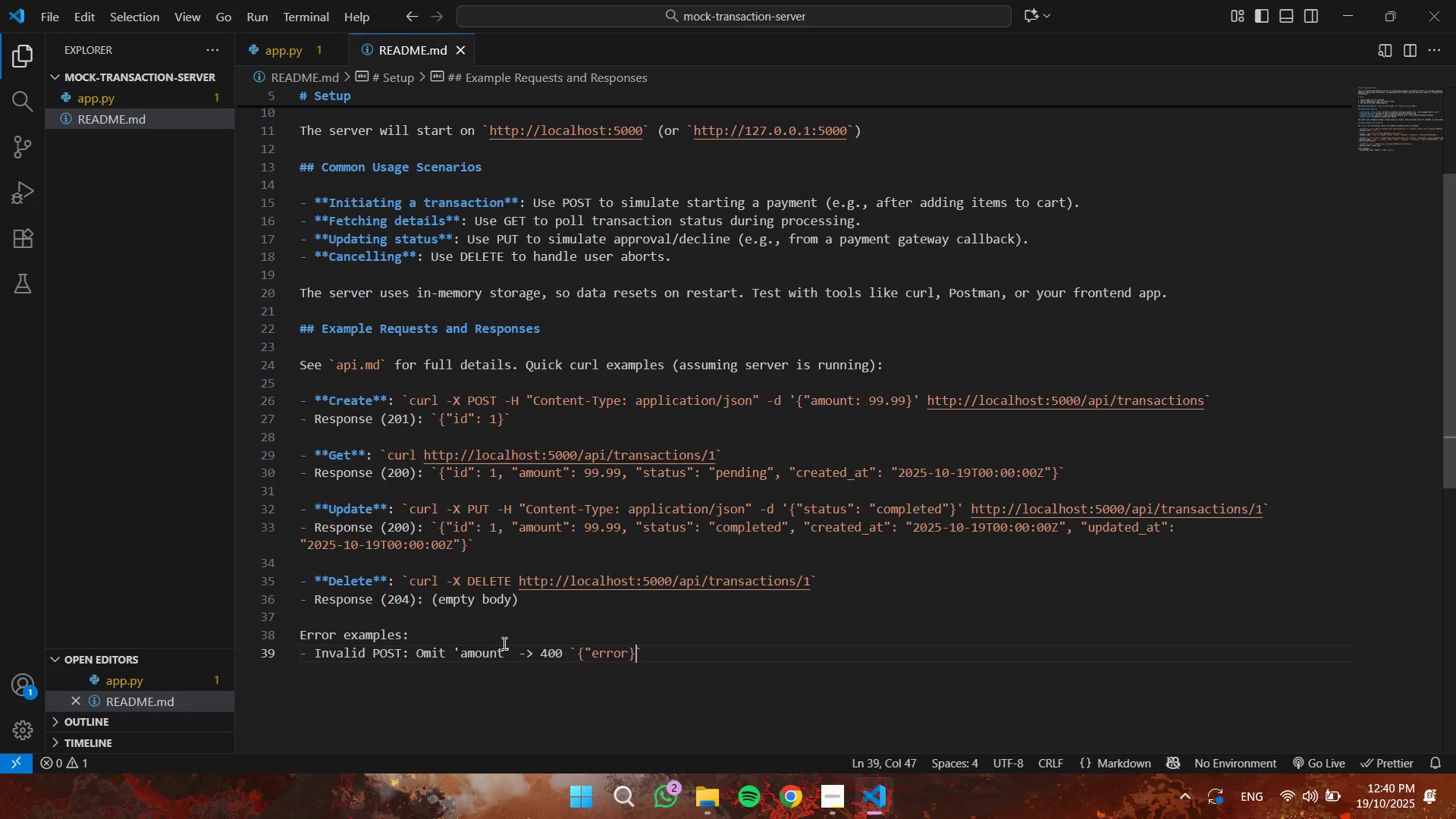 
 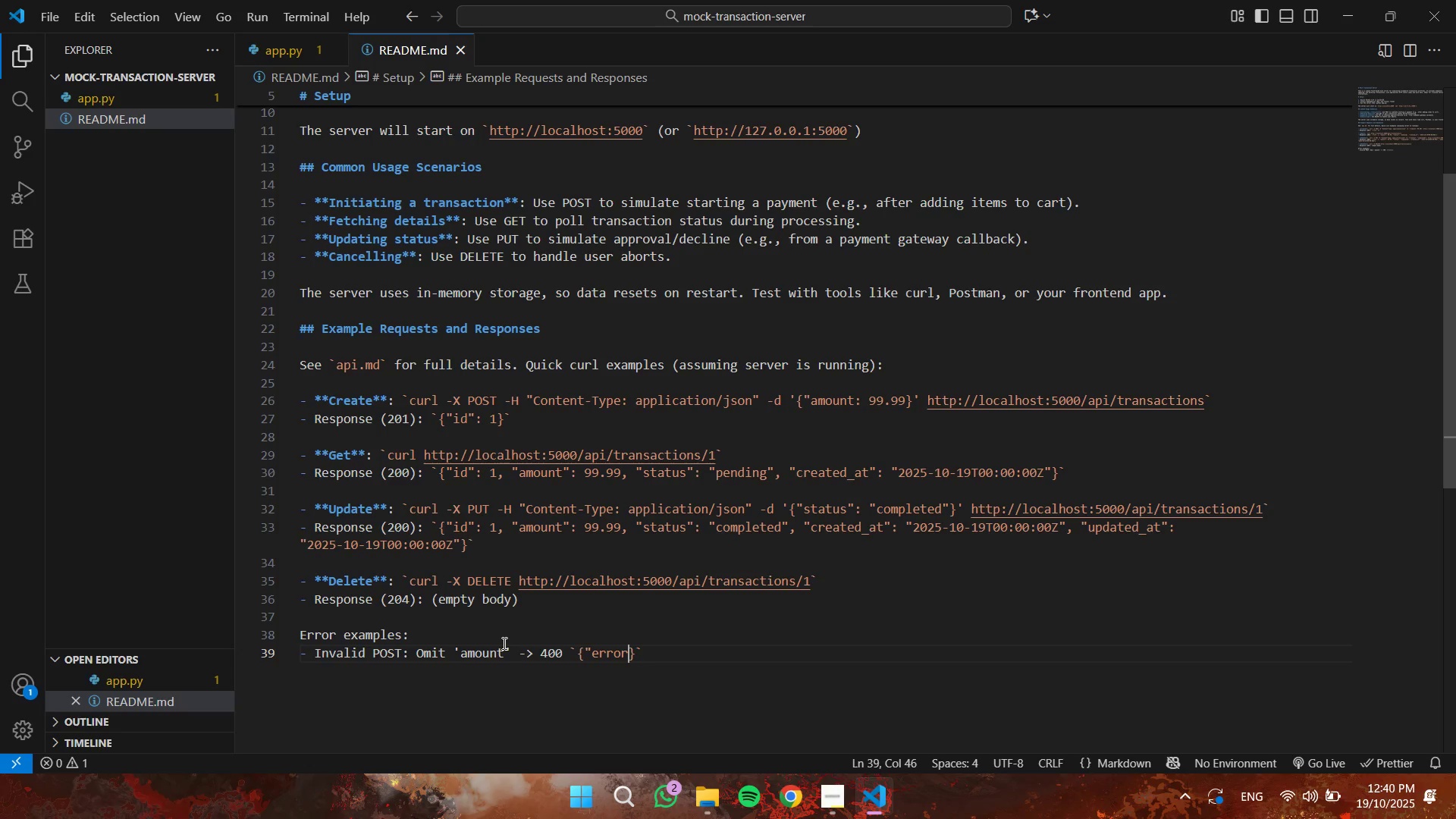 
key(ArrowRight)
 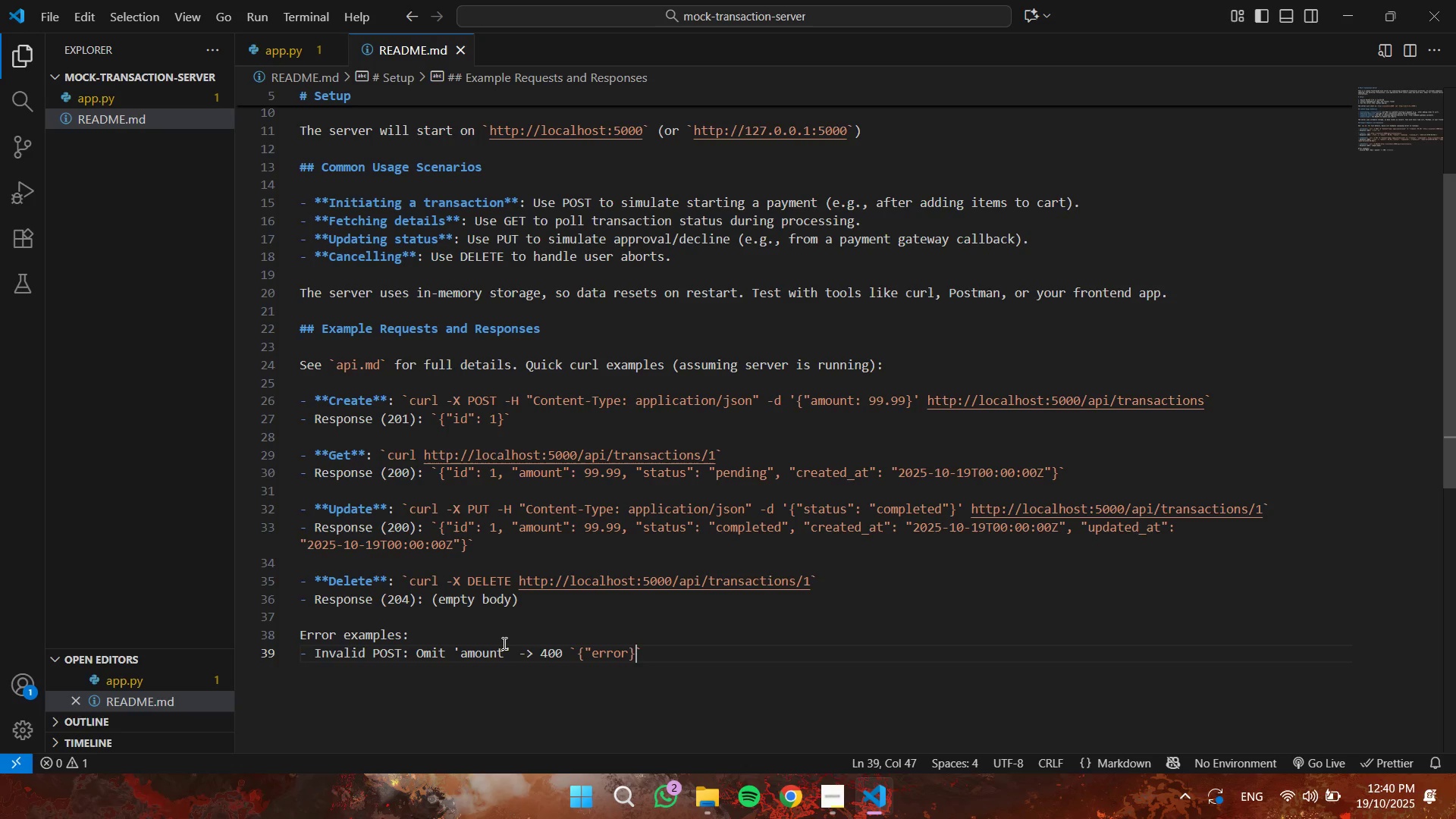 
key(Shift+ShiftLeft)
 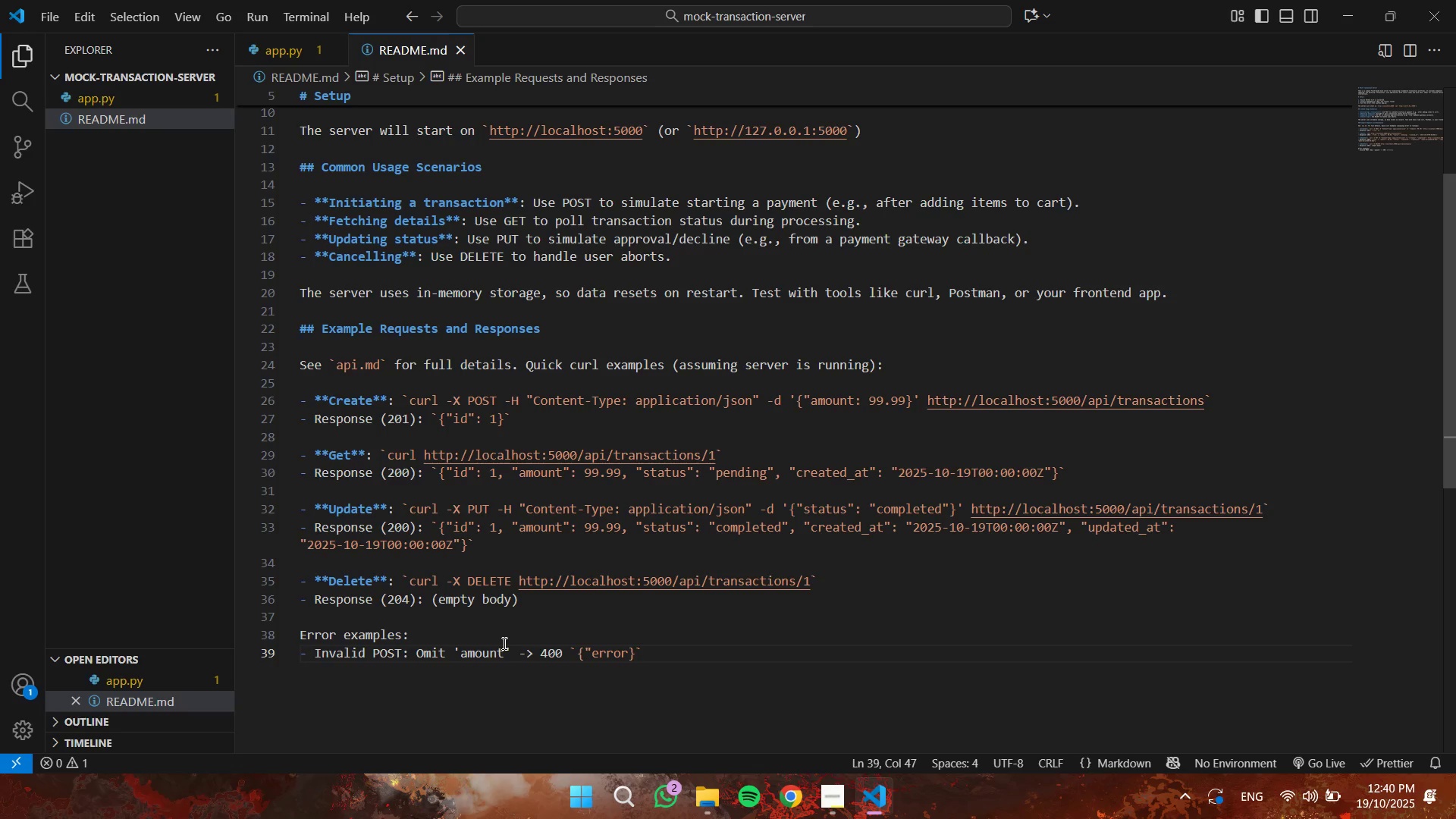 
key(ArrowLeft)
 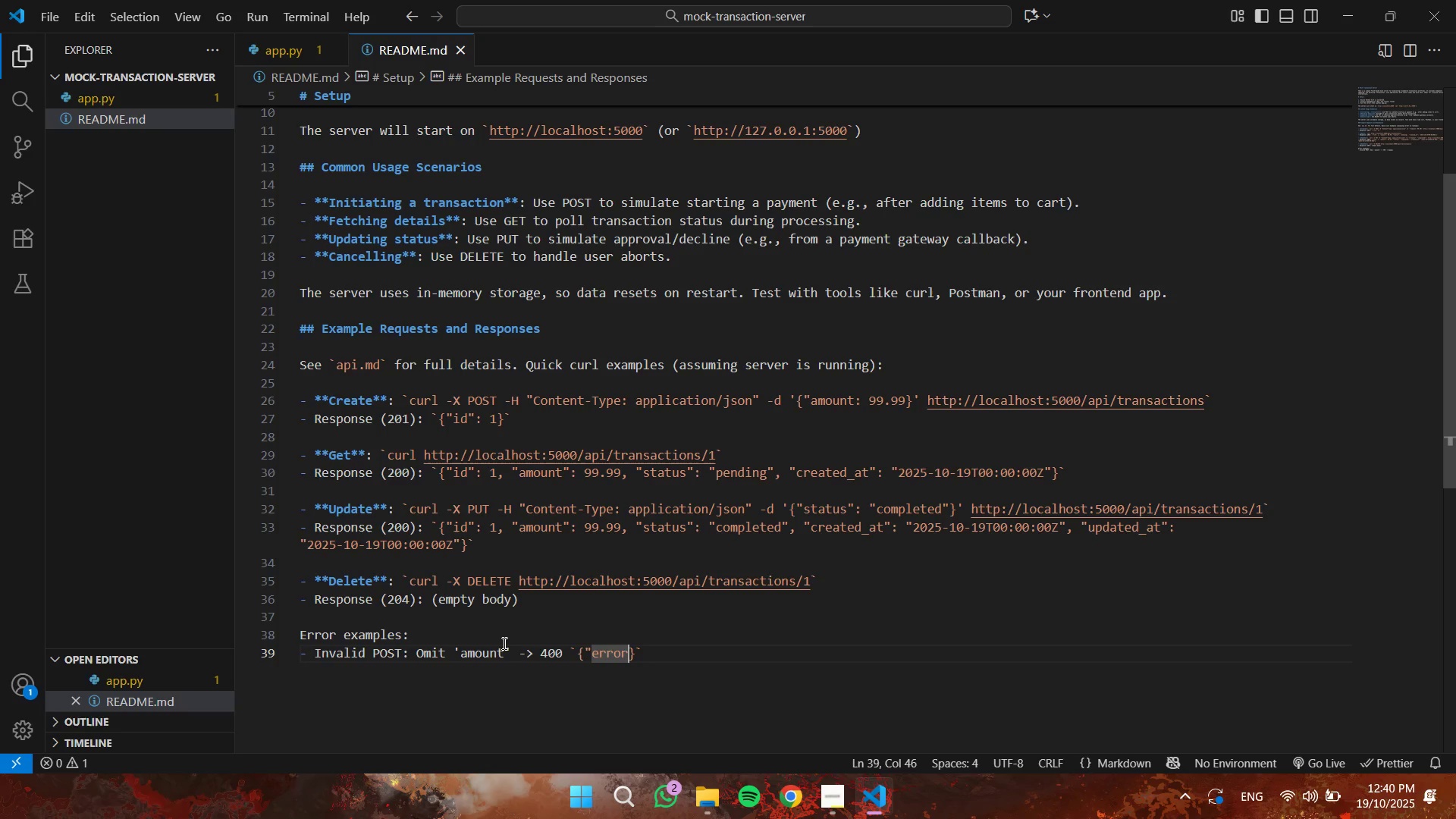 
key(Shift+Quote)
 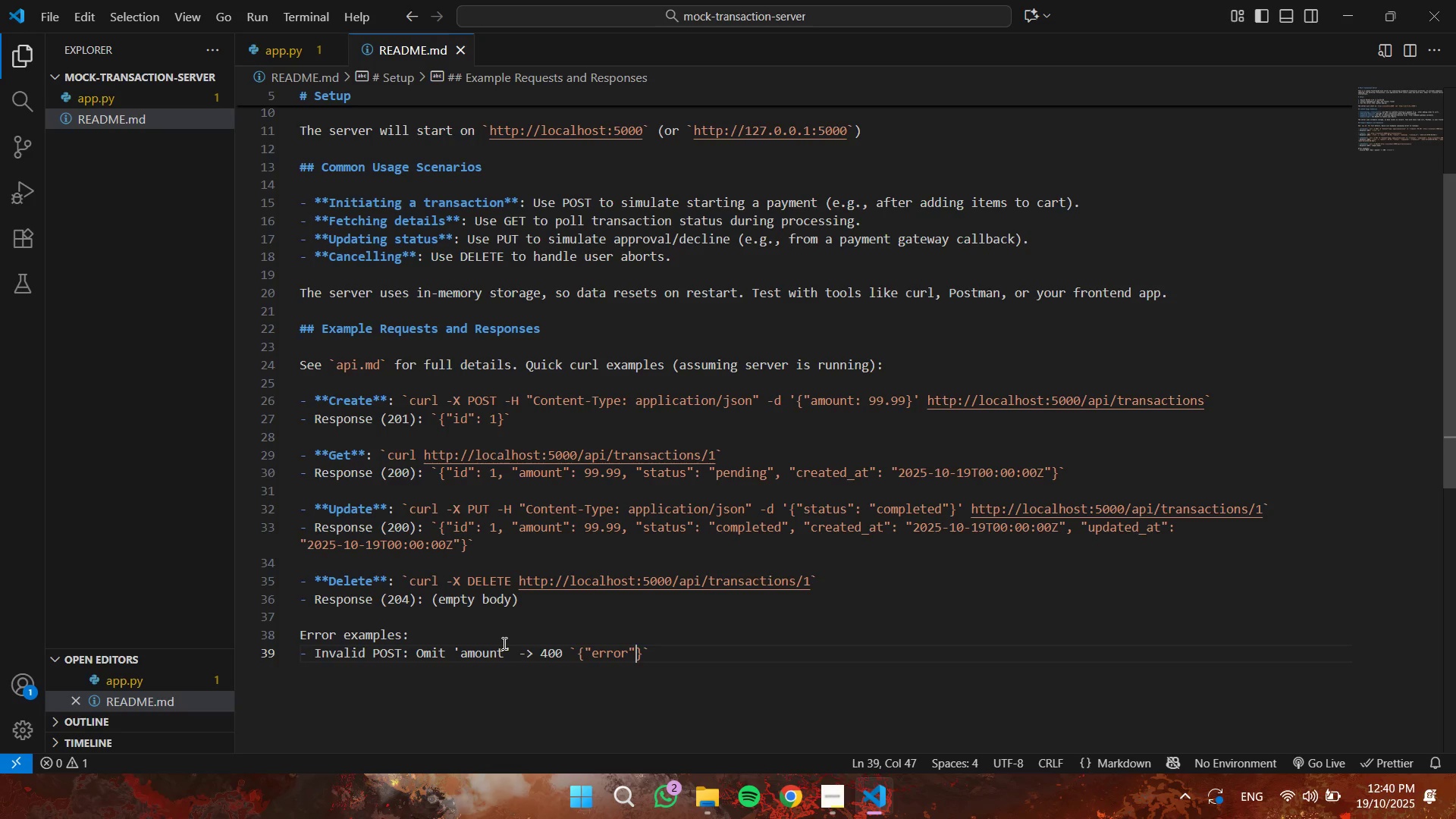 
key(ArrowRight)
 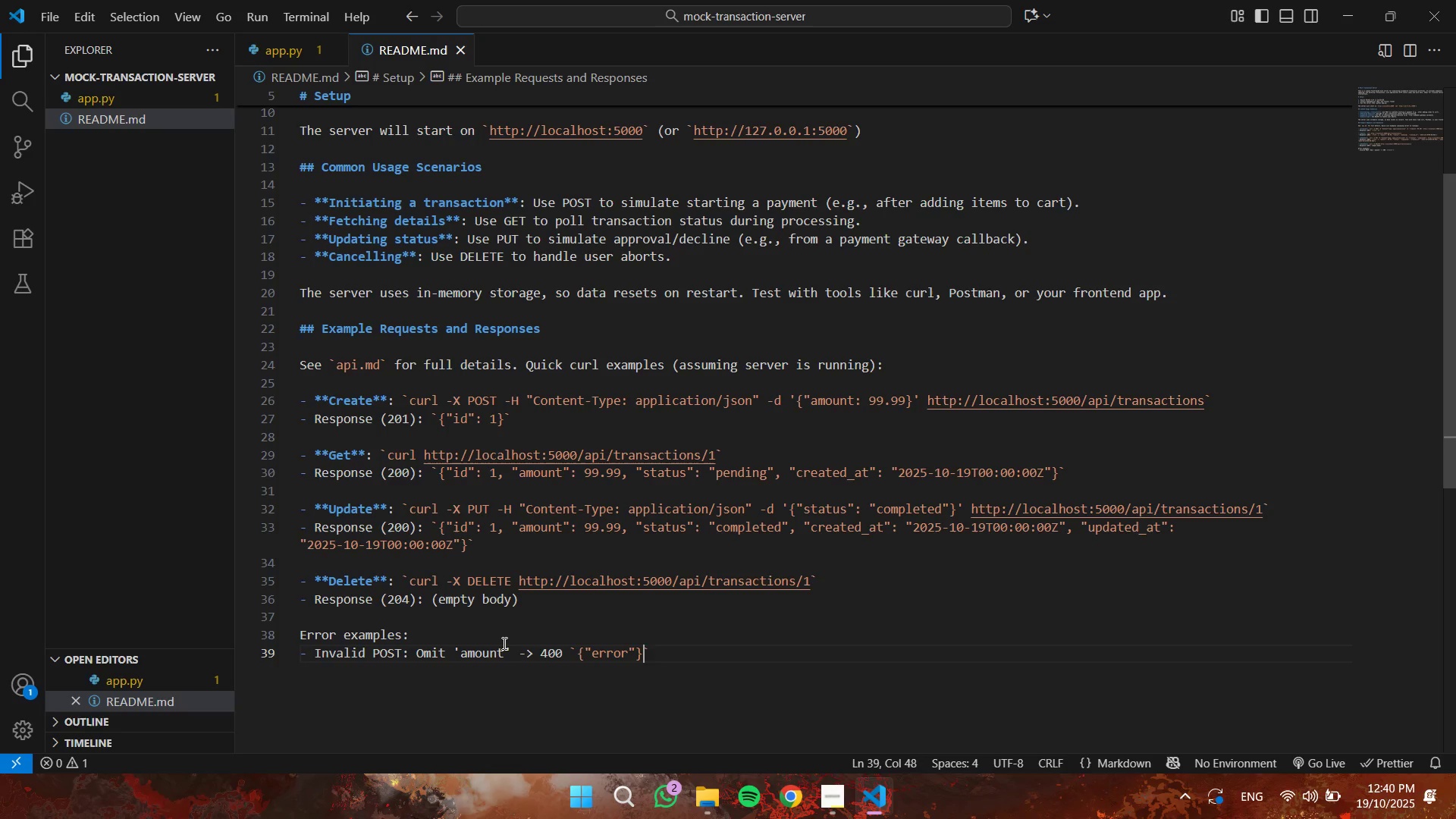 
key(ArrowLeft)
 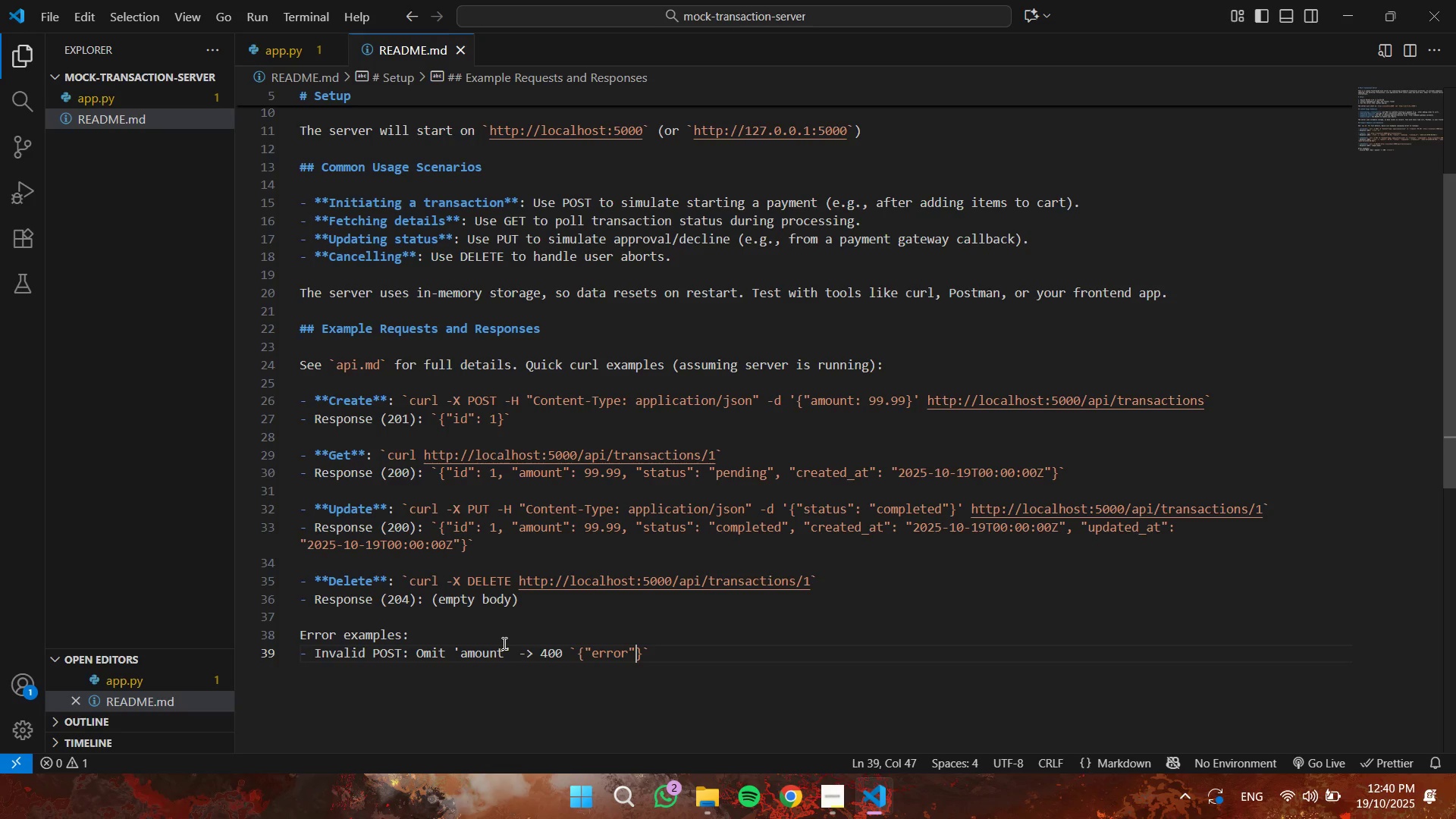 
key(Shift+Semicolon)
 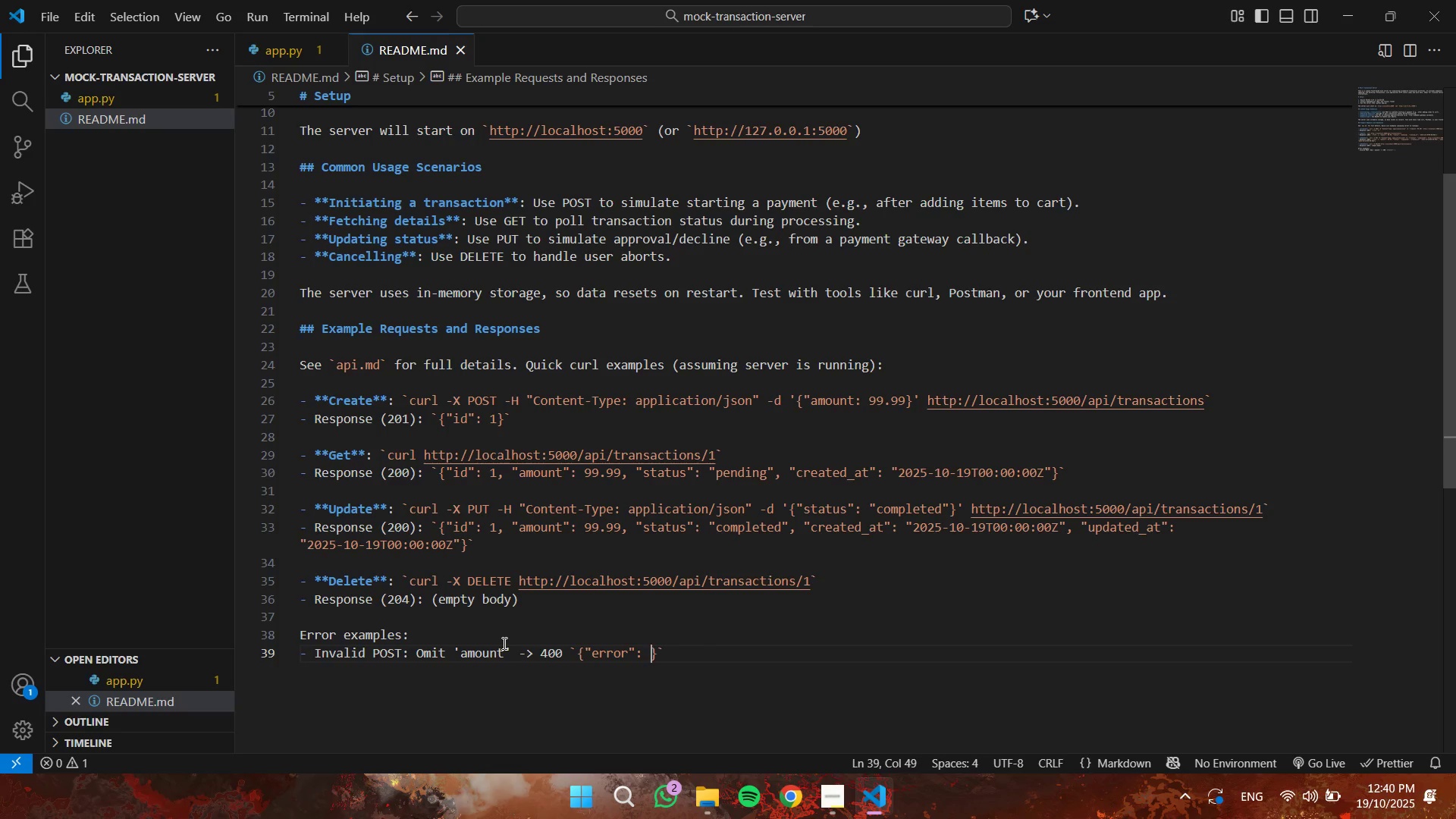 
key(Space)
 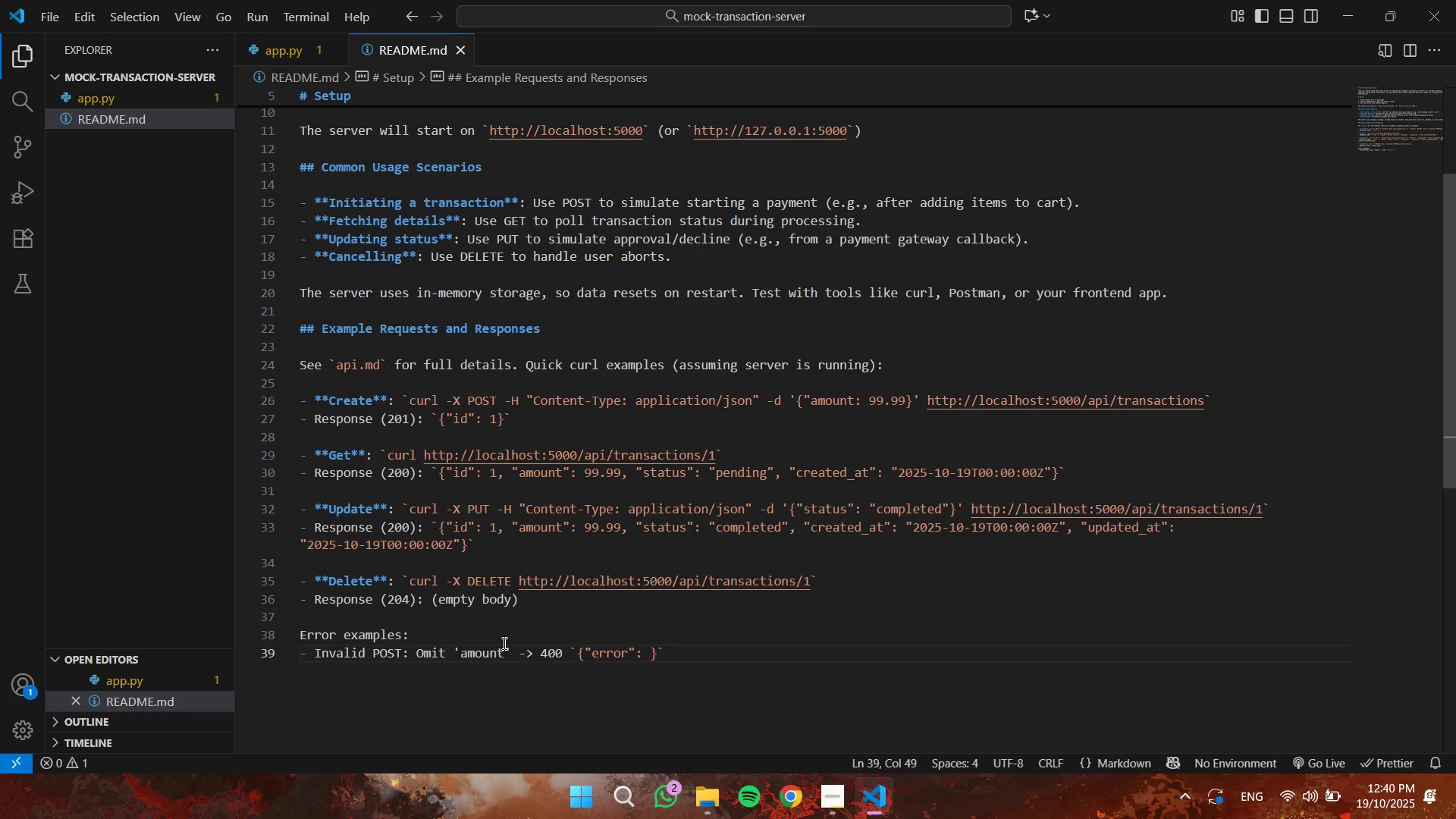 
key(Shift+Quote)
 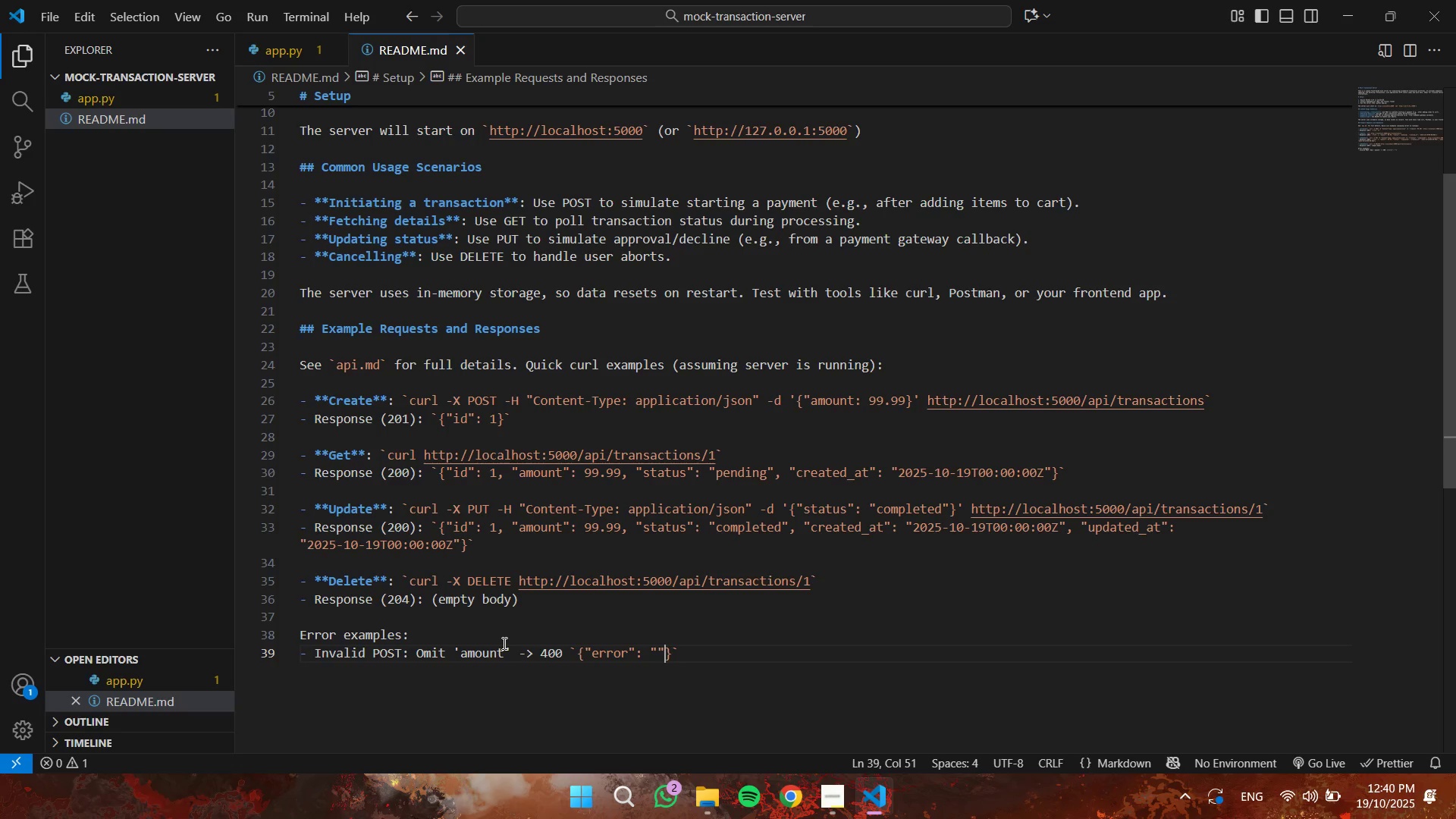 
key(Shift+Quote)
 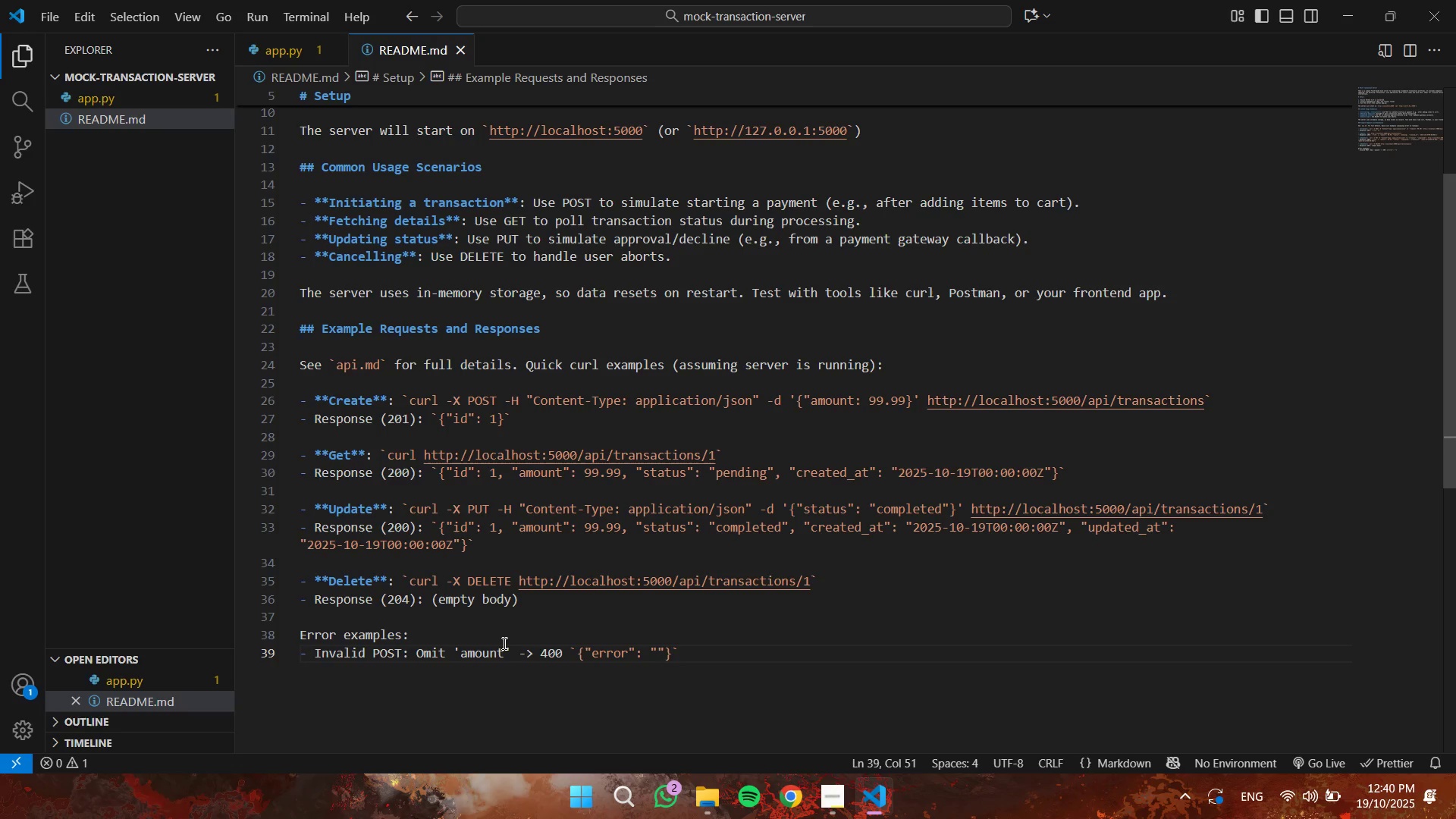 
key(ArrowLeft)
 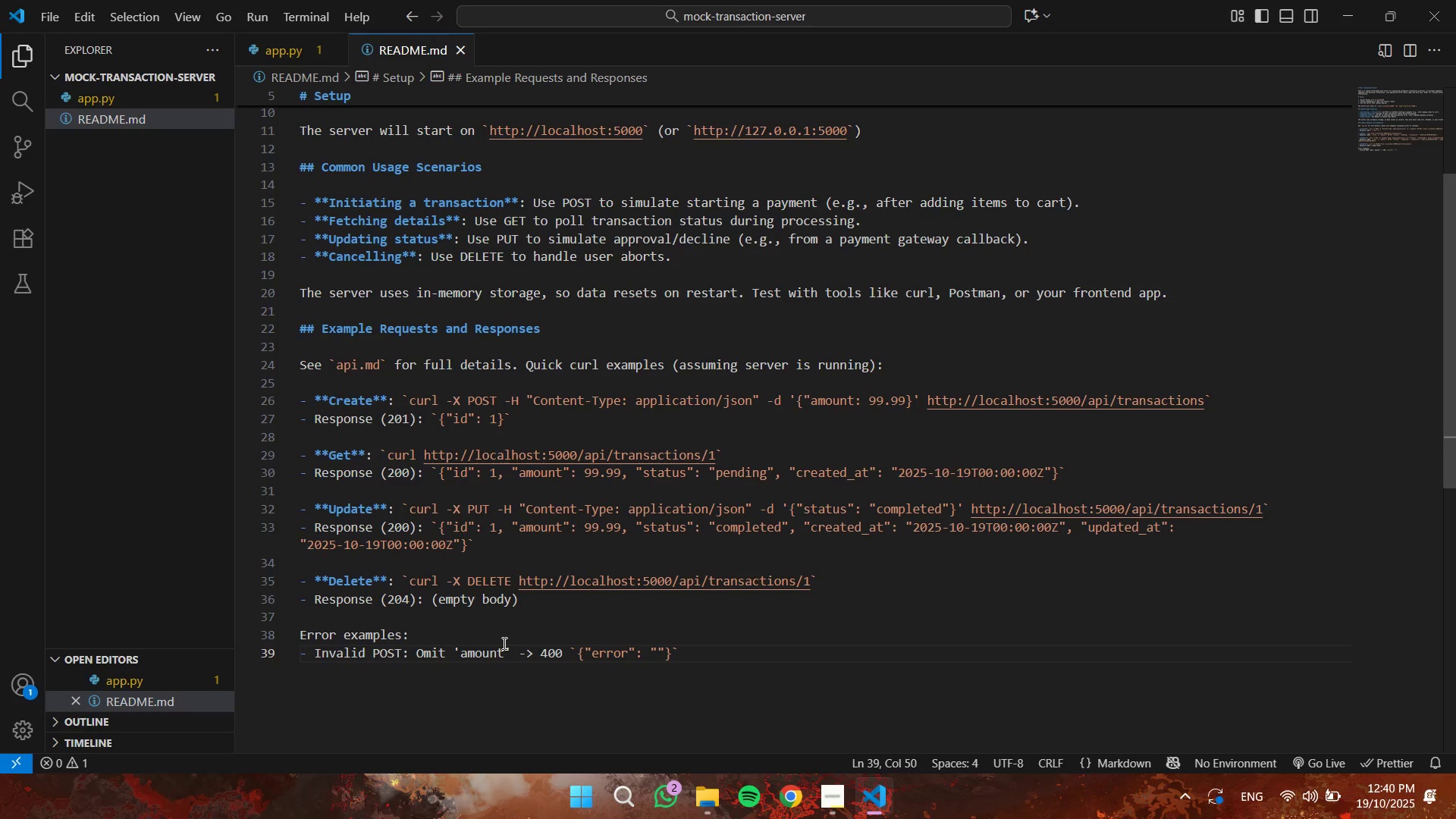 
type(Invalid)
key(Backspace)
key(Backspace)
key(Backspace)
key(Backspace)
key(Backspace)
key(Backspace)
key(Backspace)
 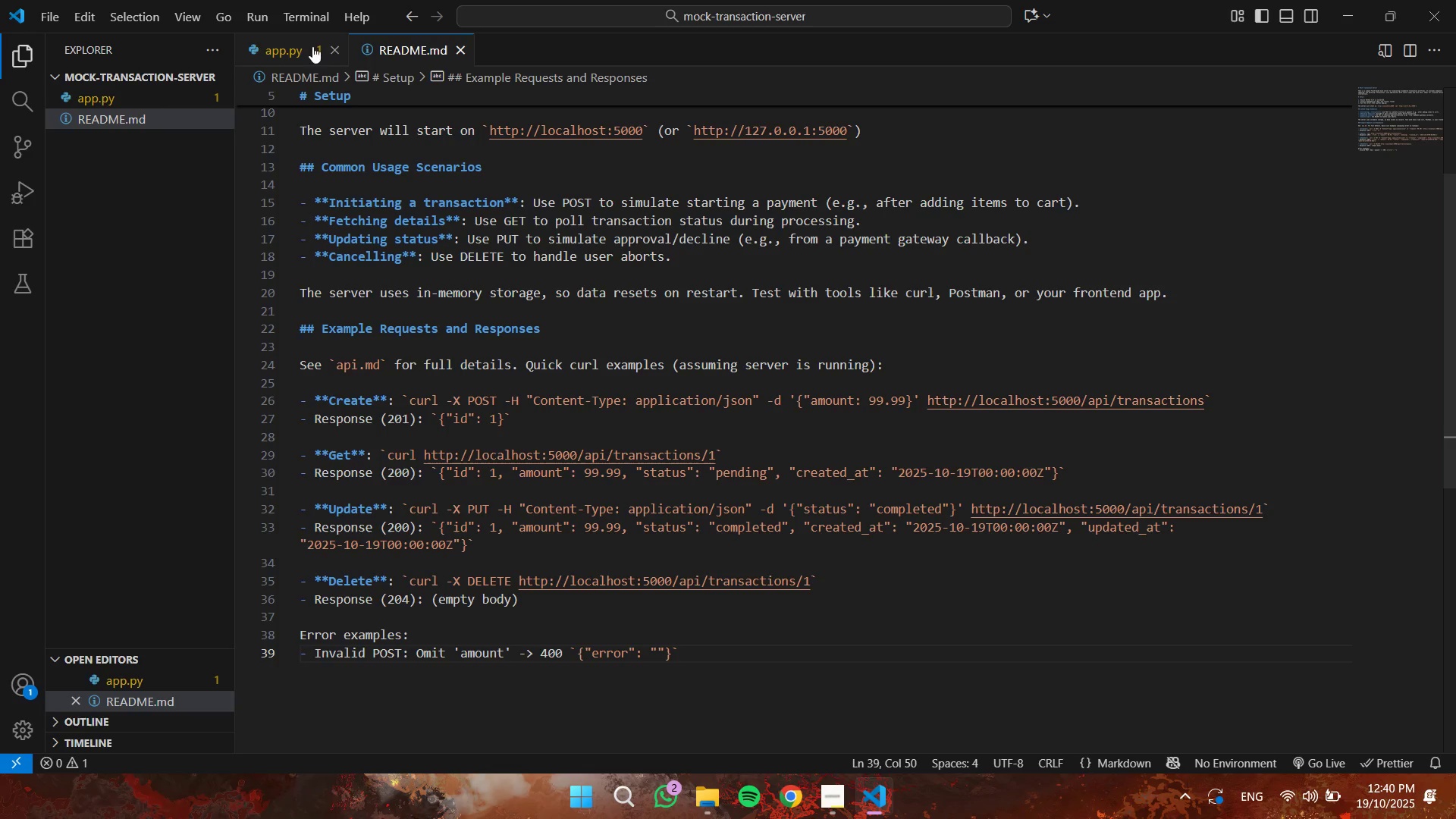 
left_click([275, 51])
 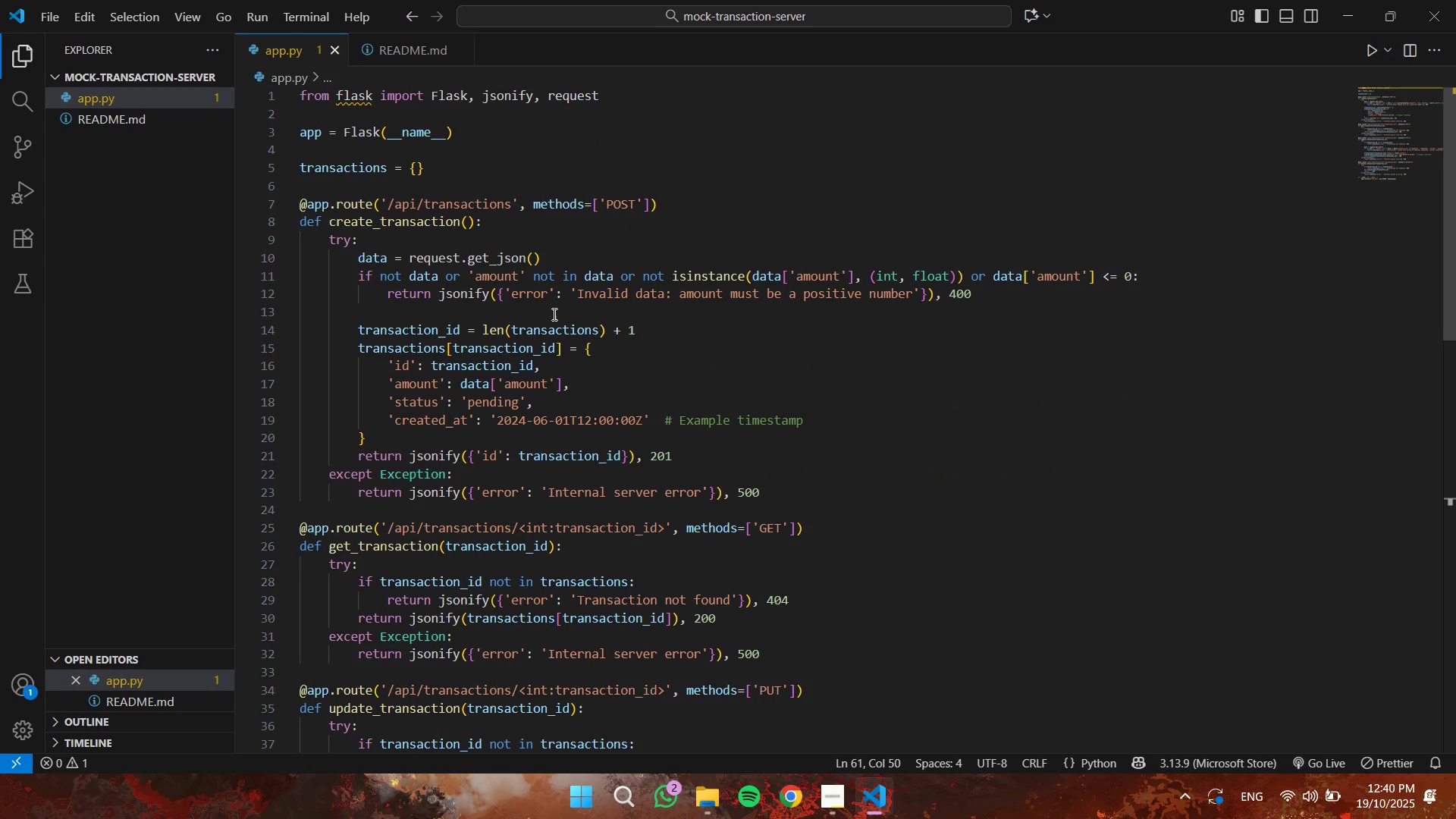 
wait(5.92)
 